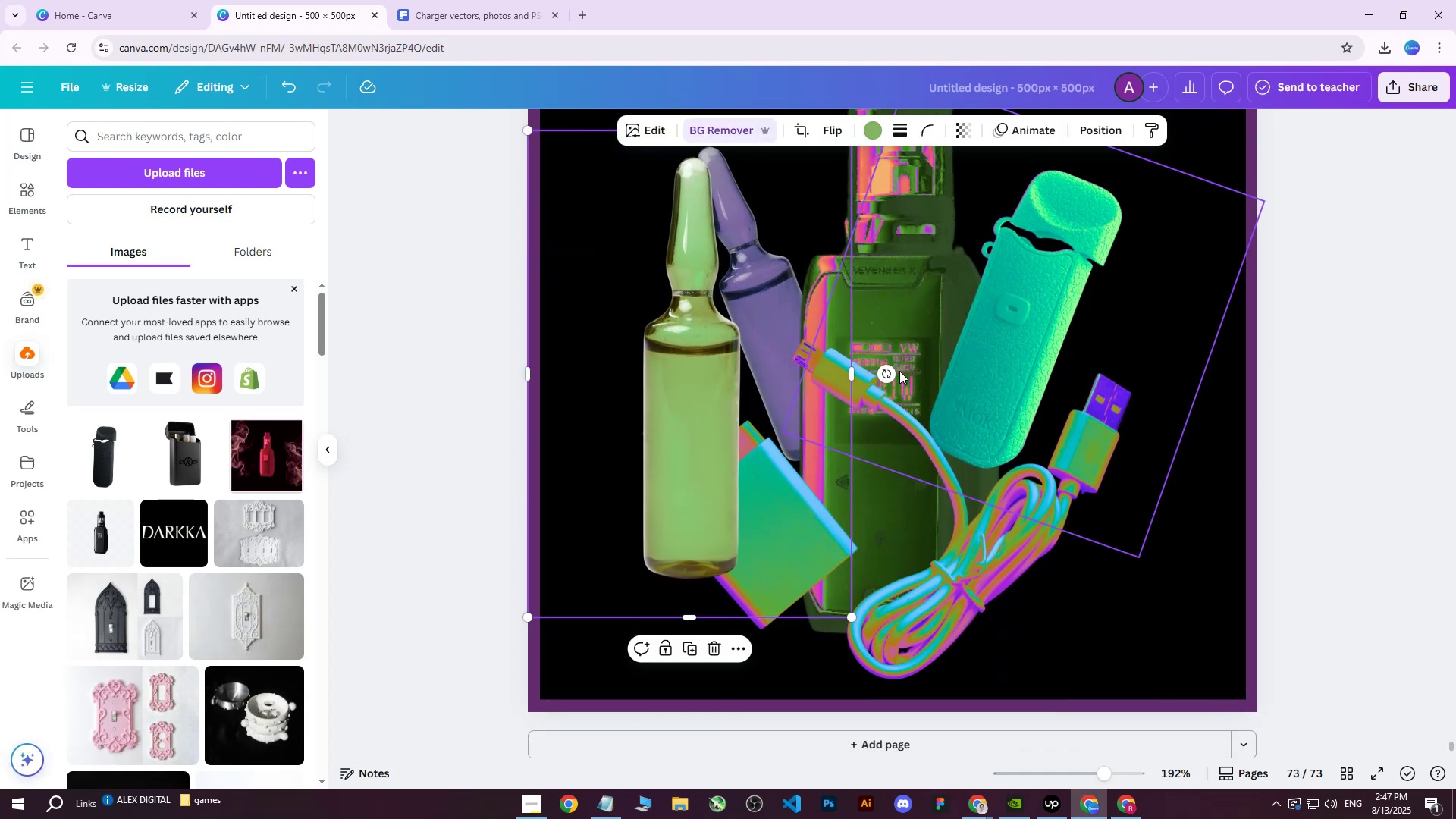 
left_click_drag(start_coordinate=[890, 373], to_coordinate=[890, 285])
 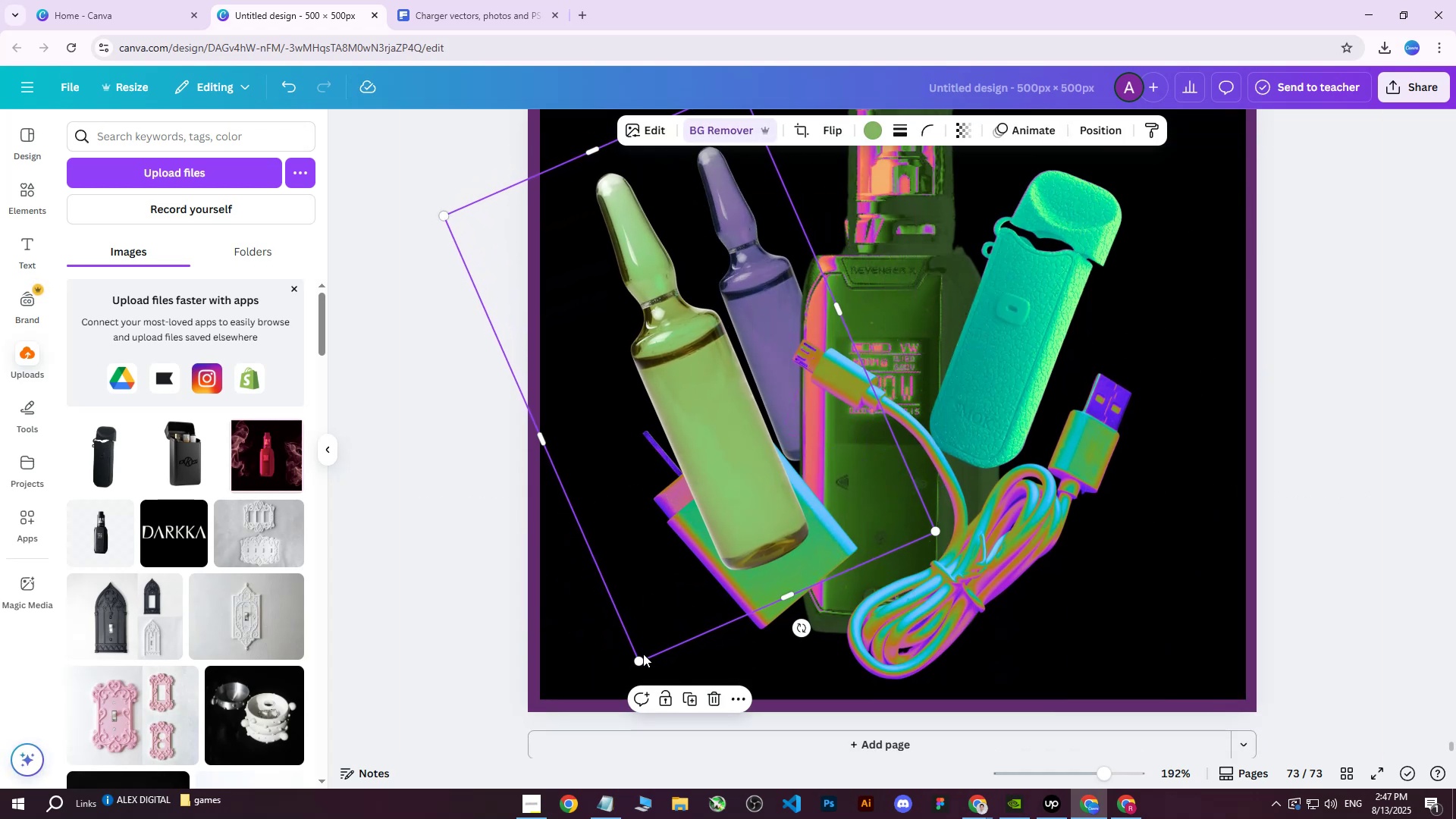 
left_click_drag(start_coordinate=[640, 662], to_coordinate=[679, 550])
 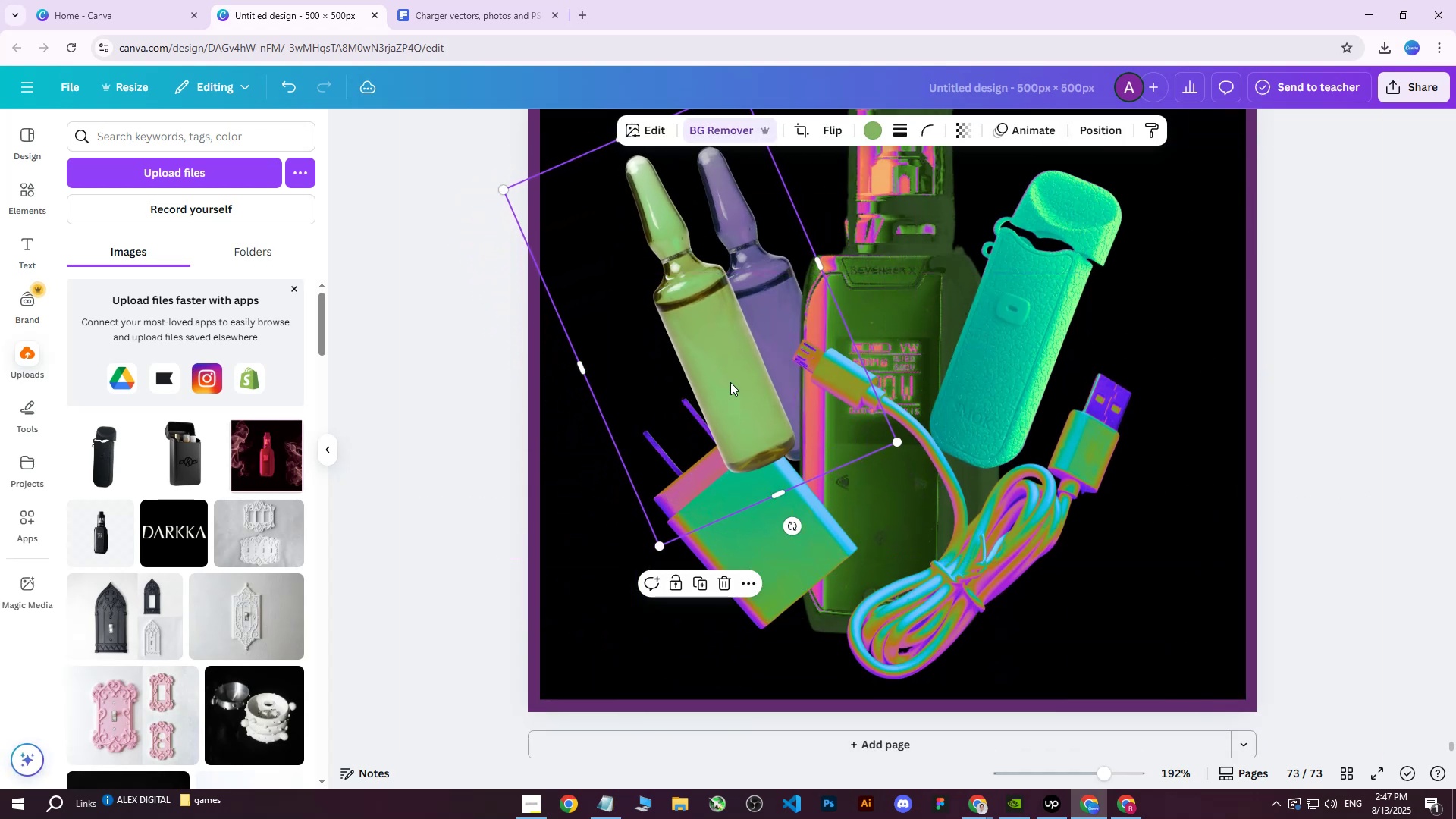 
left_click_drag(start_coordinate=[731, 378], to_coordinate=[796, 368])
 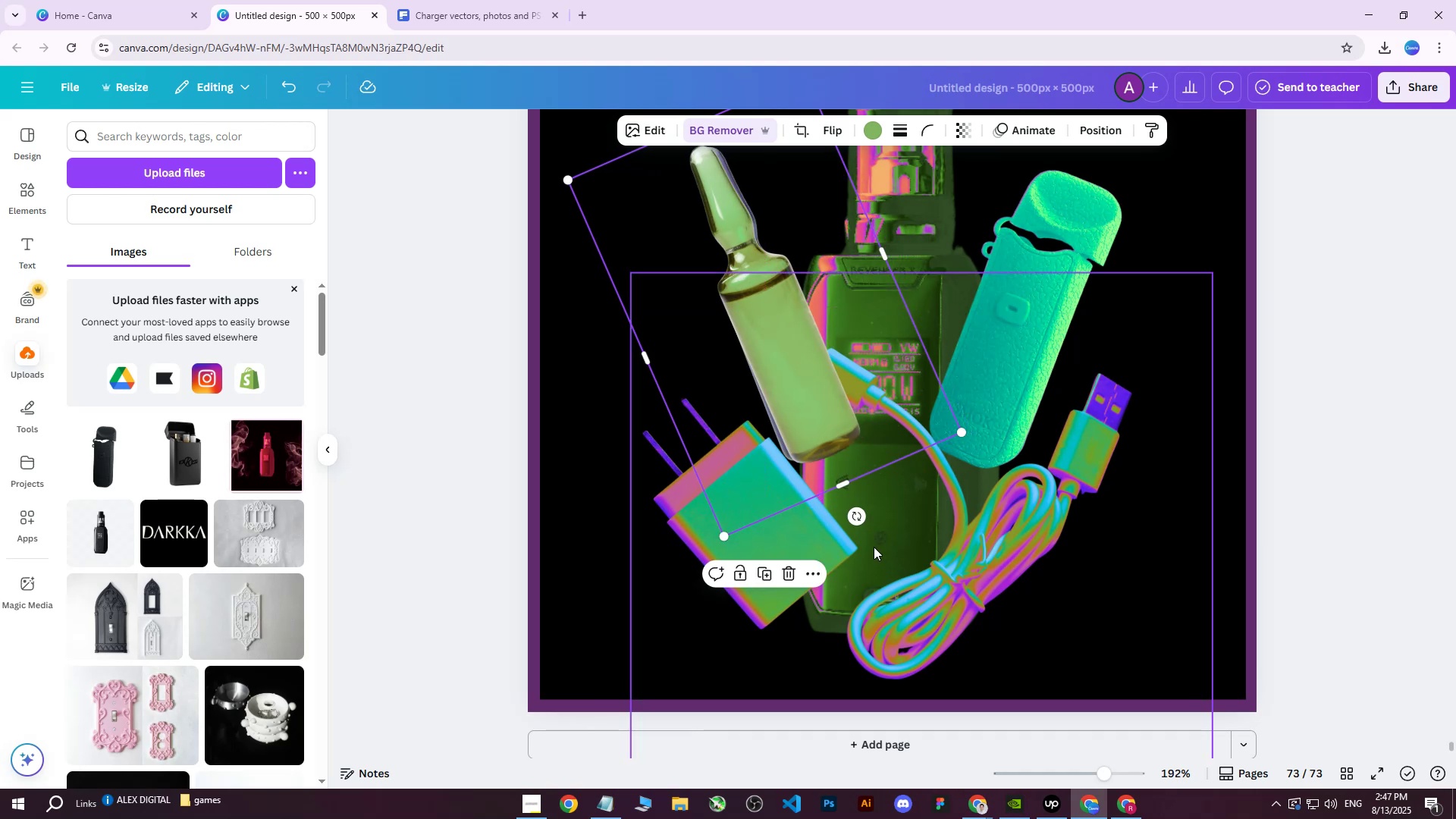 
mouse_move([874, 504])
 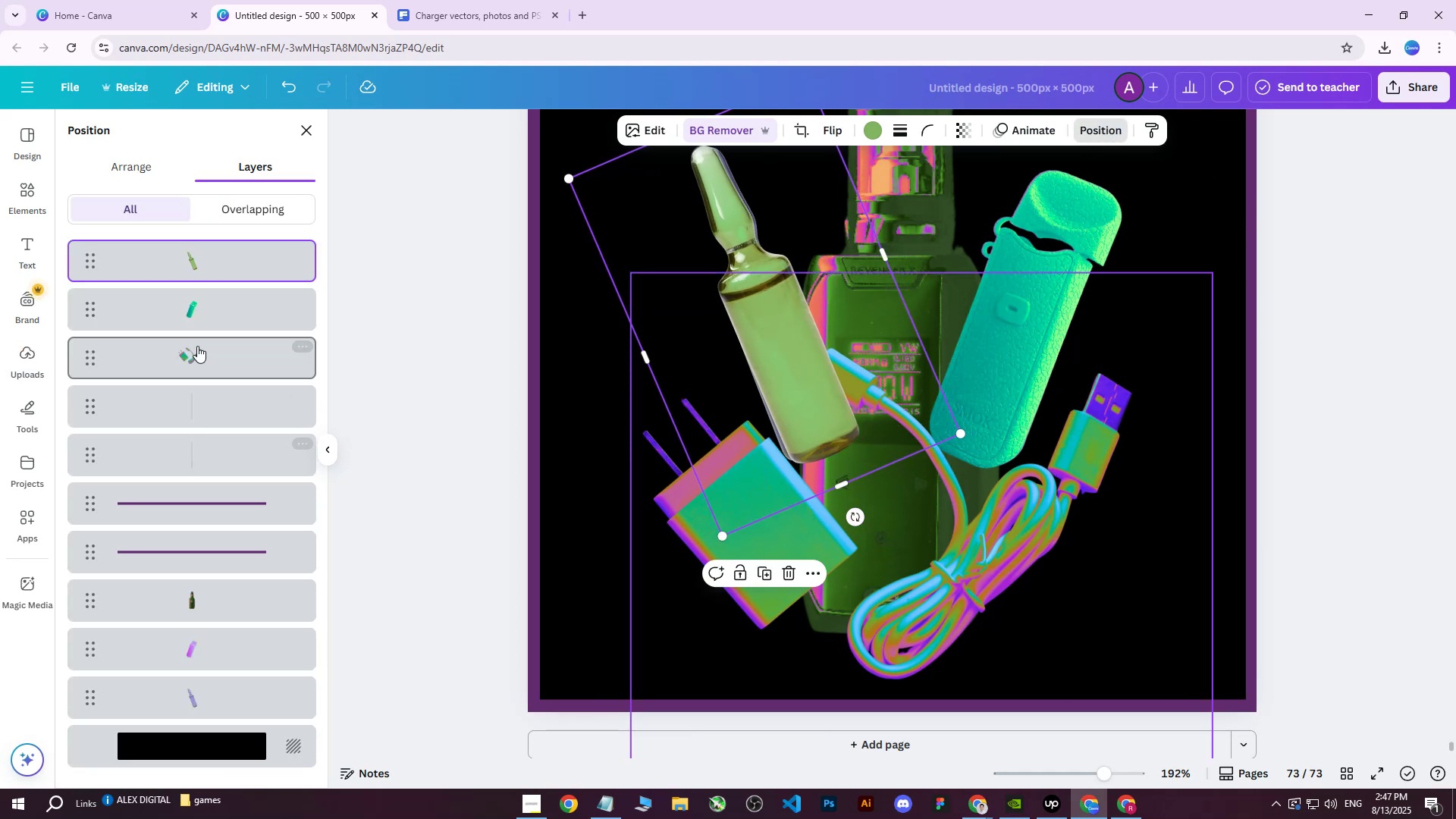 
left_click([190, 649])
 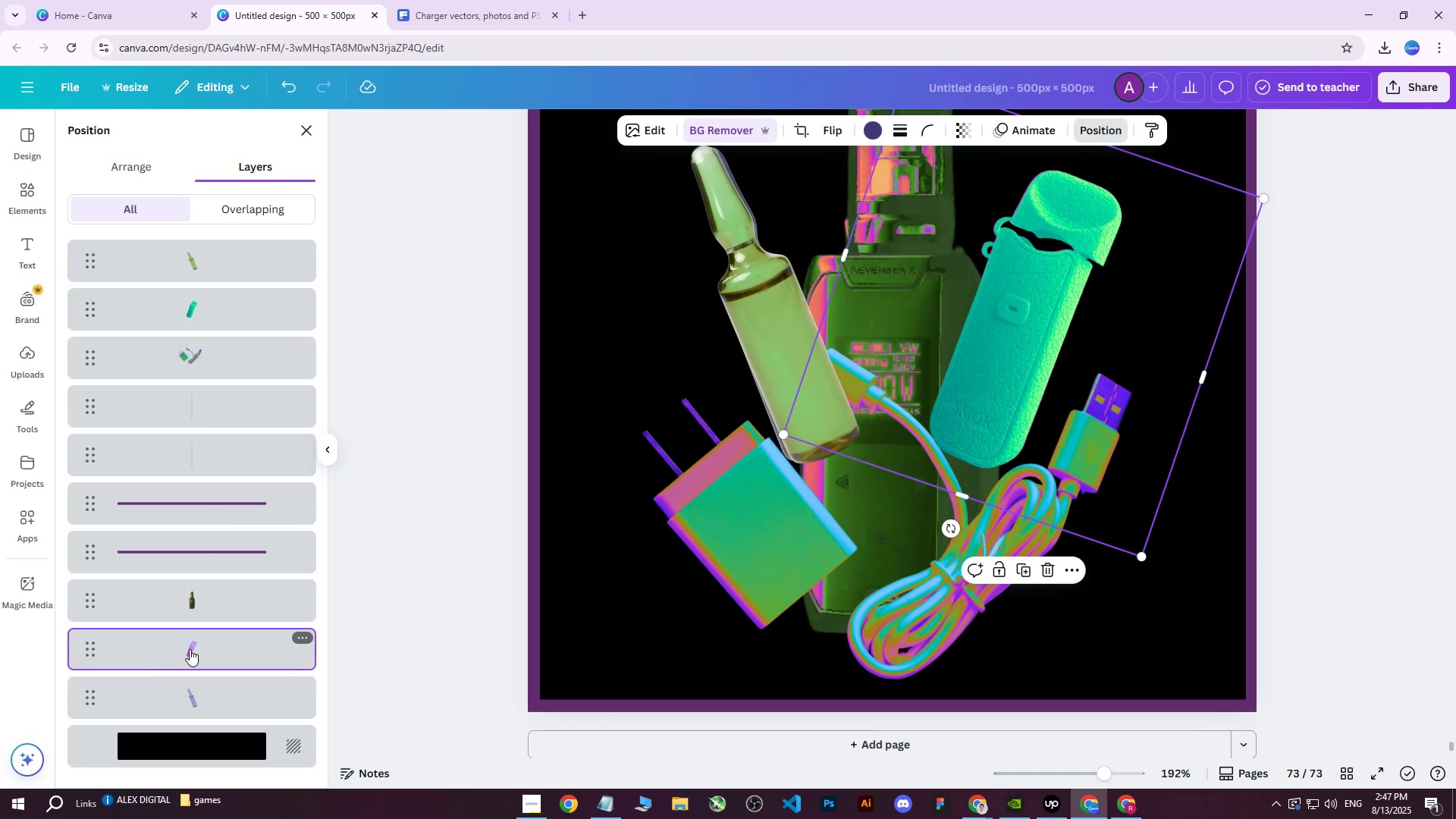 
key(Delete)
 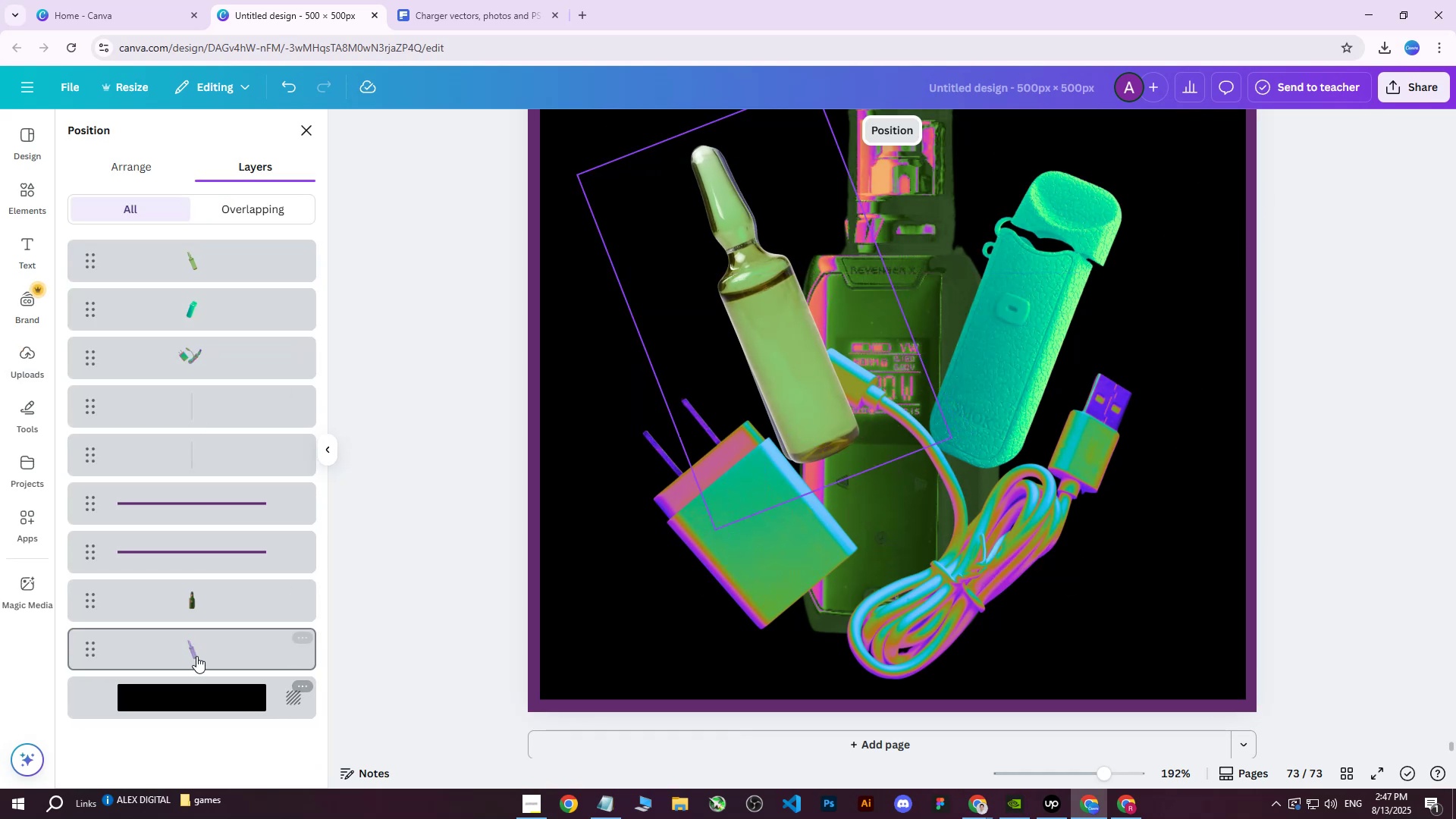 
left_click([196, 654])
 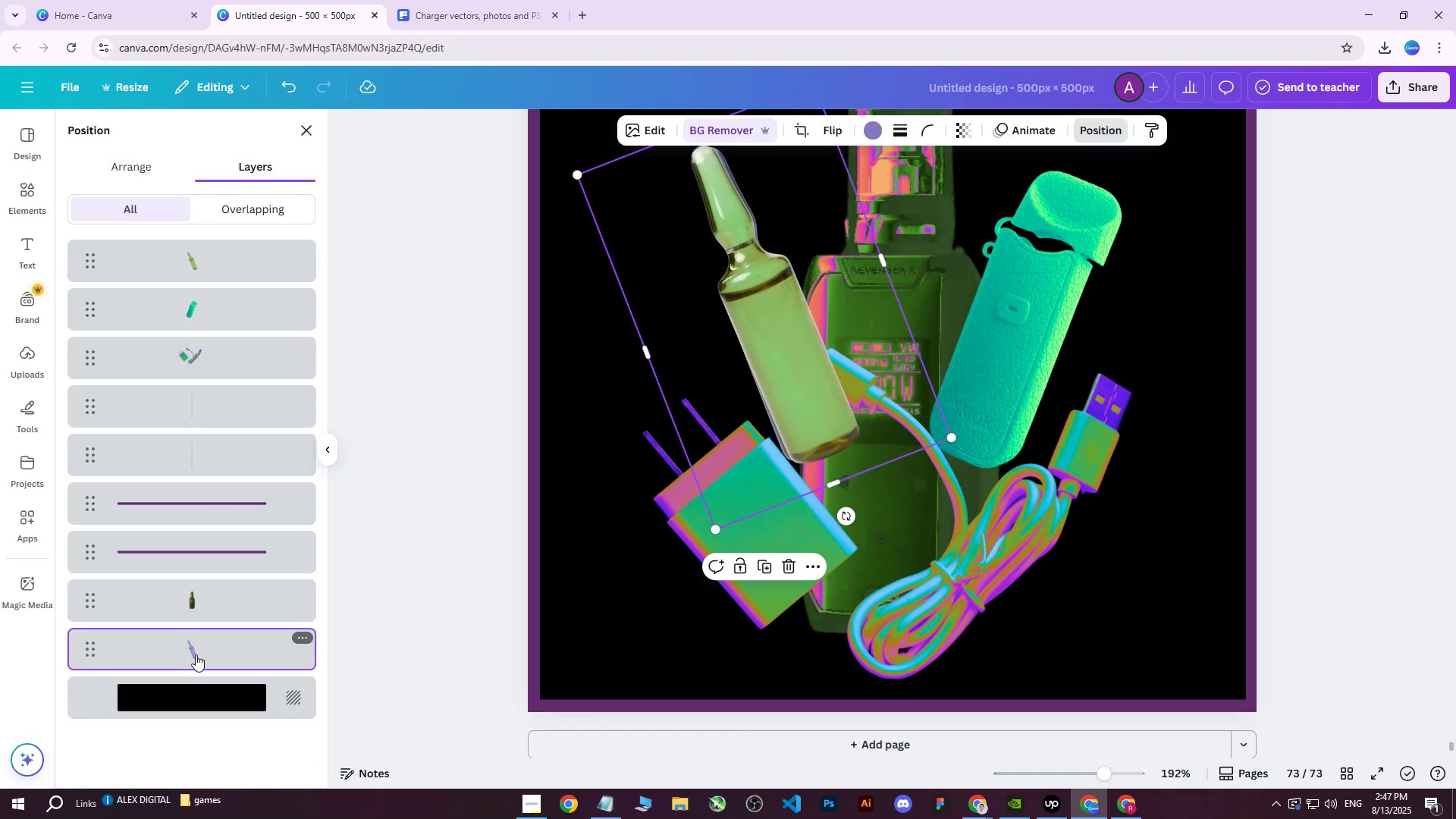 
key(Delete)
 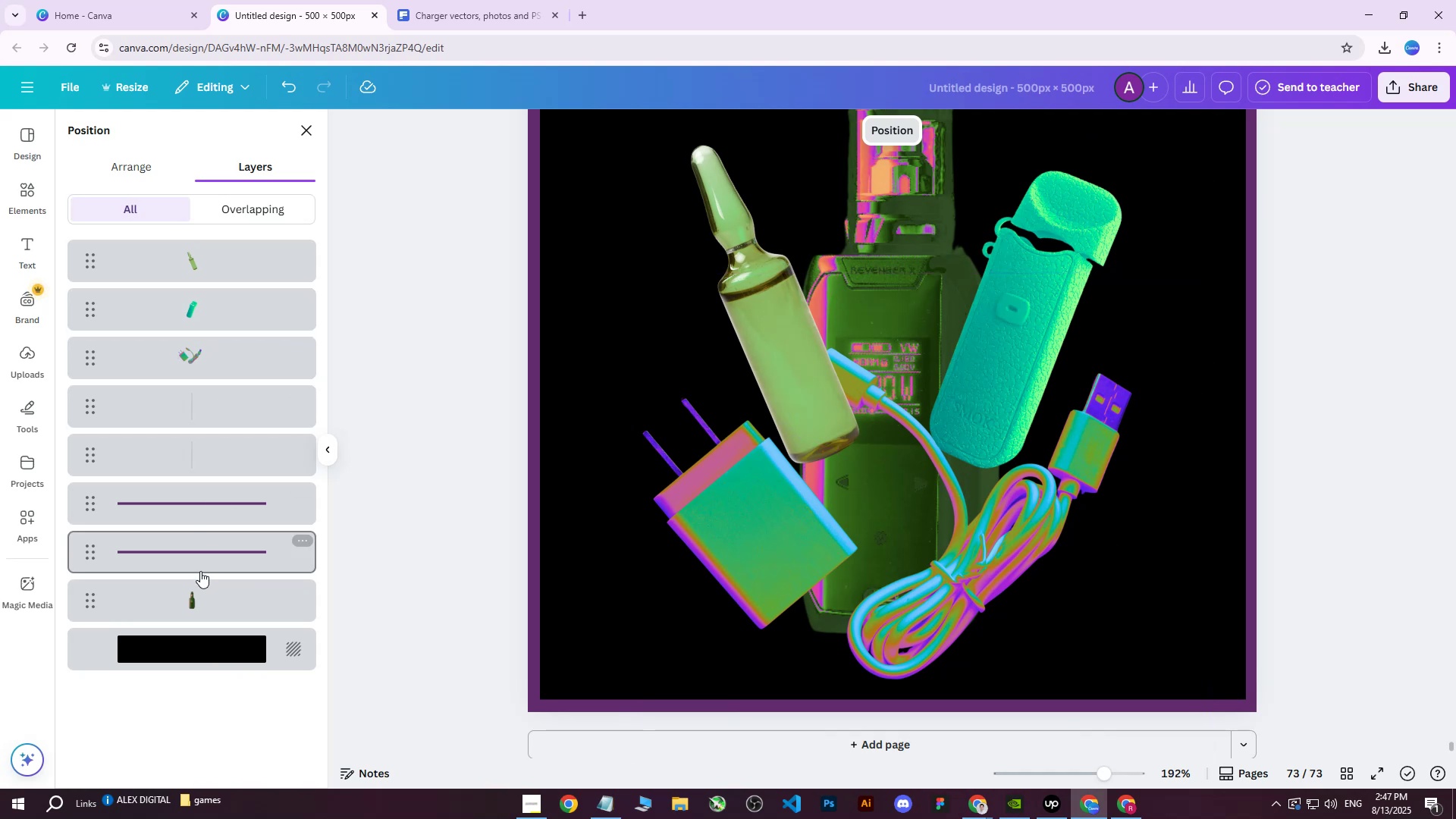 
left_click_drag(start_coordinate=[196, 350], to_coordinate=[208, 610])
 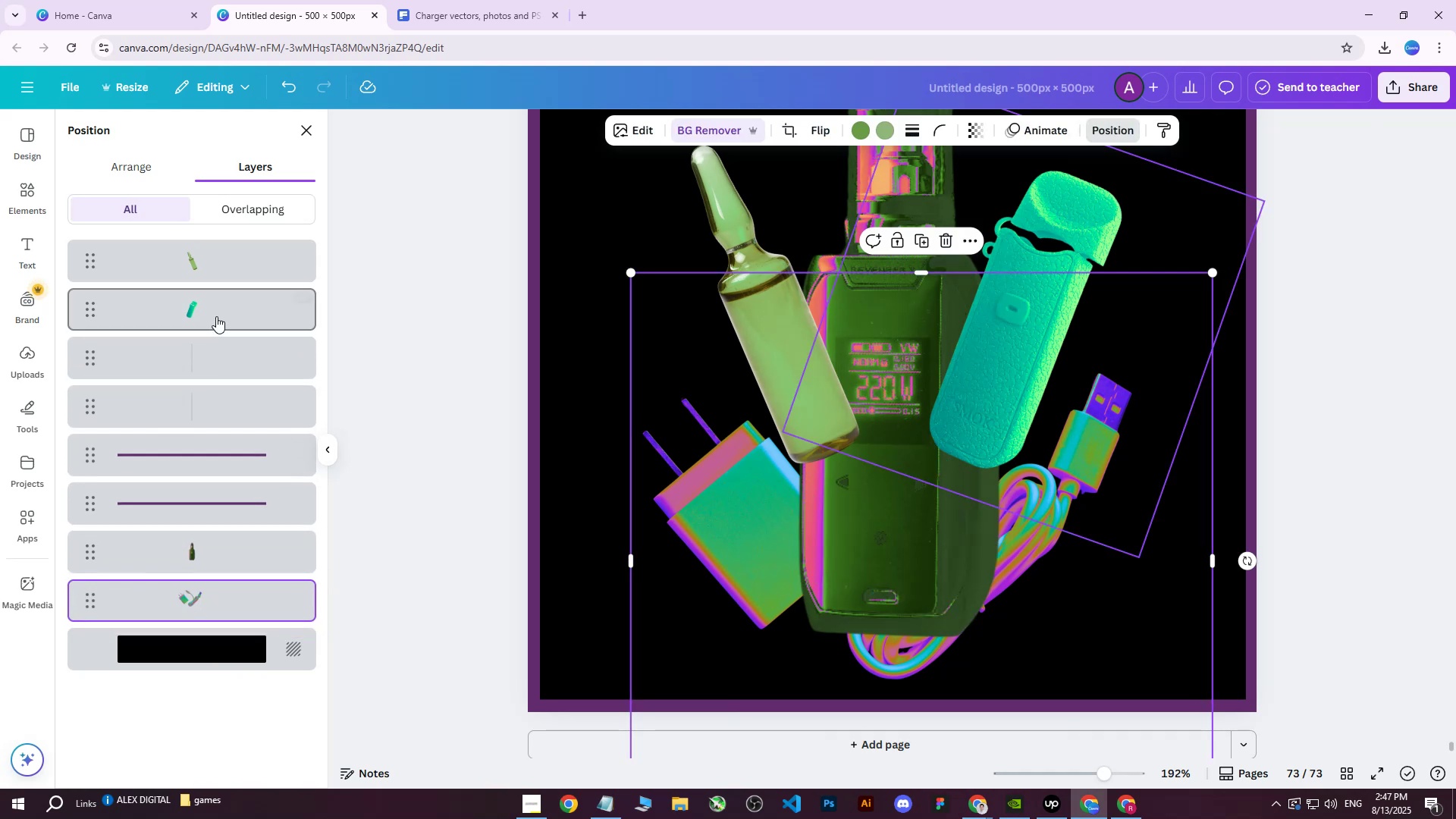 
left_click_drag(start_coordinate=[215, 314], to_coordinate=[204, 566])
 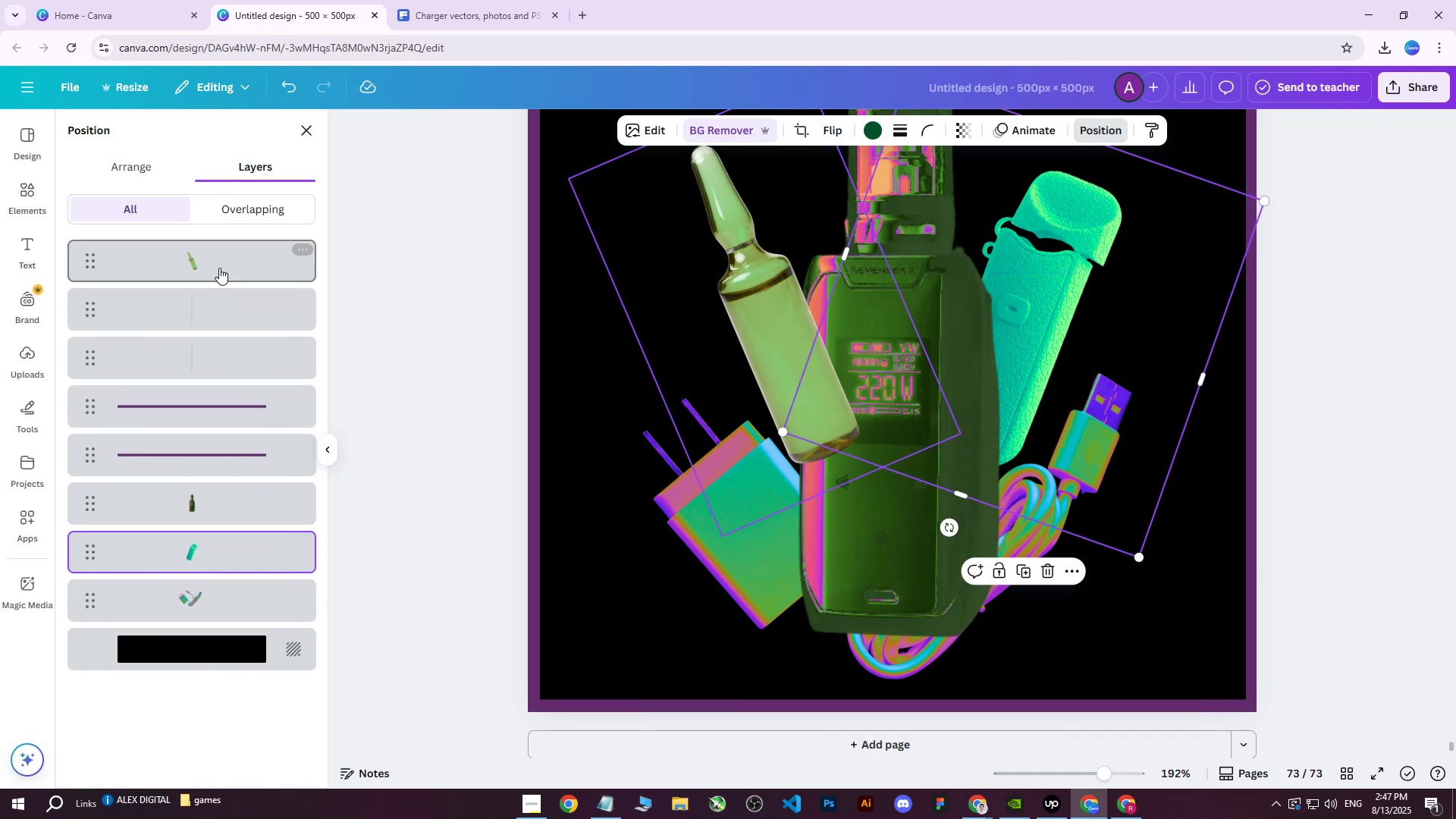 
left_click_drag(start_coordinate=[219, 265], to_coordinate=[214, 527])
 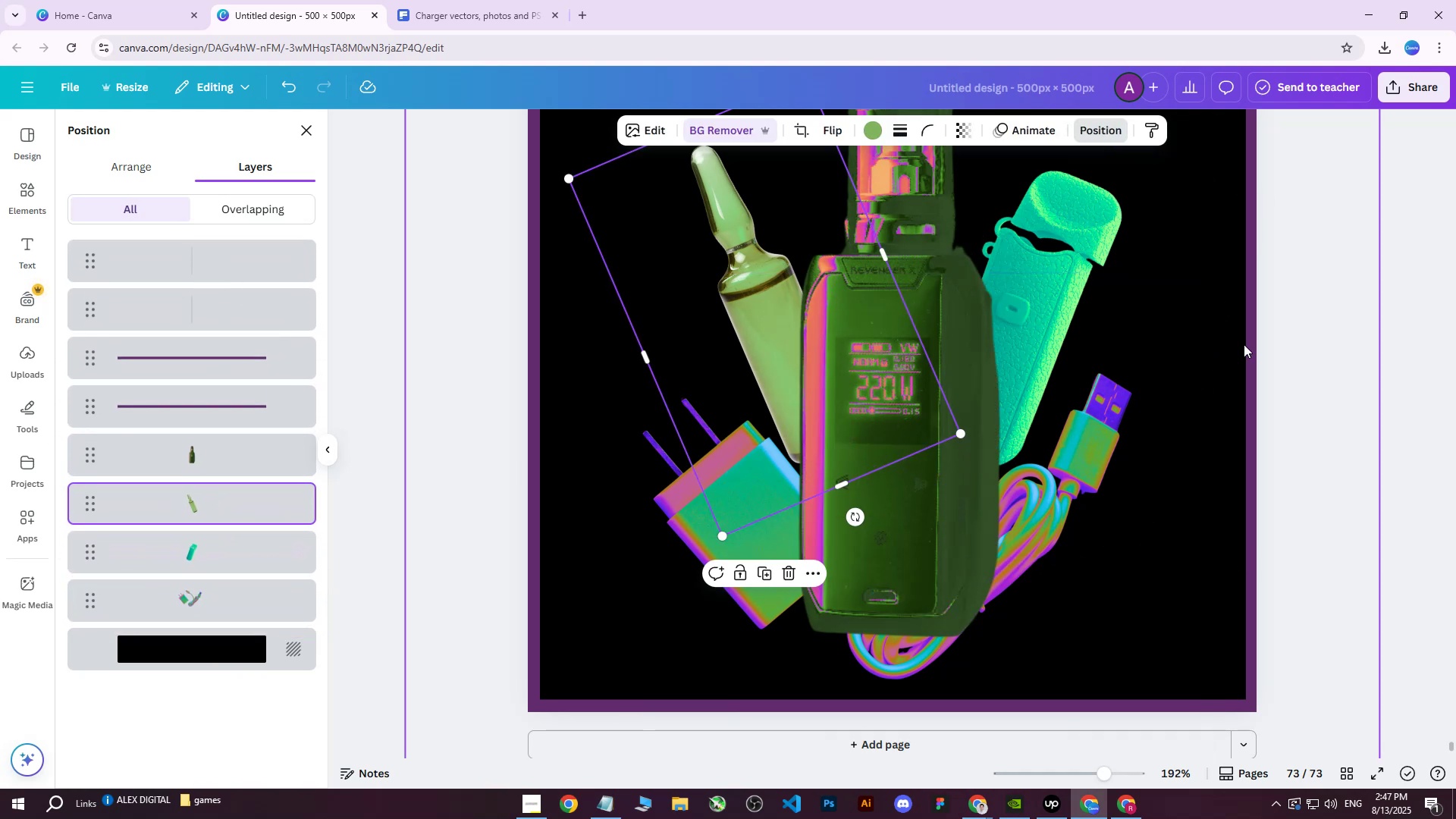 
left_click([1287, 318])
 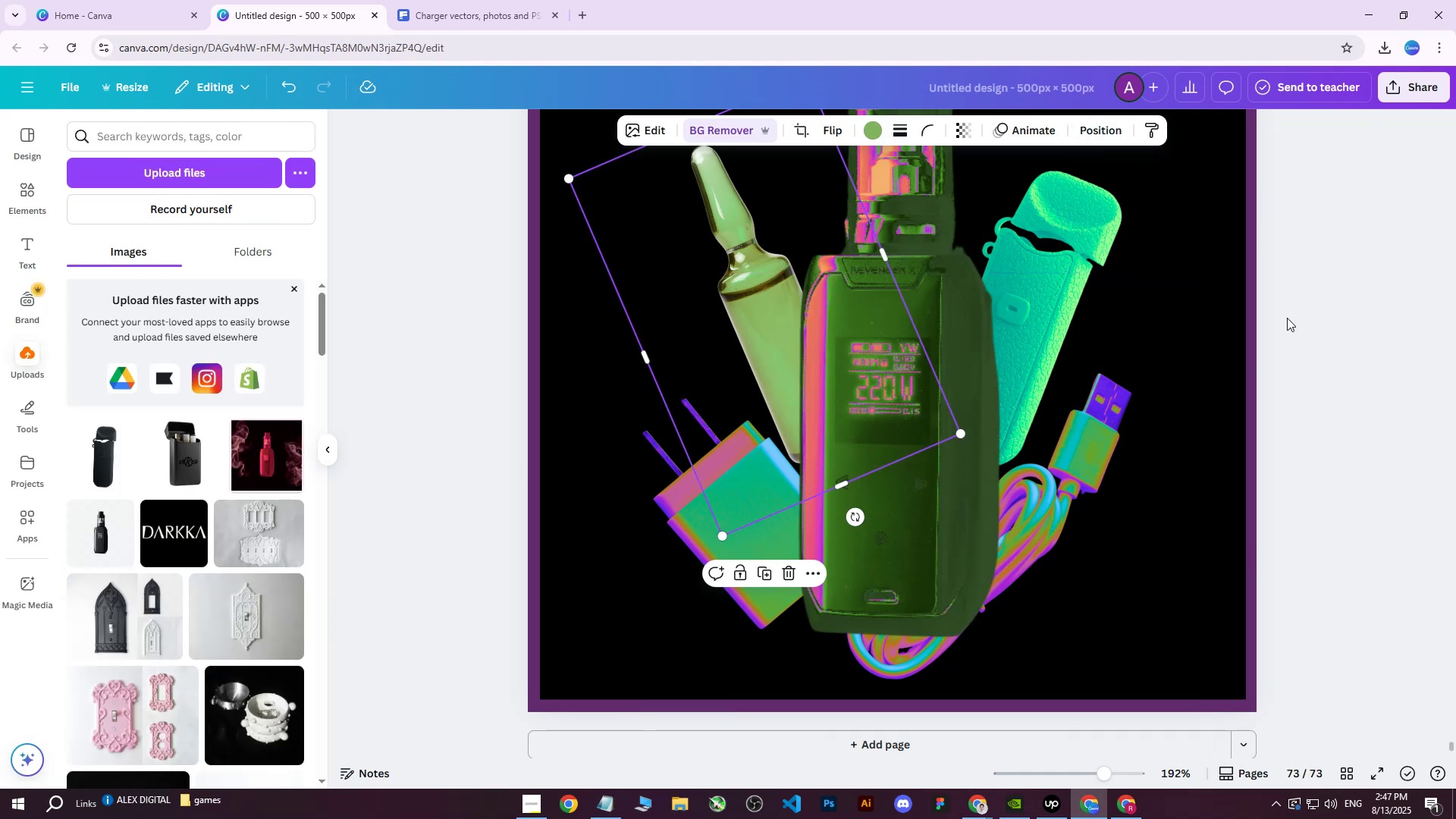 
hold_key(key=ControlLeft, duration=0.65)
scroll: coordinate [1284, 325], scroll_direction: down, amount: 5.0
 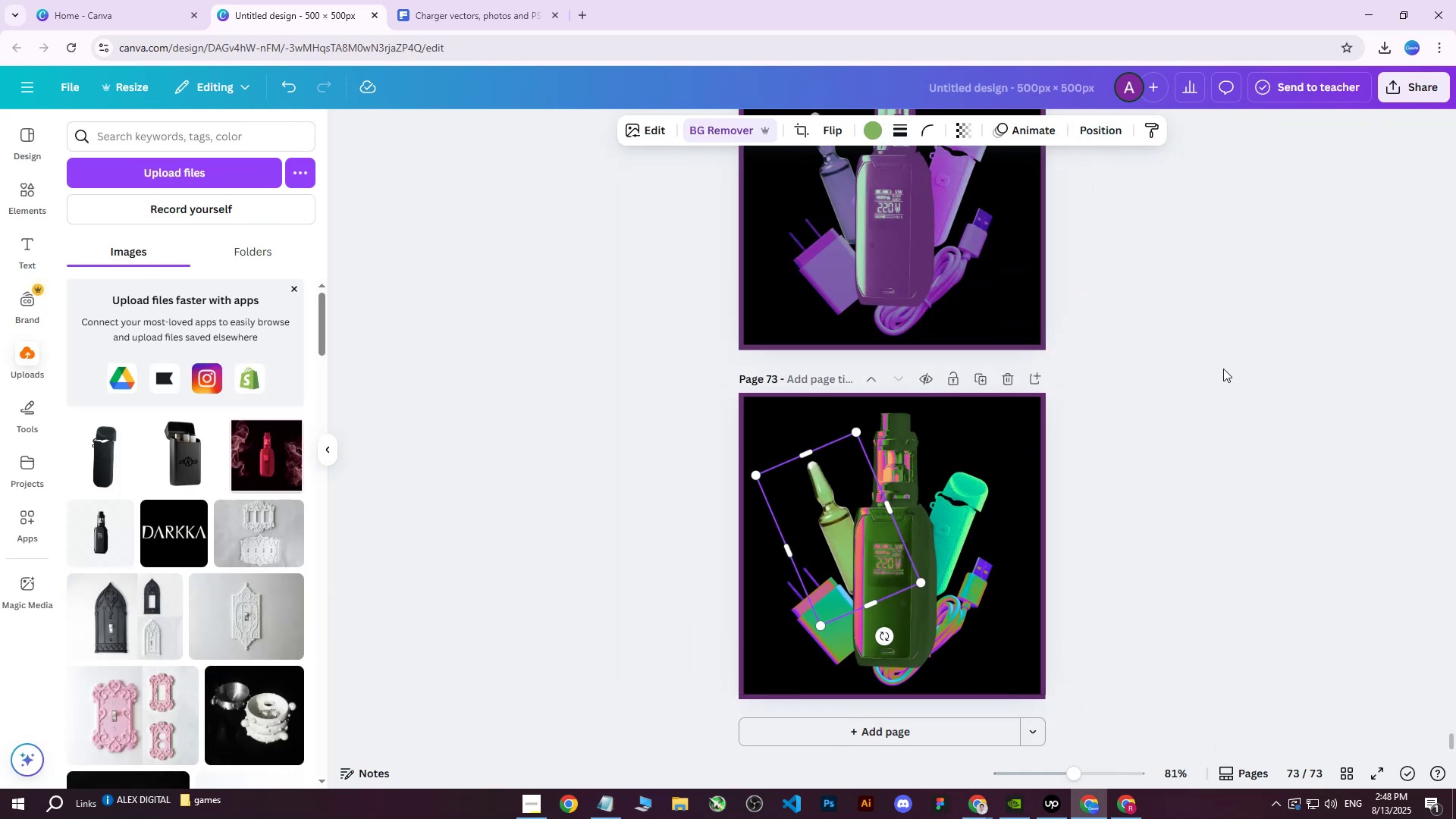 
hold_key(key=ControlLeft, duration=0.37)
scroll: coordinate [1208, 520], scroll_direction: up, amount: 3.0
 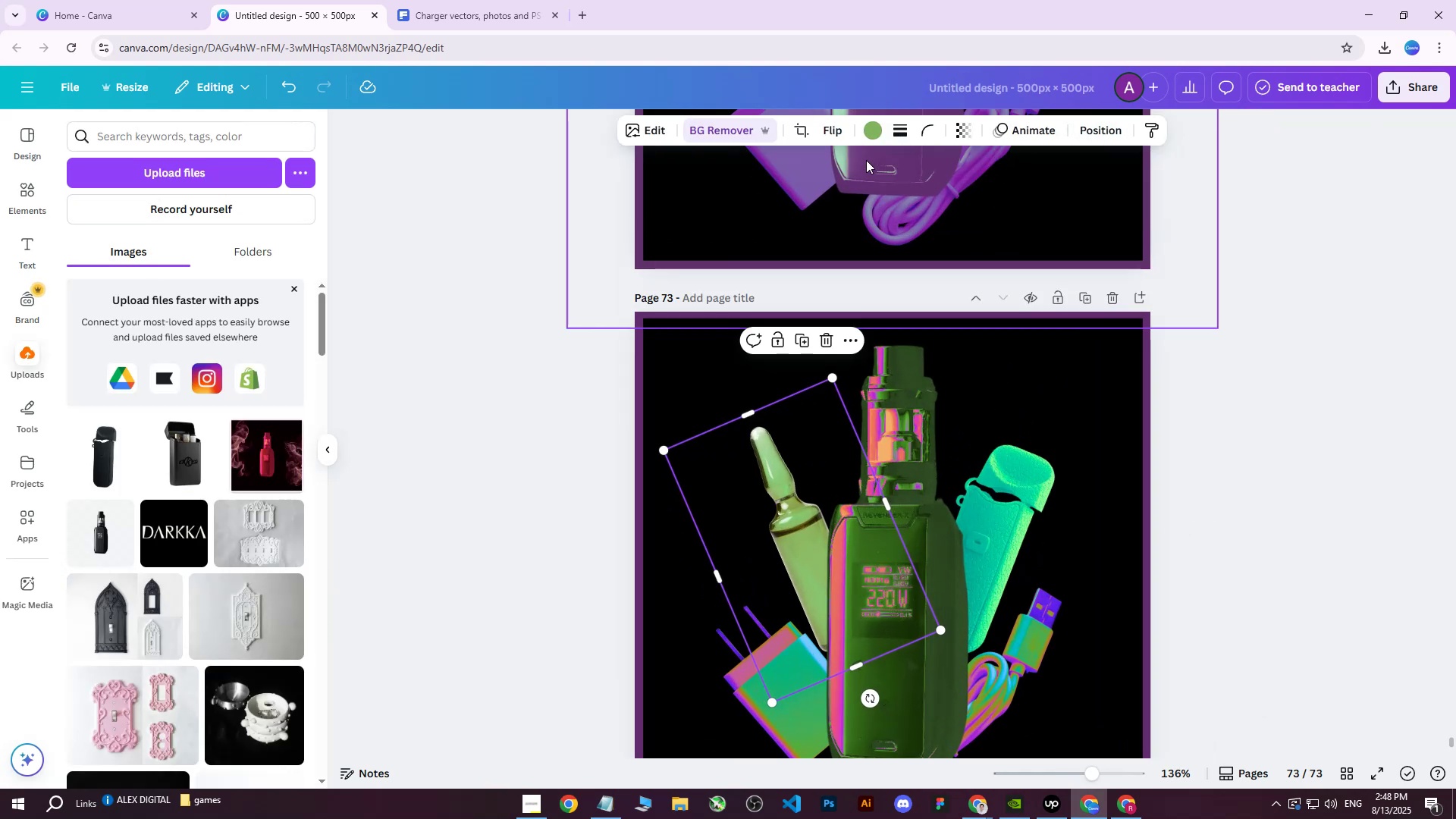 
left_click([867, 134])
 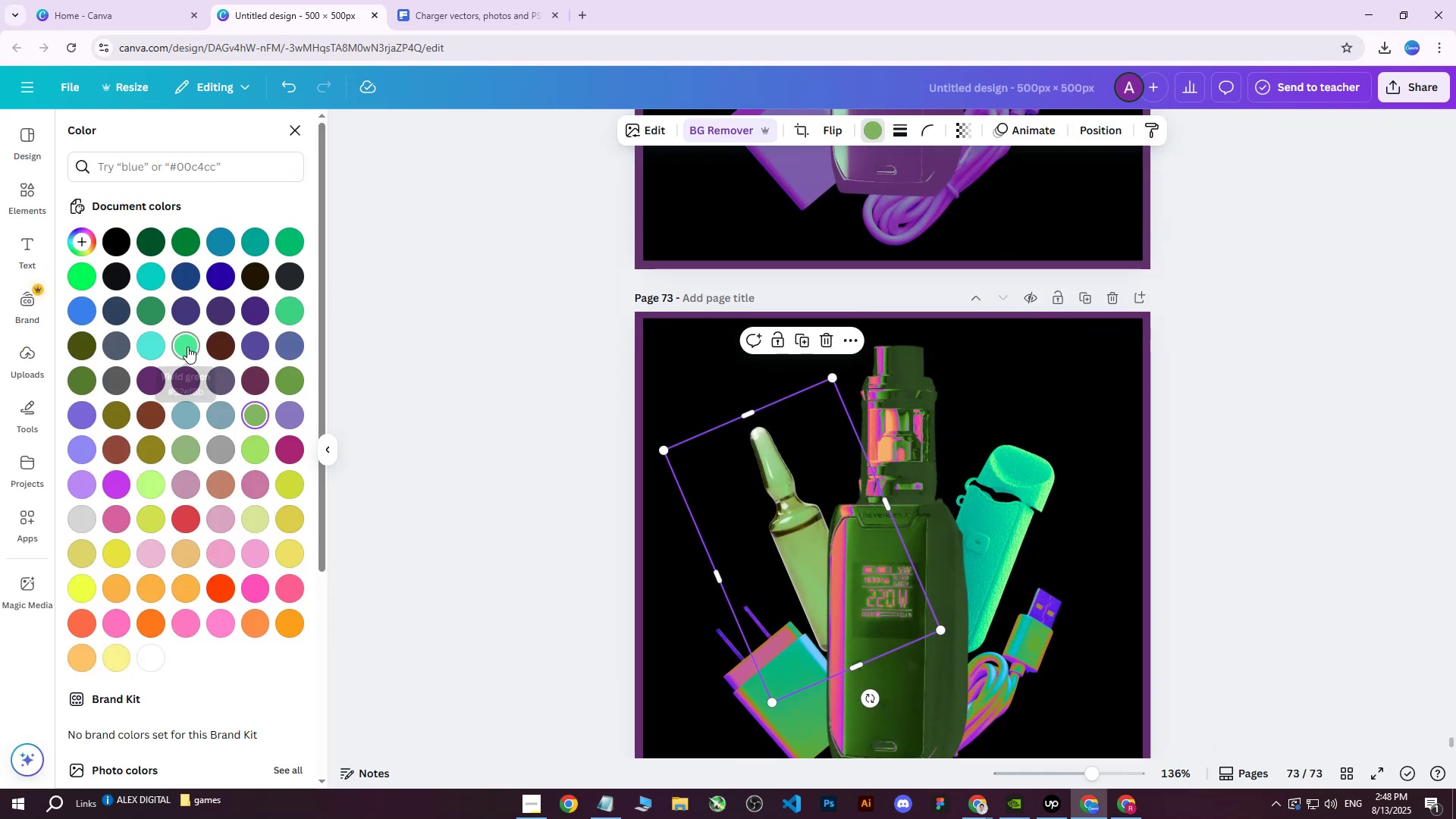 
left_click([187, 347])
 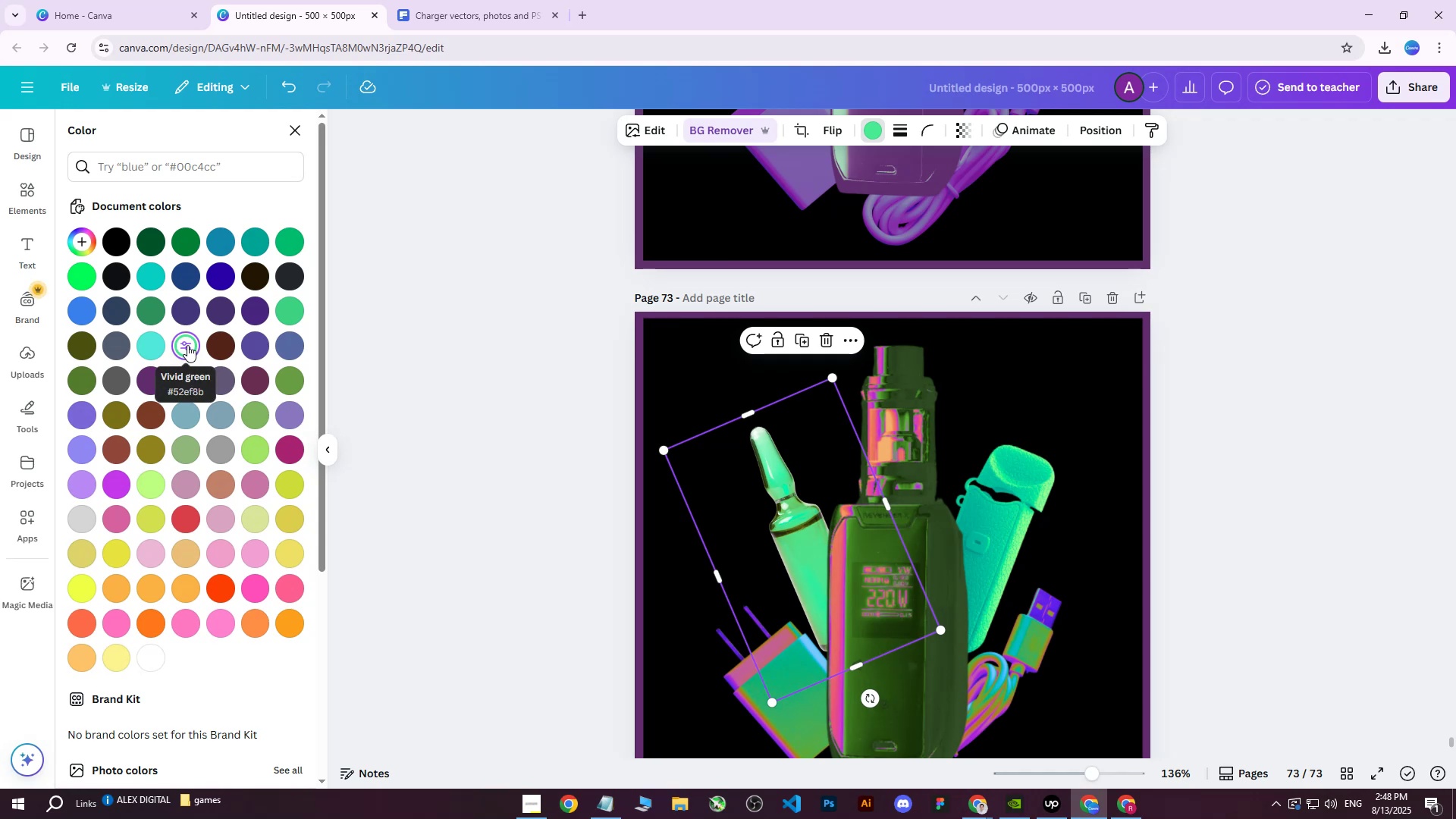 
scroll: coordinate [942, 307], scroll_direction: down, amount: 2.0
 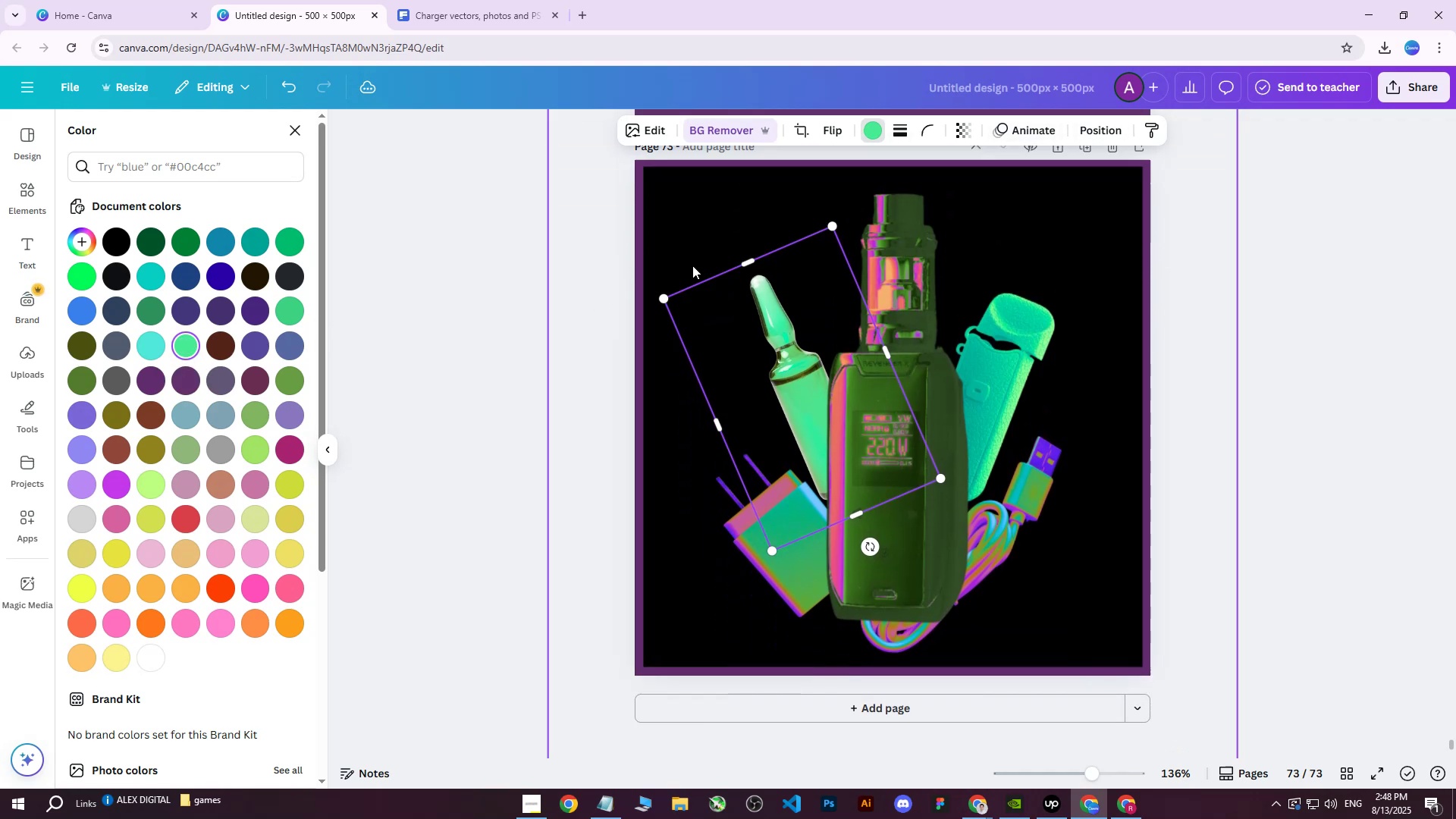 
double_click([871, 130])
 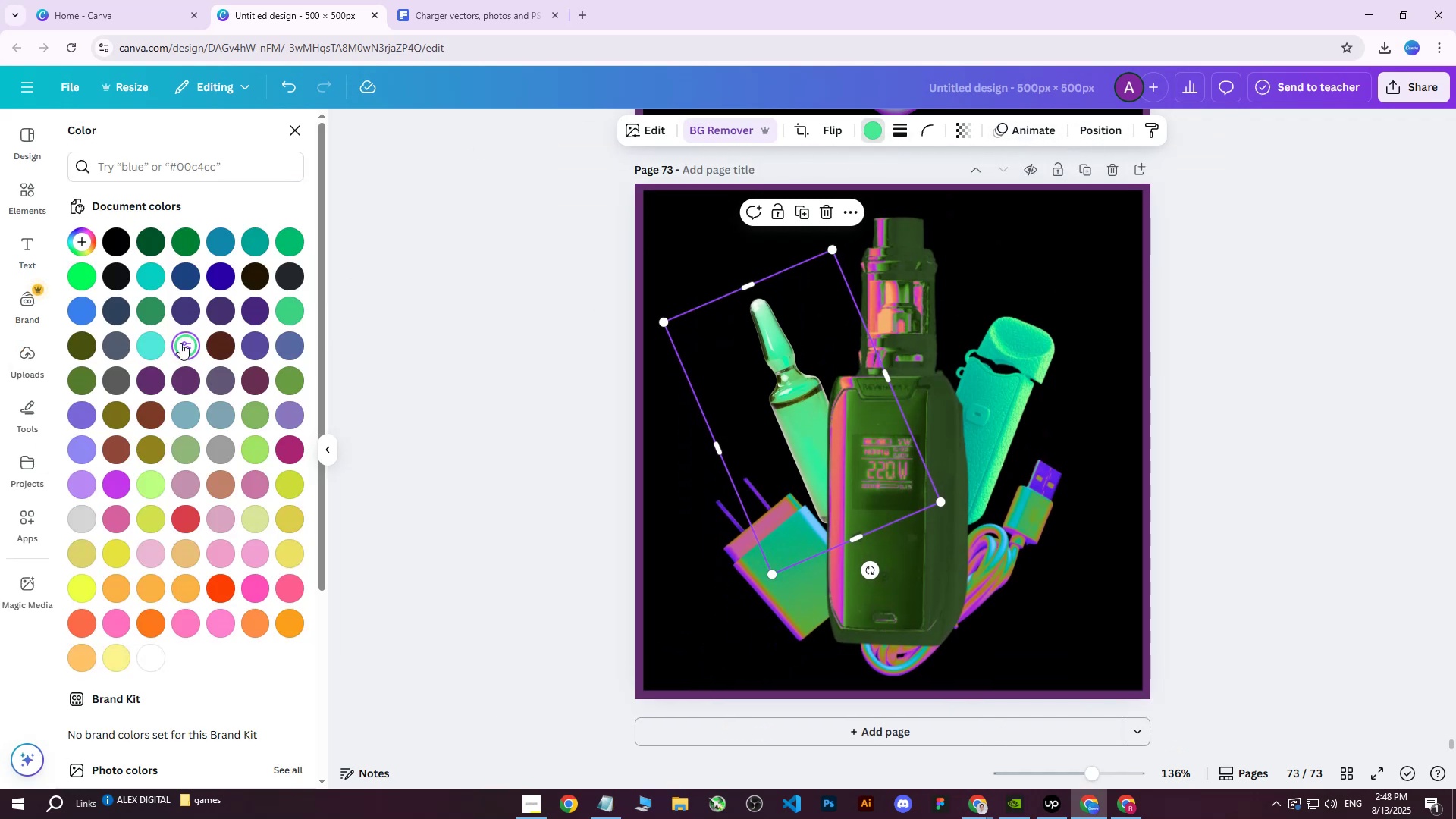 
double_click([180, 343])
 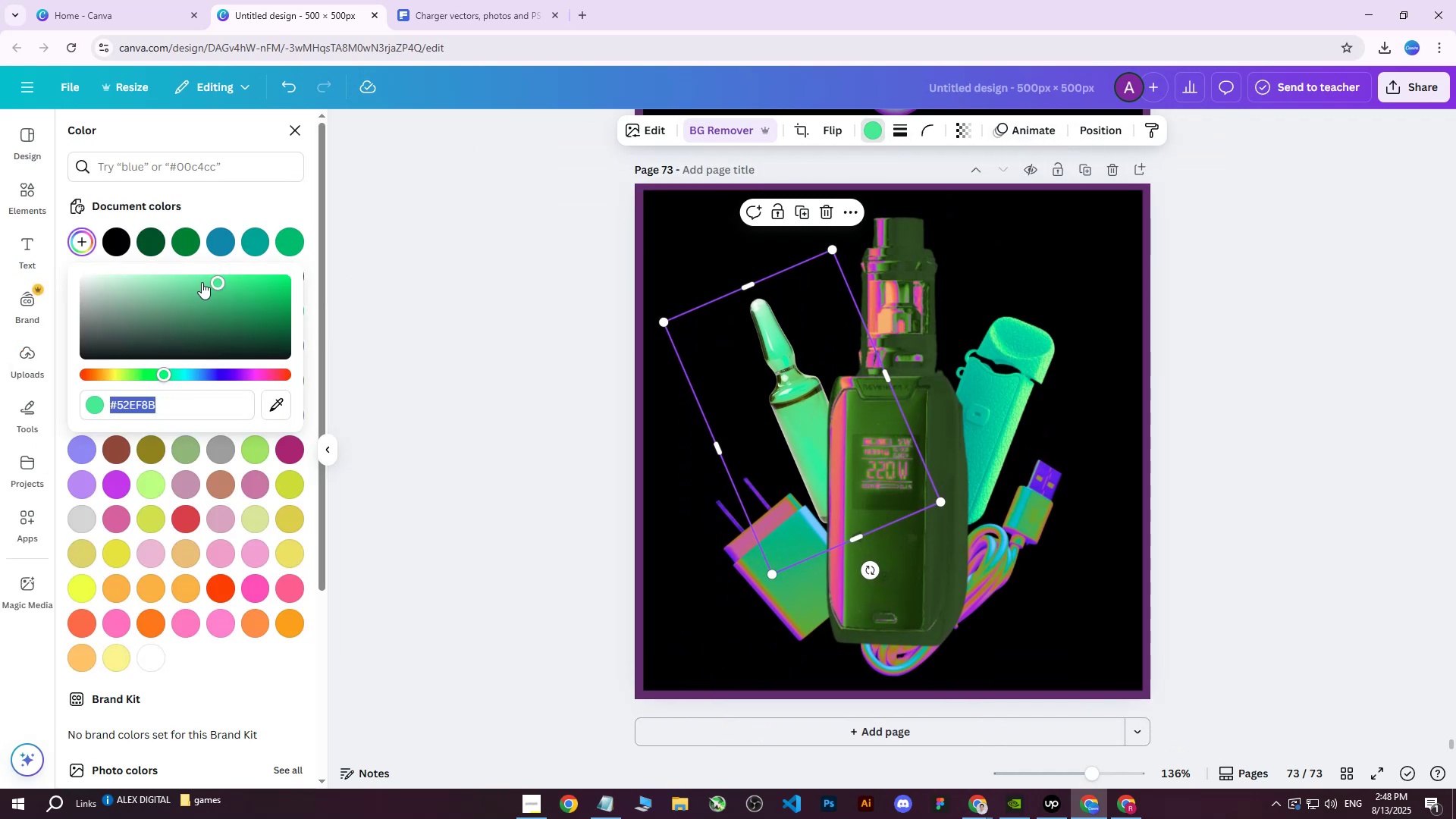 
left_click_drag(start_coordinate=[216, 285], to_coordinate=[171, 302])
 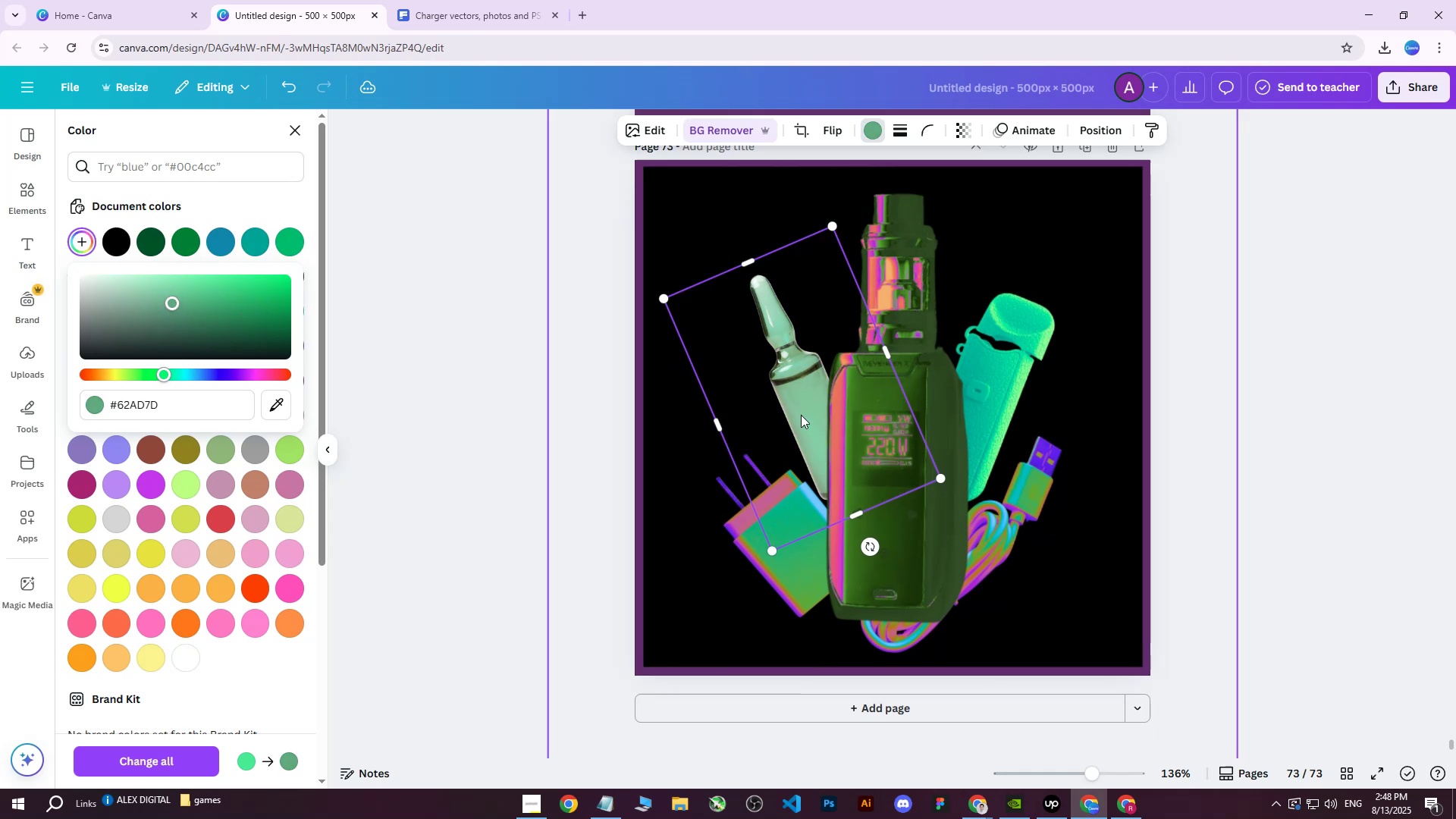 
key(Control+Z)
 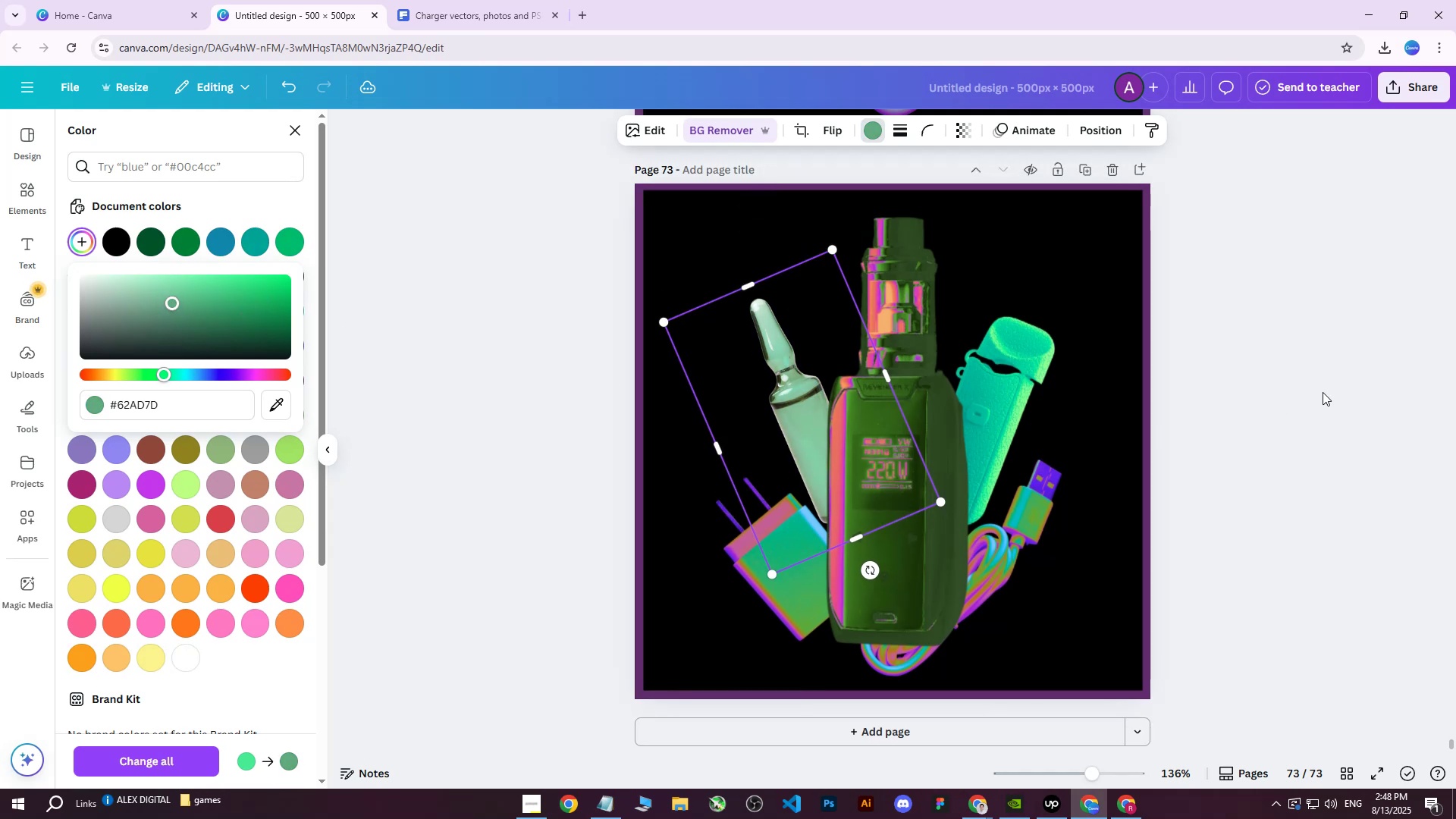 
left_click([1323, 391])
 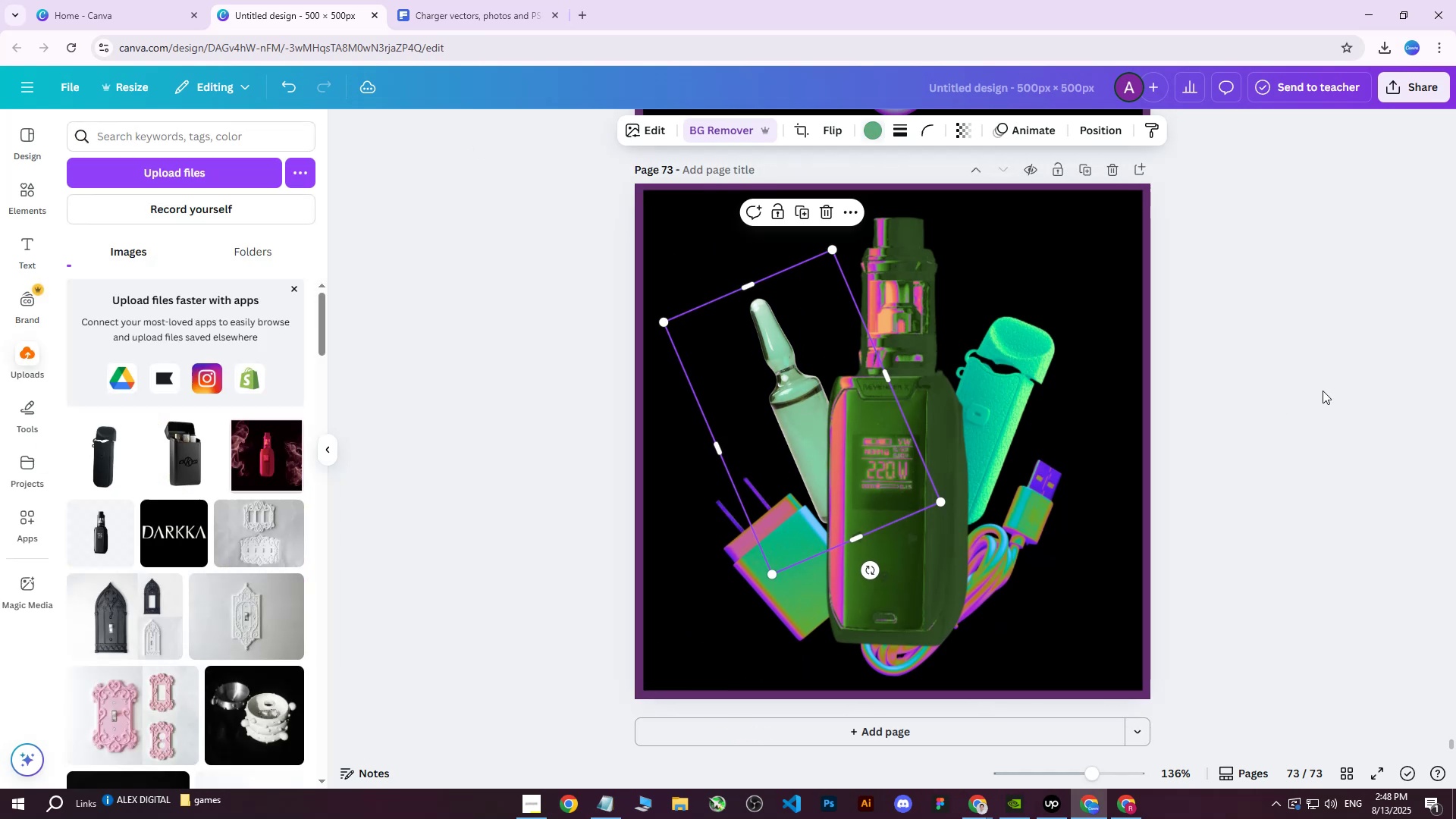 
key(Control+Z)
 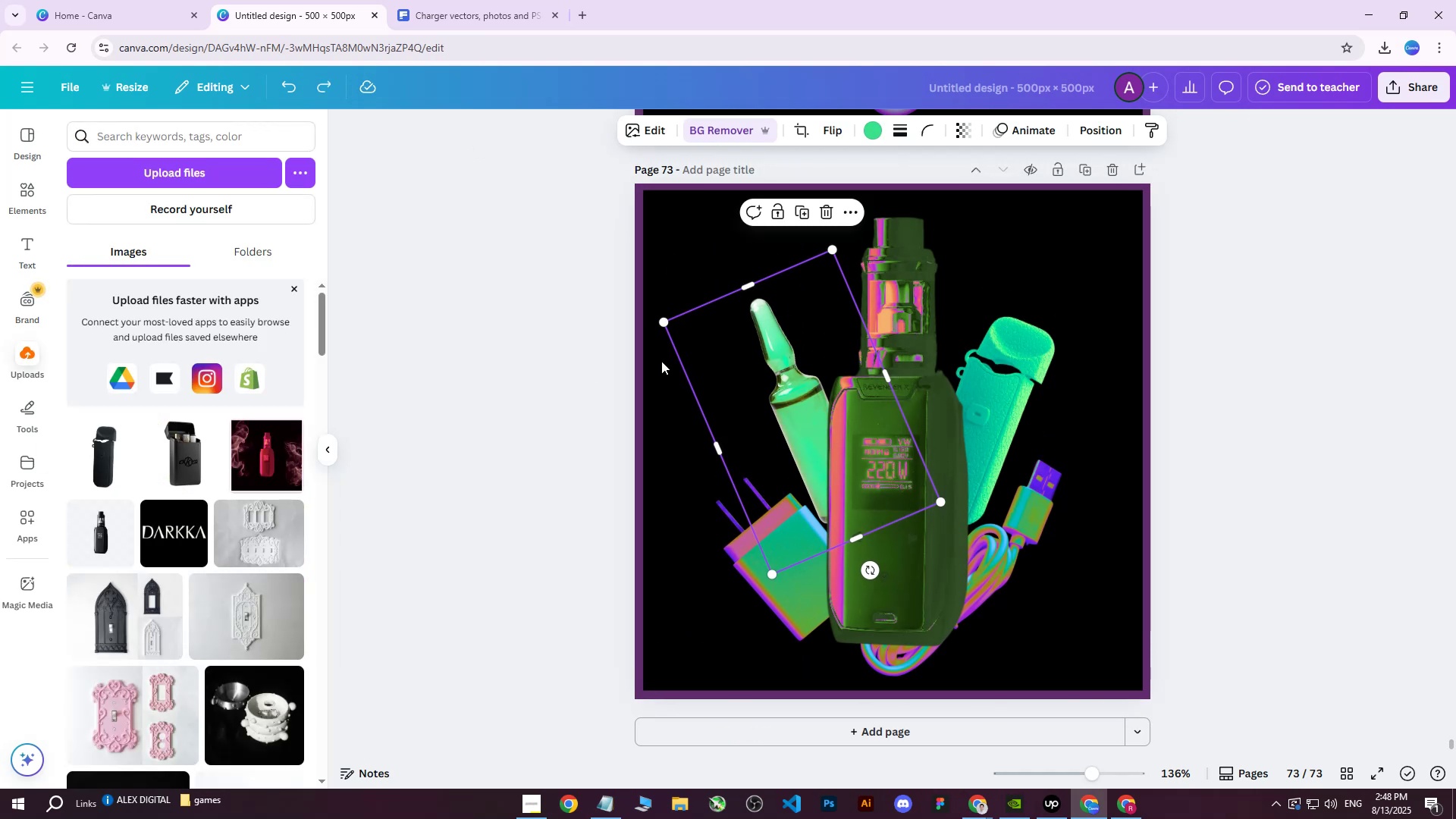 
left_click([880, 133])
 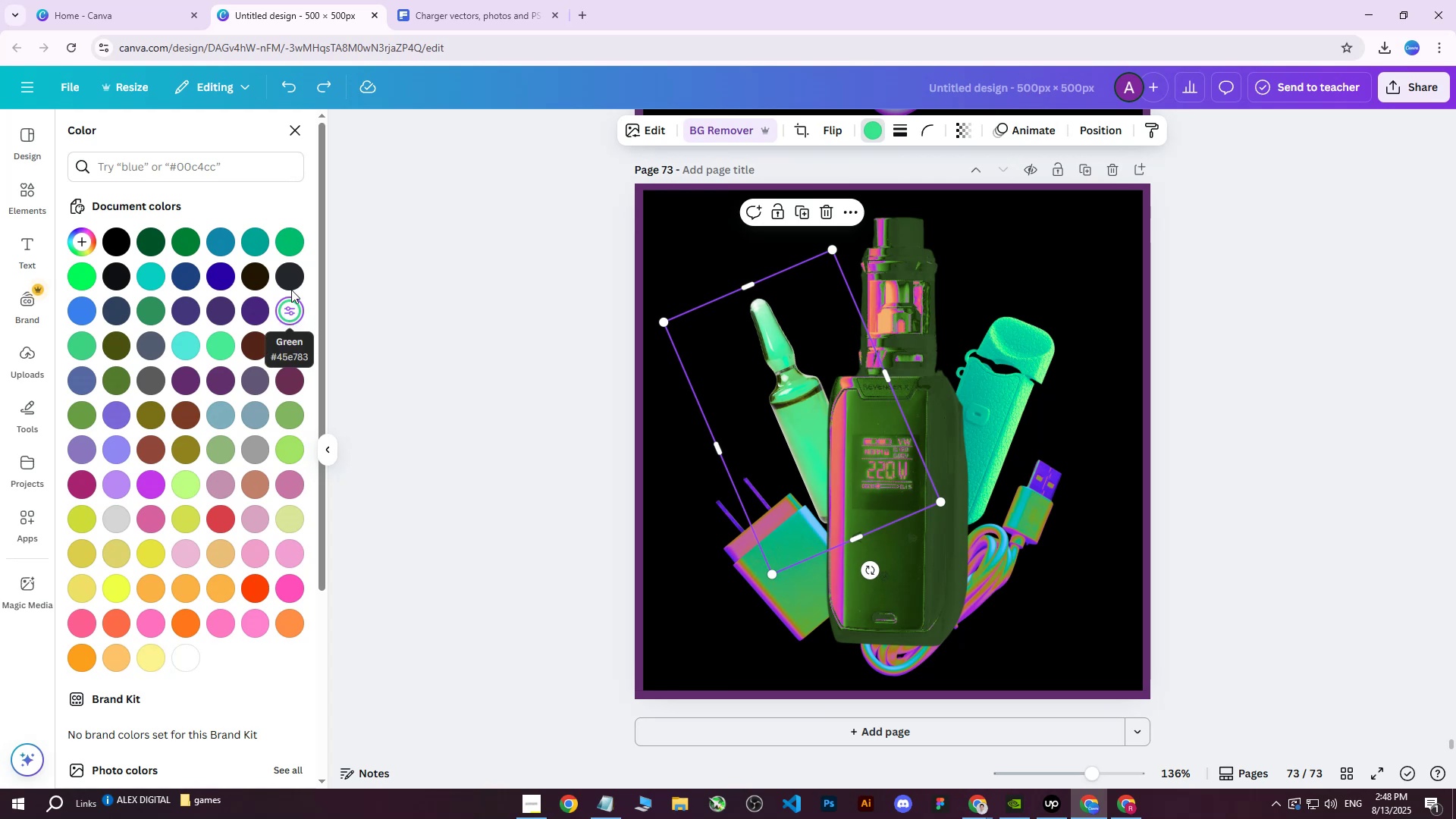 
left_click([287, 238])
 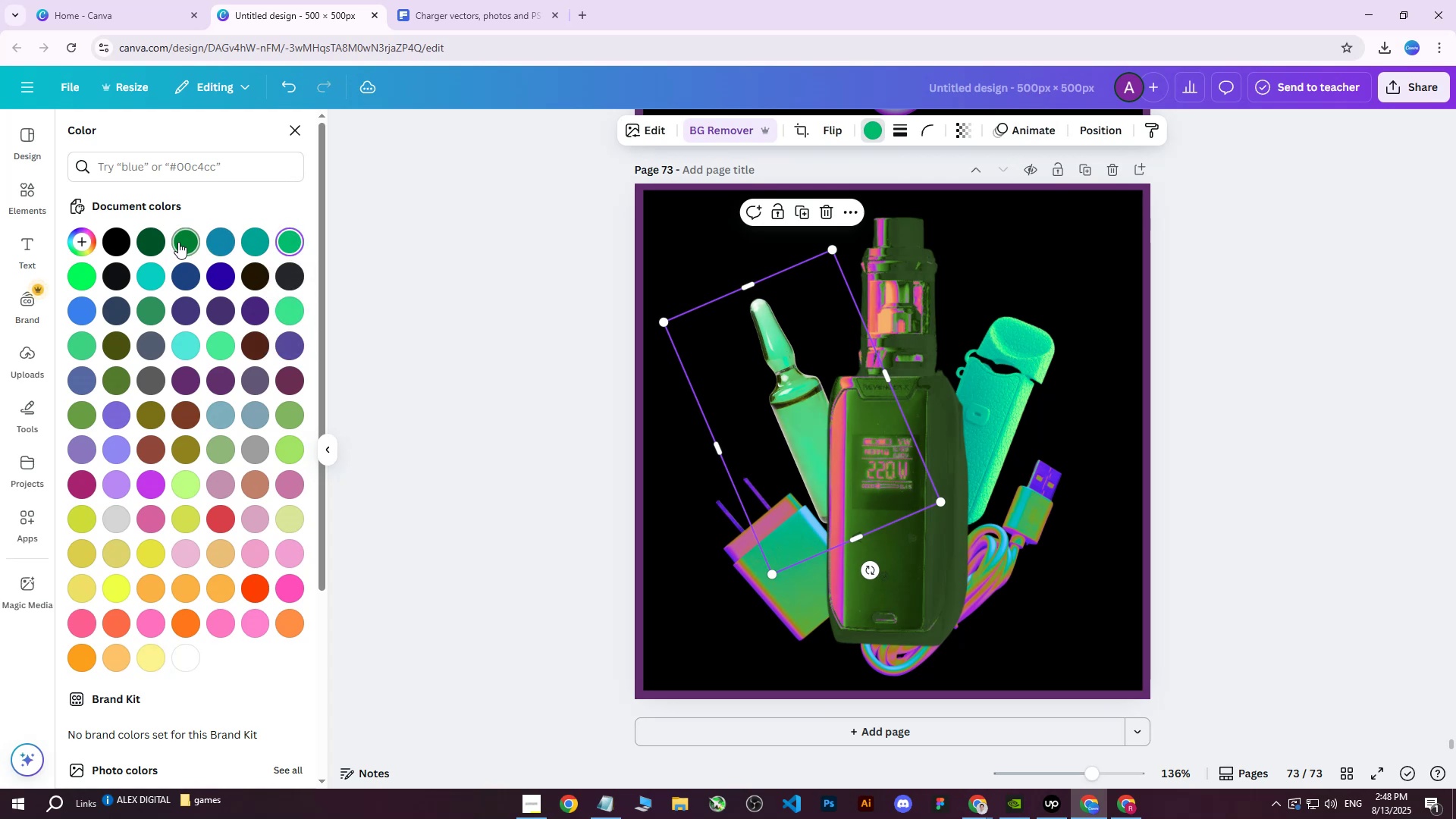 
double_click([145, 241])
 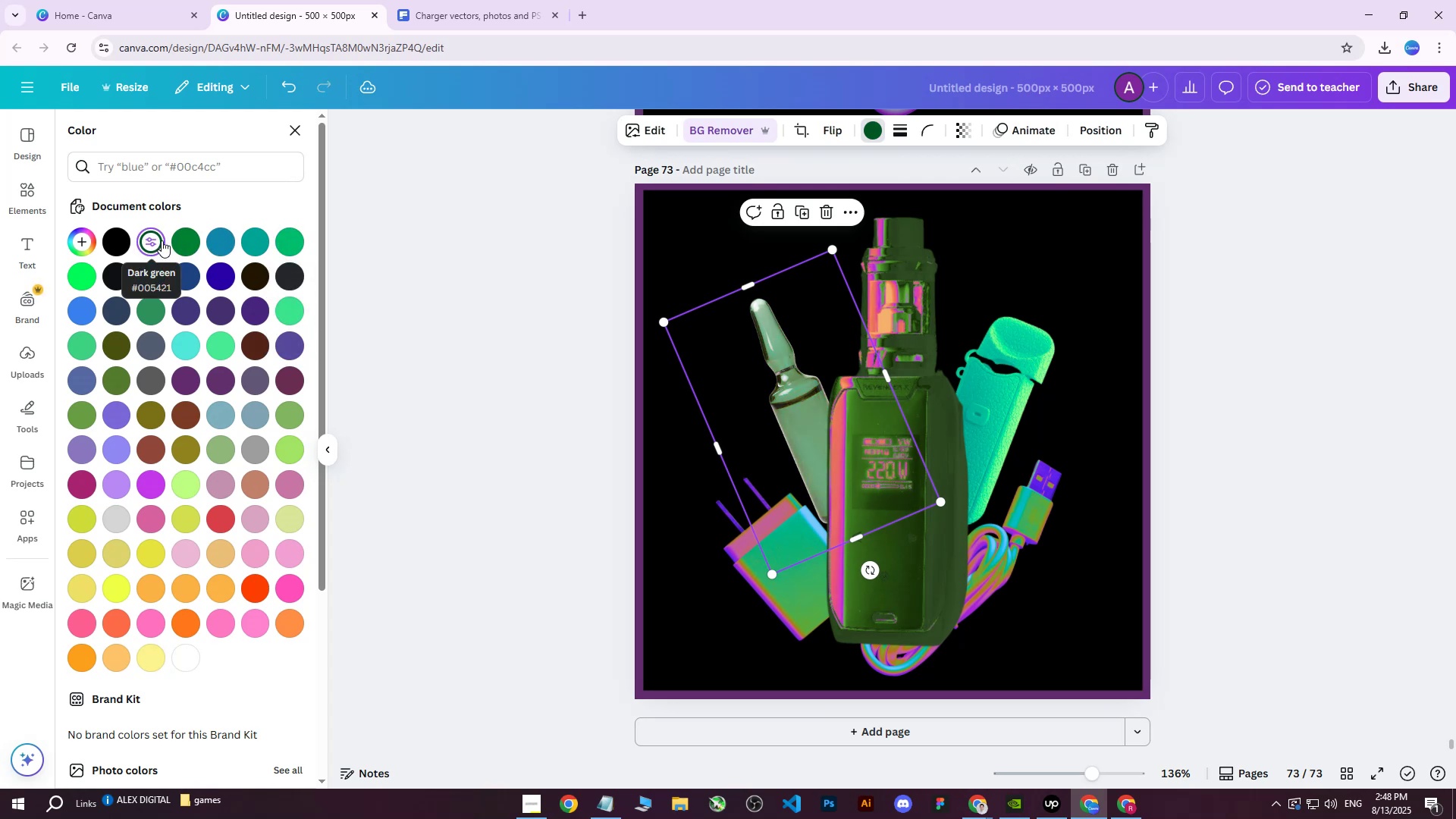 
left_click([179, 239])
 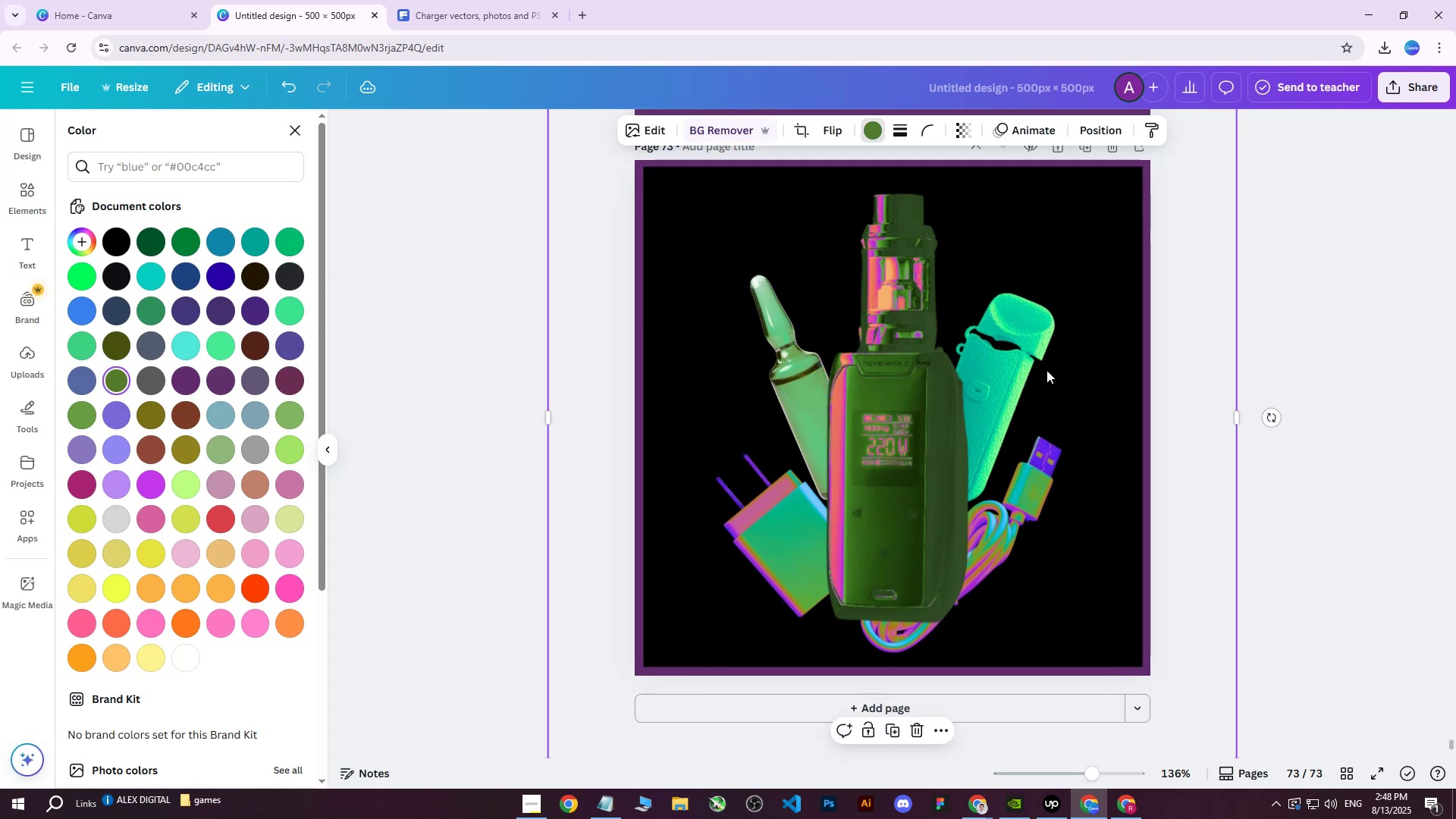 
double_click([1015, 315])
 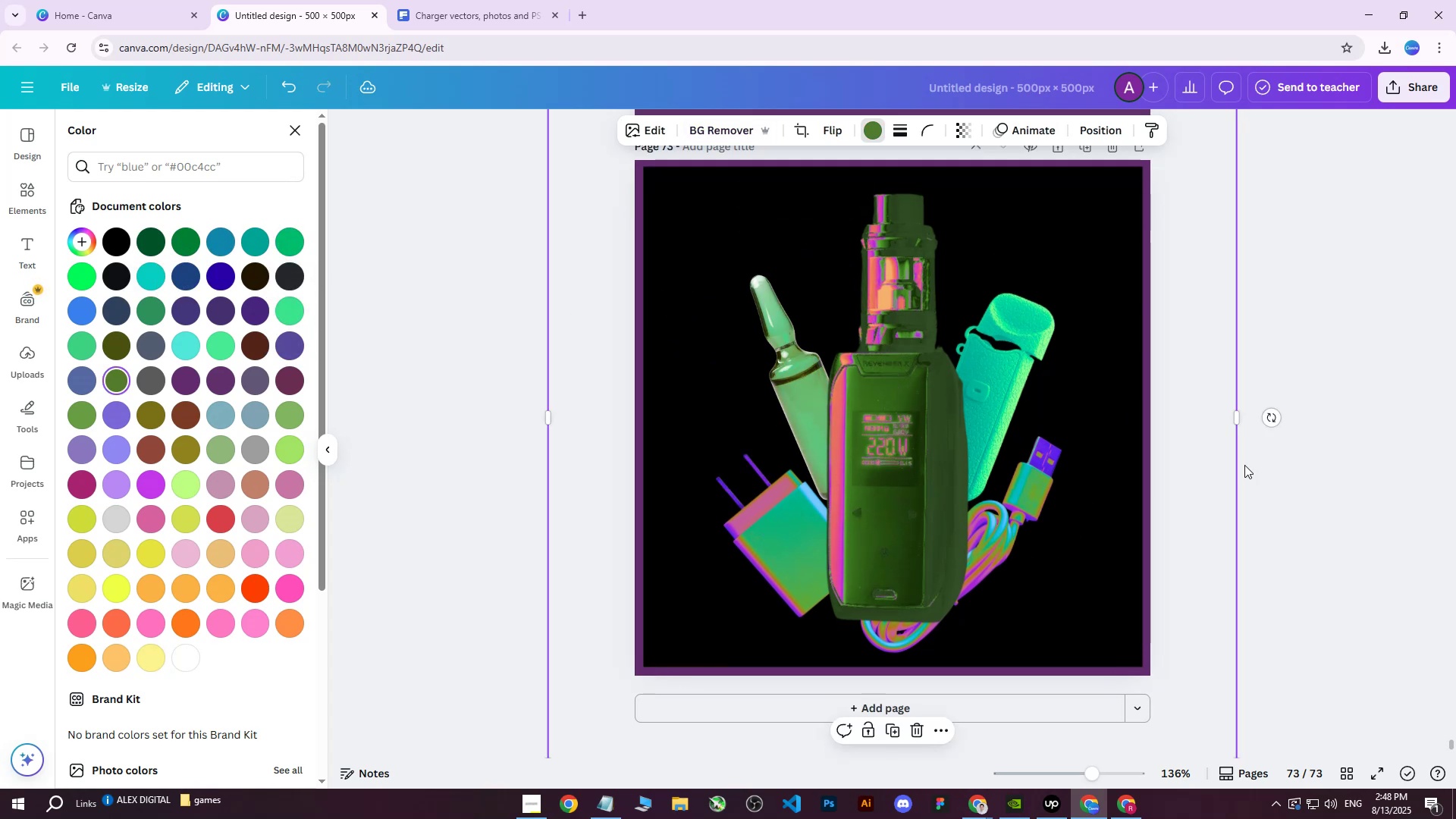 
left_click([1354, 386])
 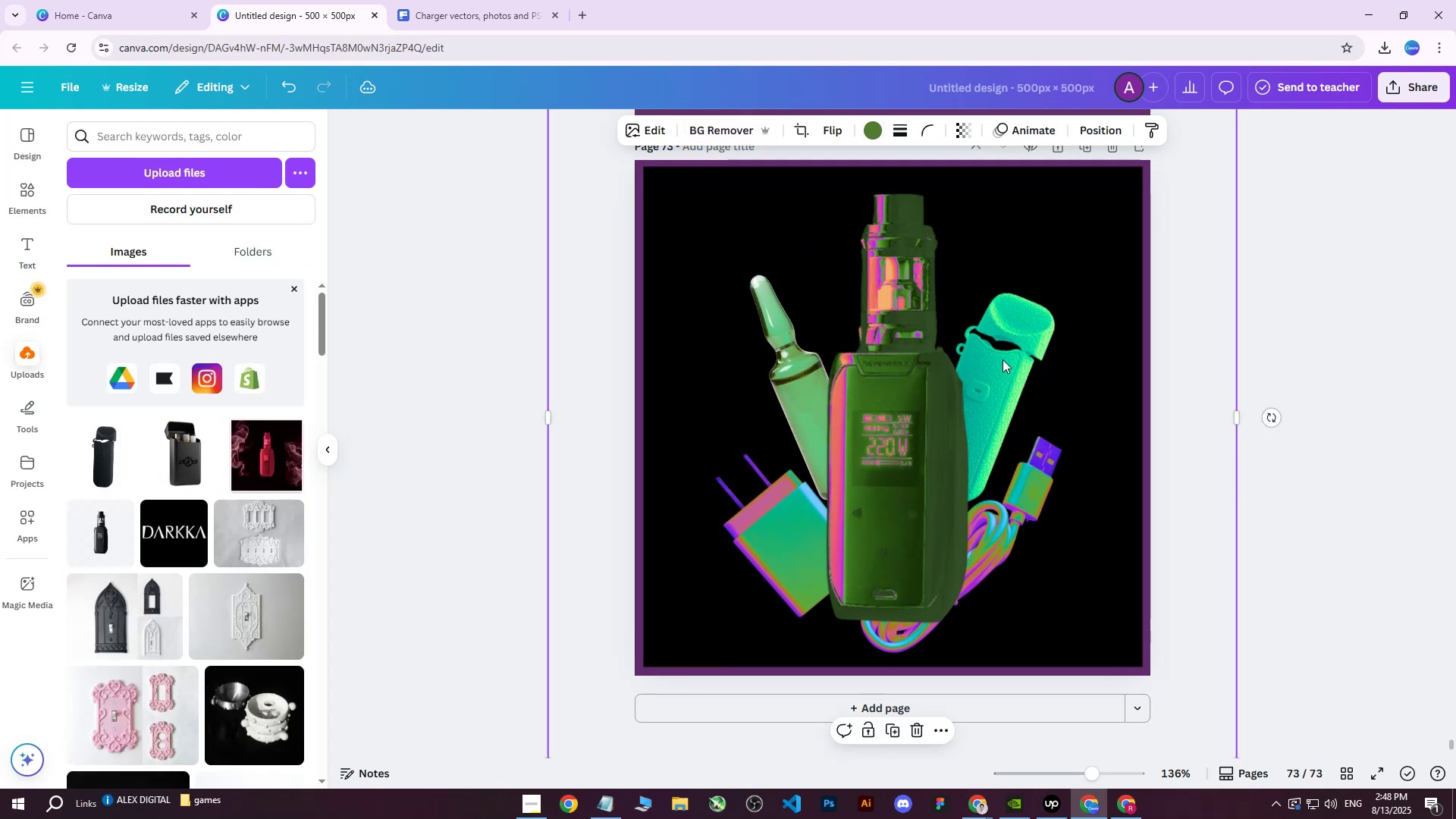 
right_click([1003, 359])
 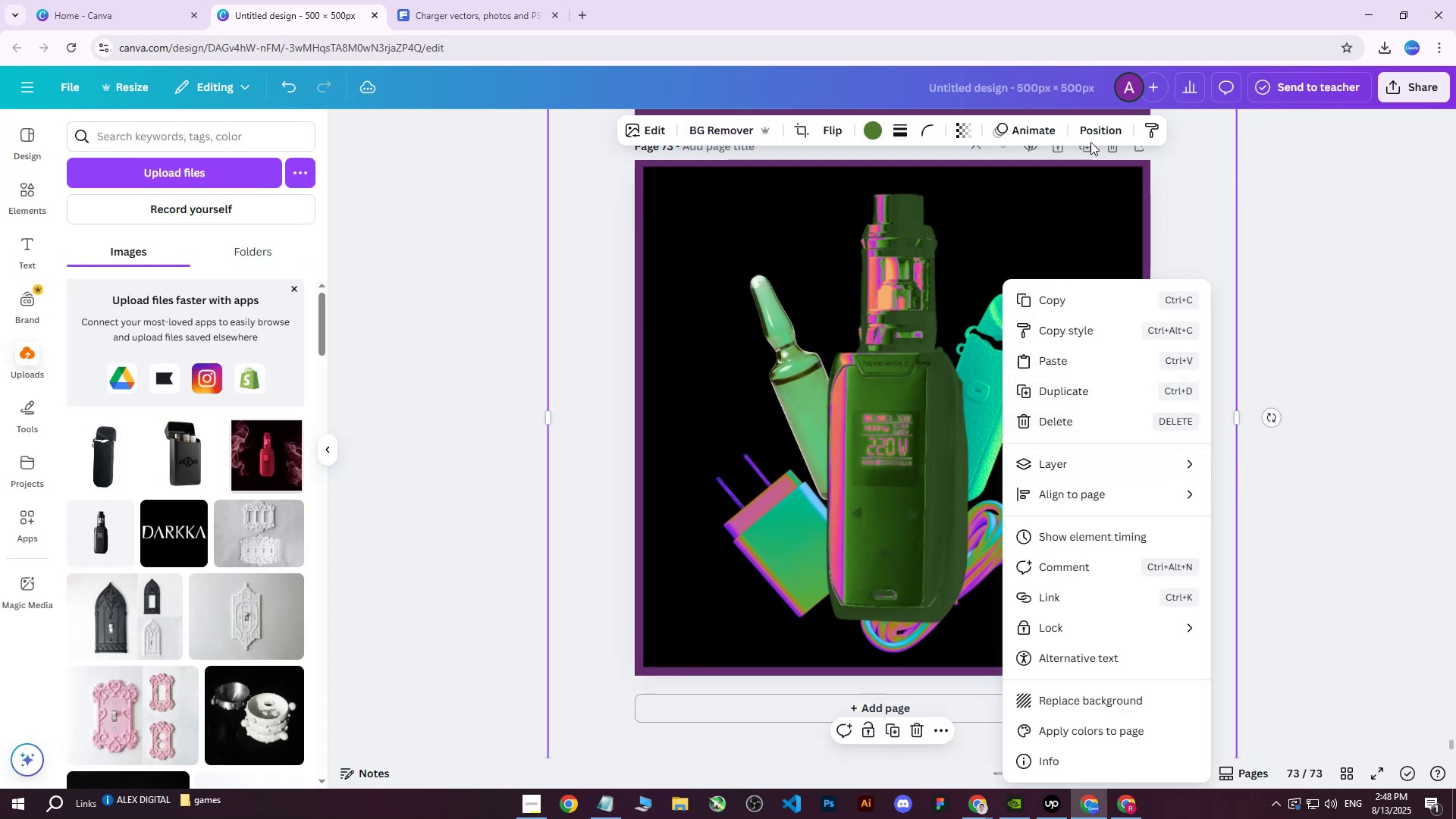 
double_click([1086, 134])
 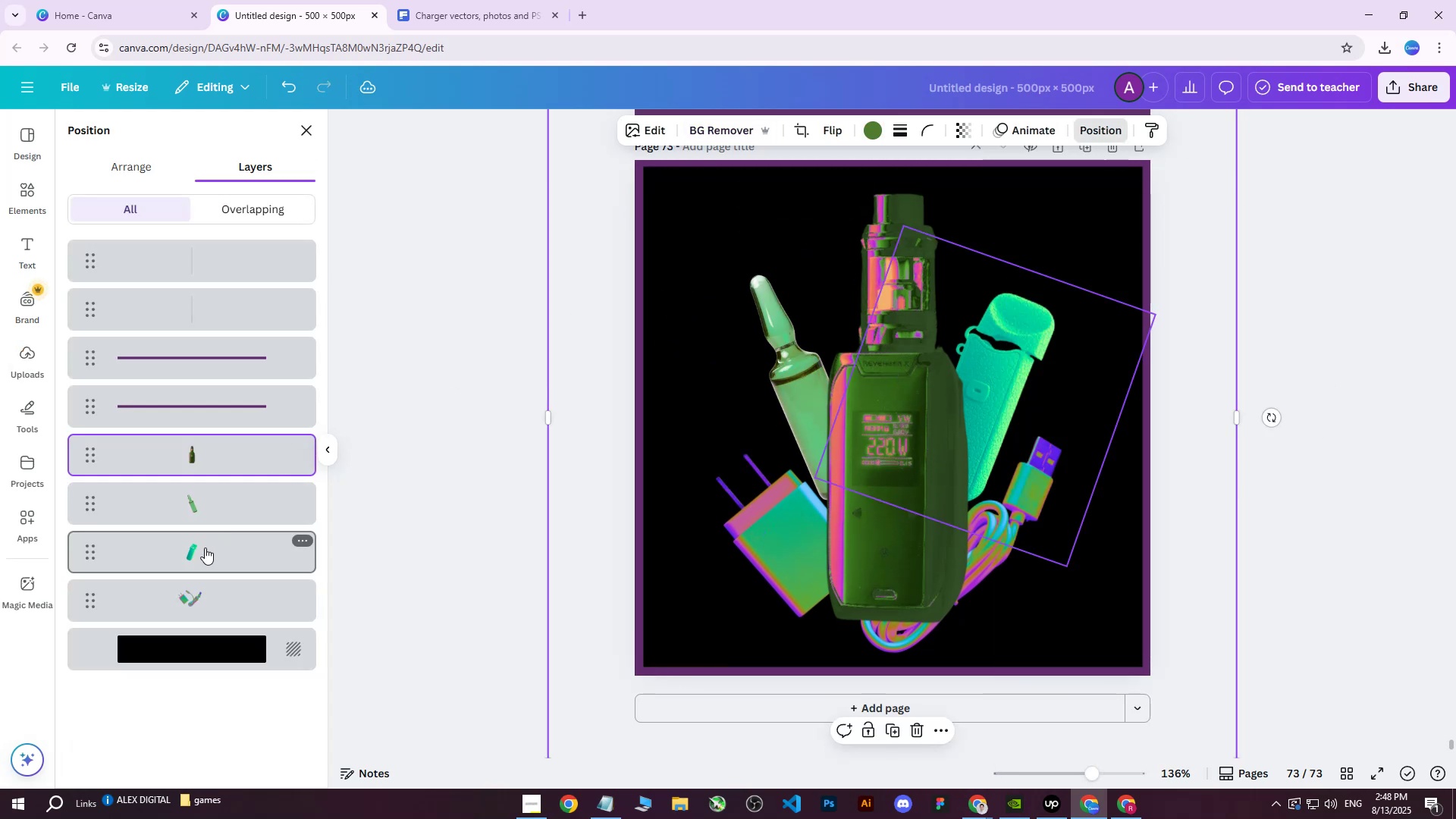 
left_click([205, 548])
 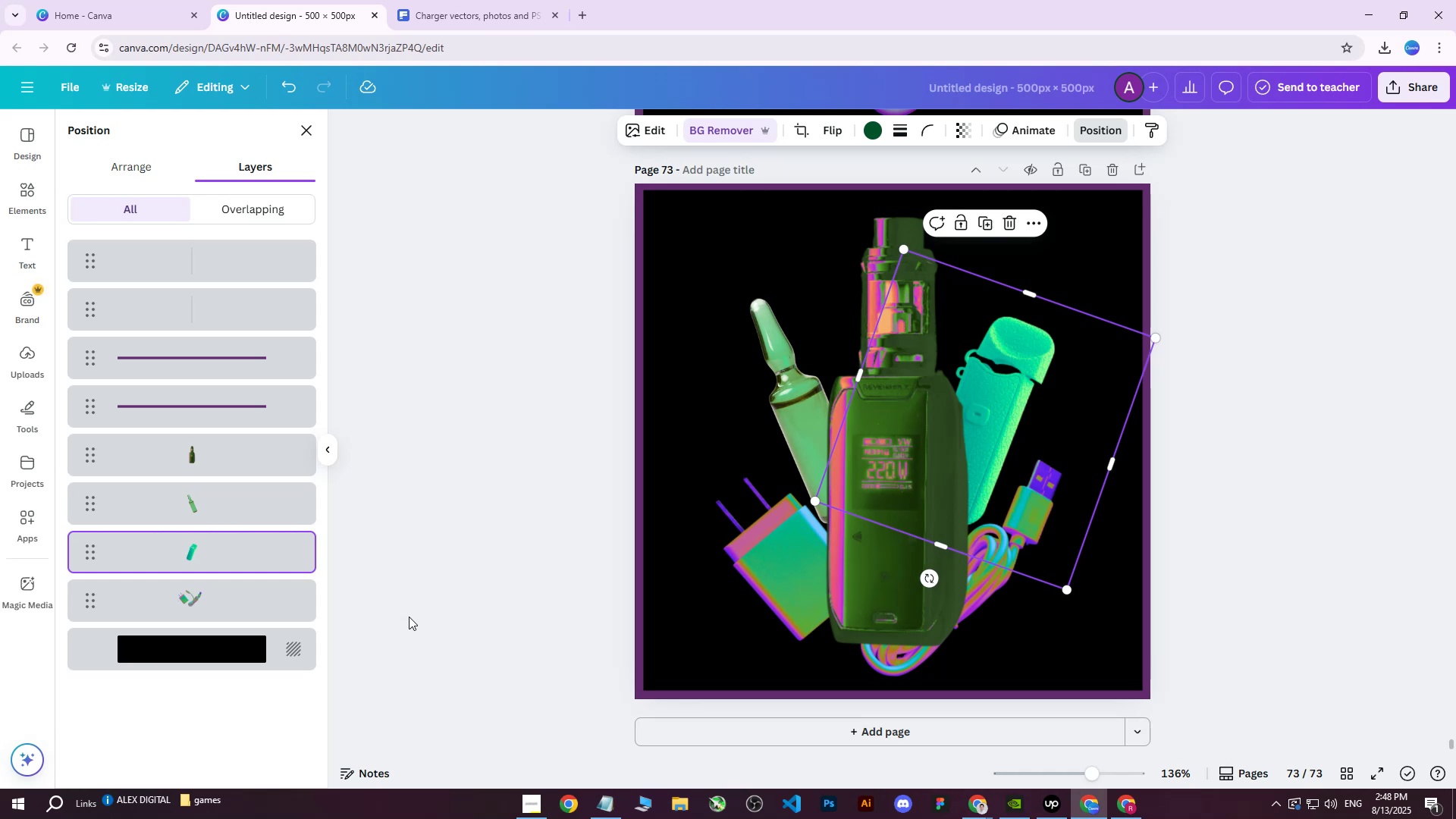 
wait(9.42)
 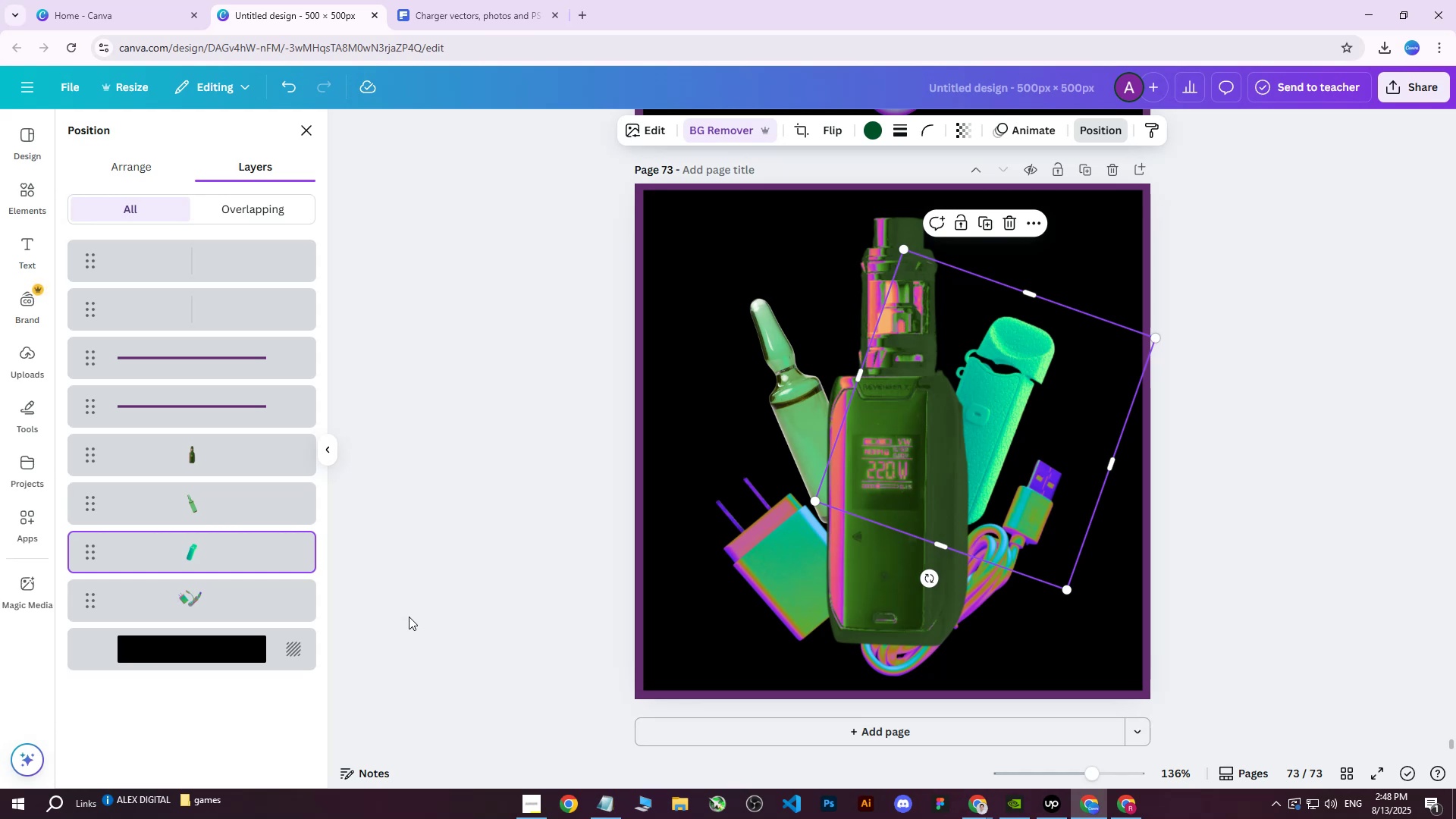 
left_click([868, 131])
 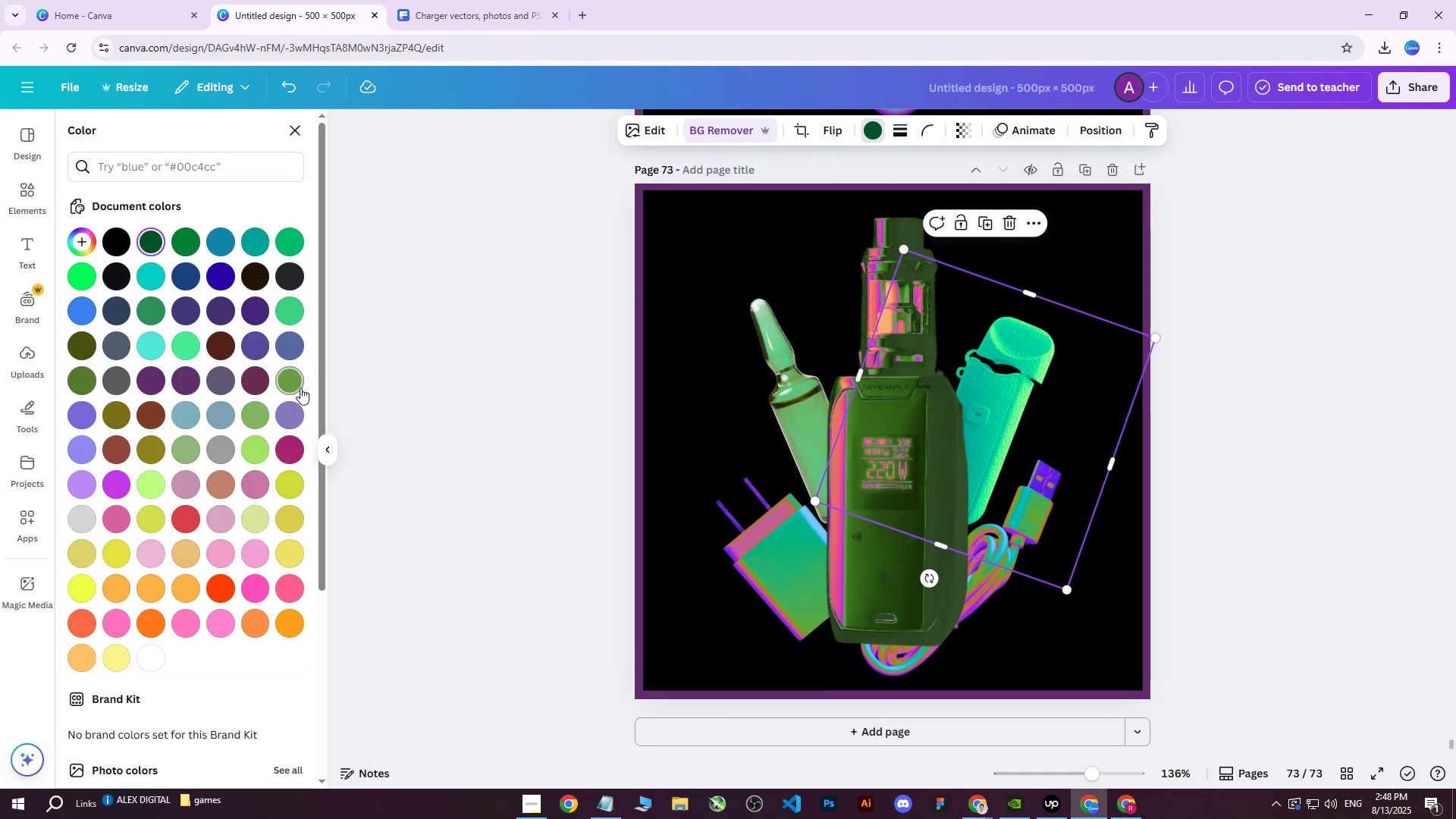 
left_click([282, 386])
 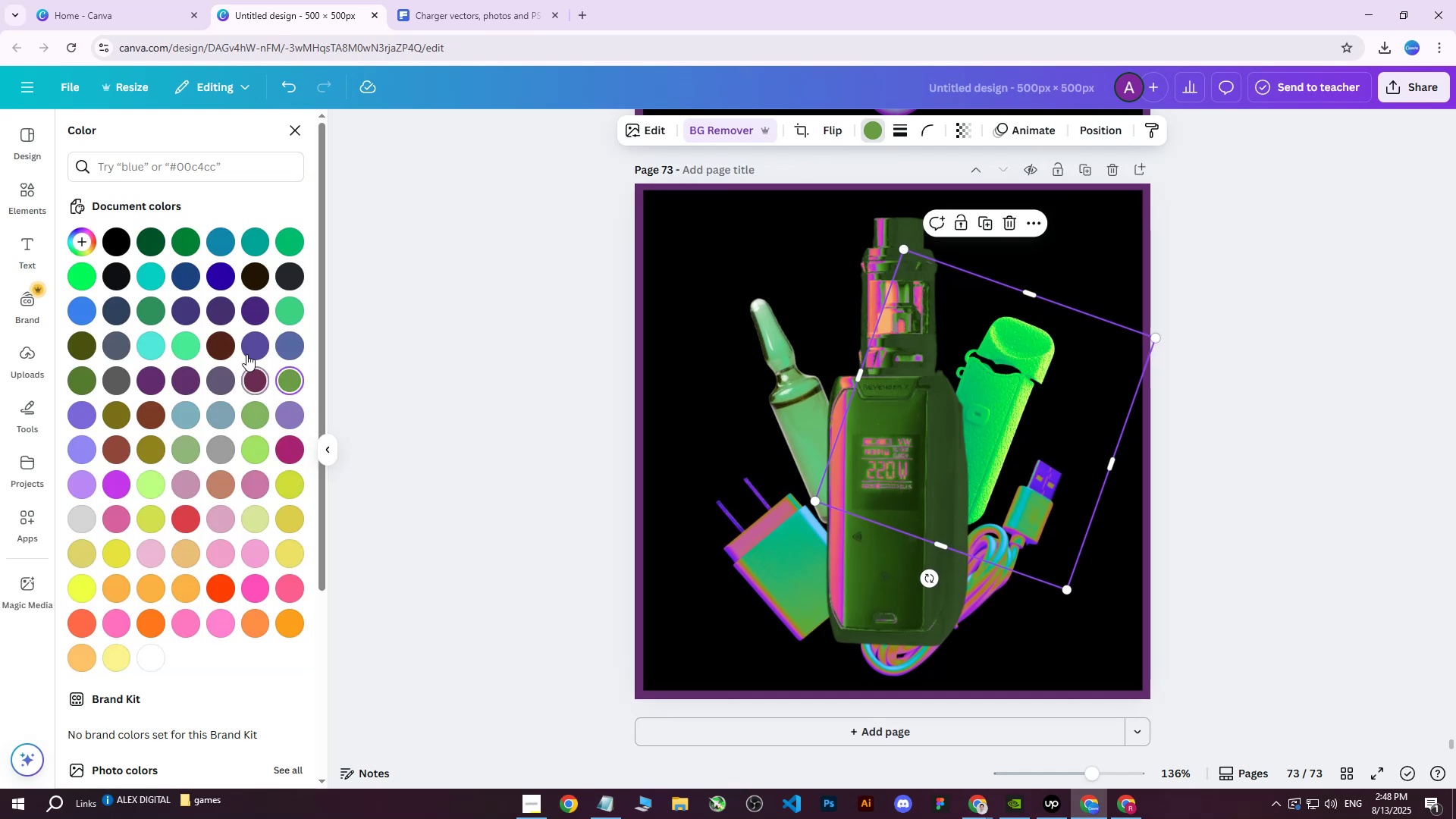 
left_click([297, 300])
 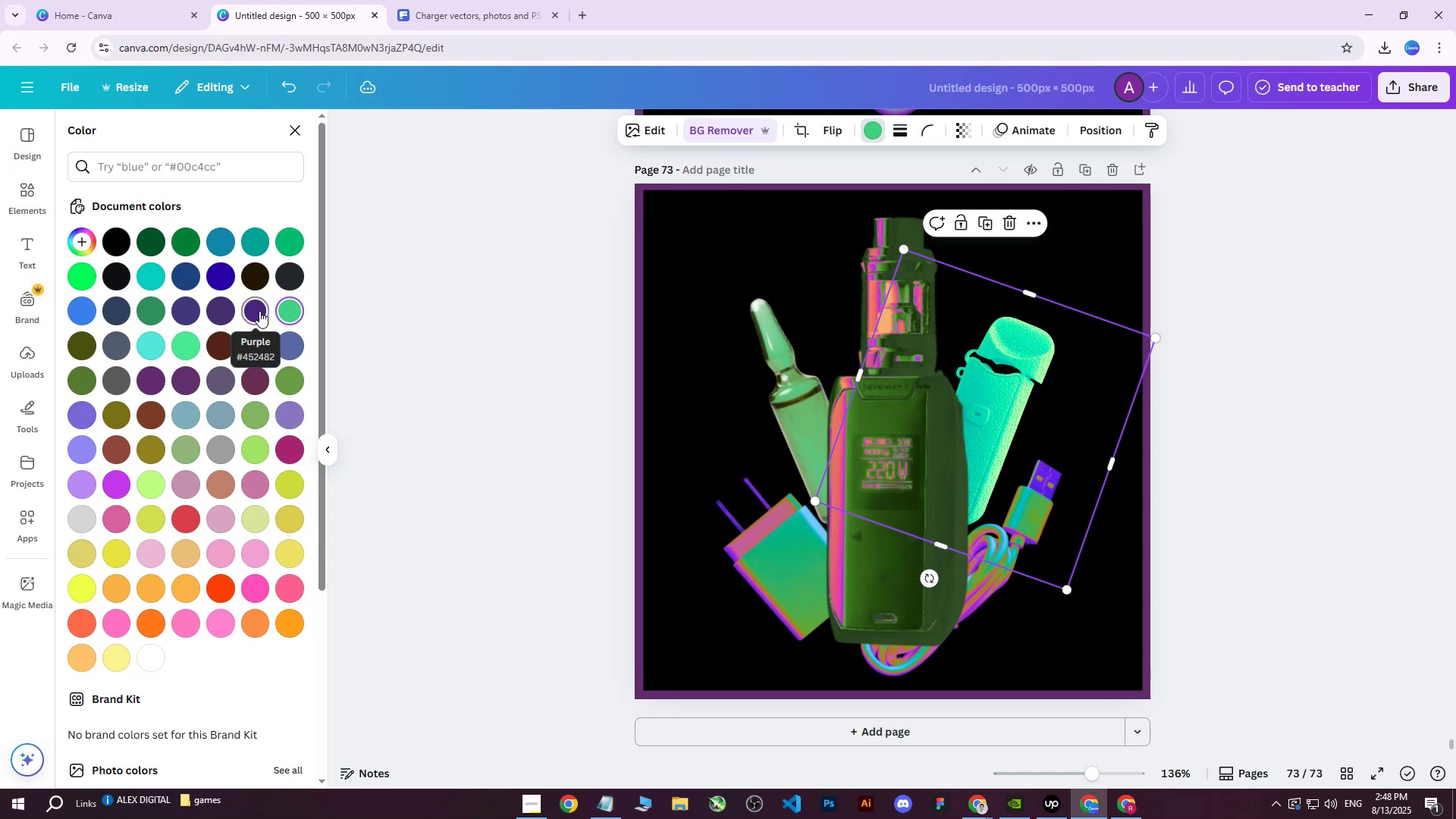 
left_click([259, 311])
 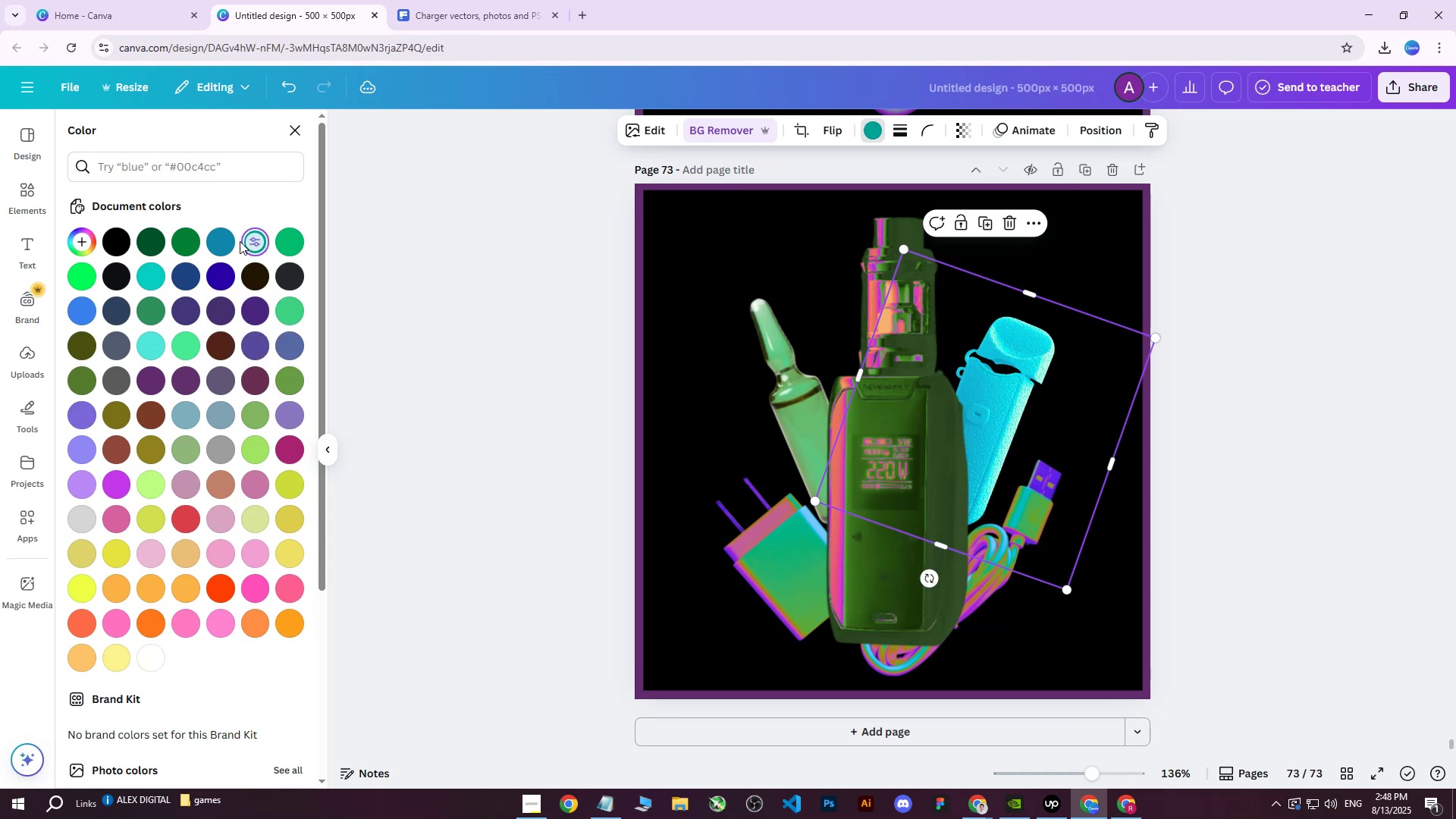 
double_click([212, 242])
 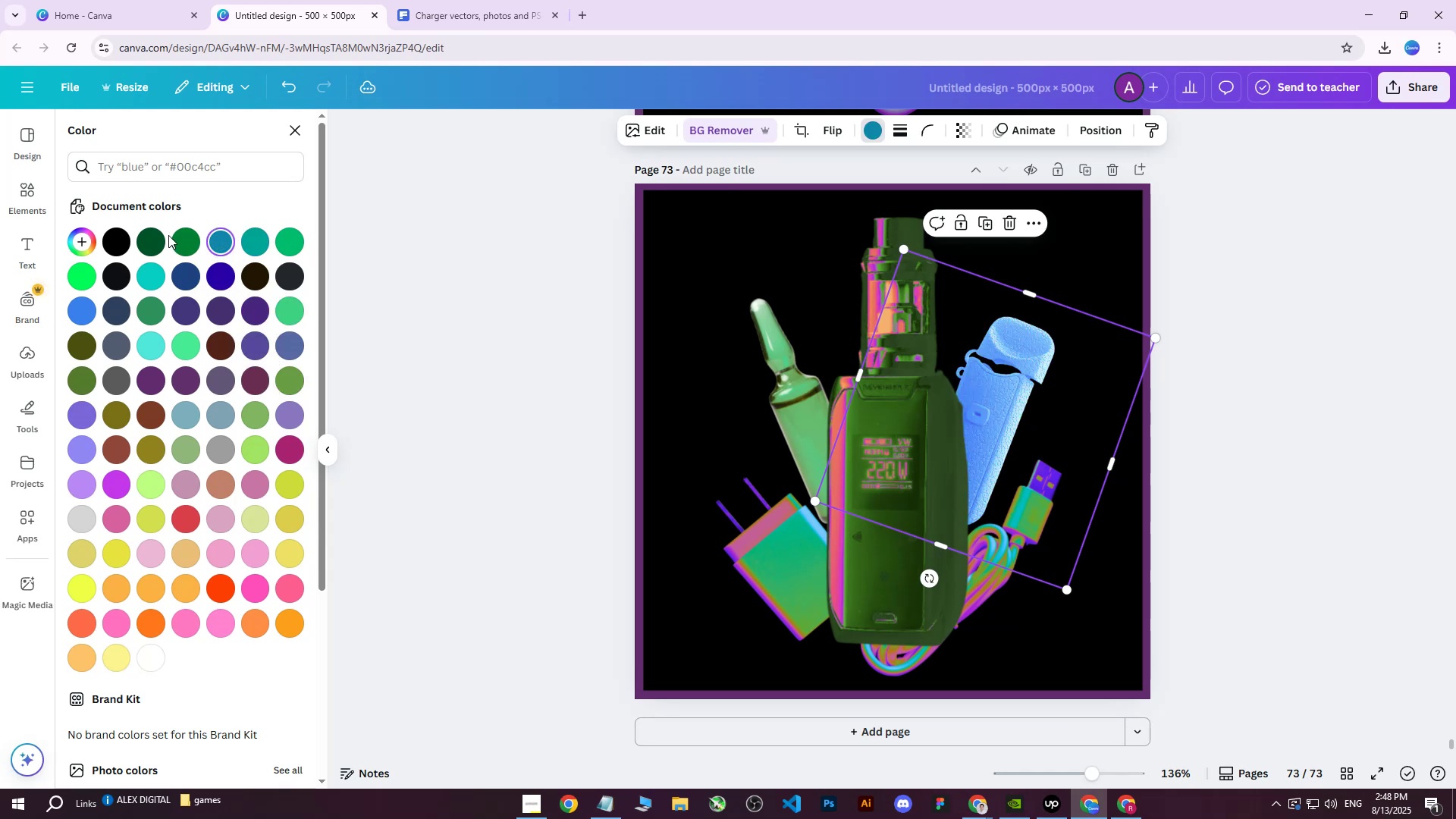 
mouse_move([171, 249])
 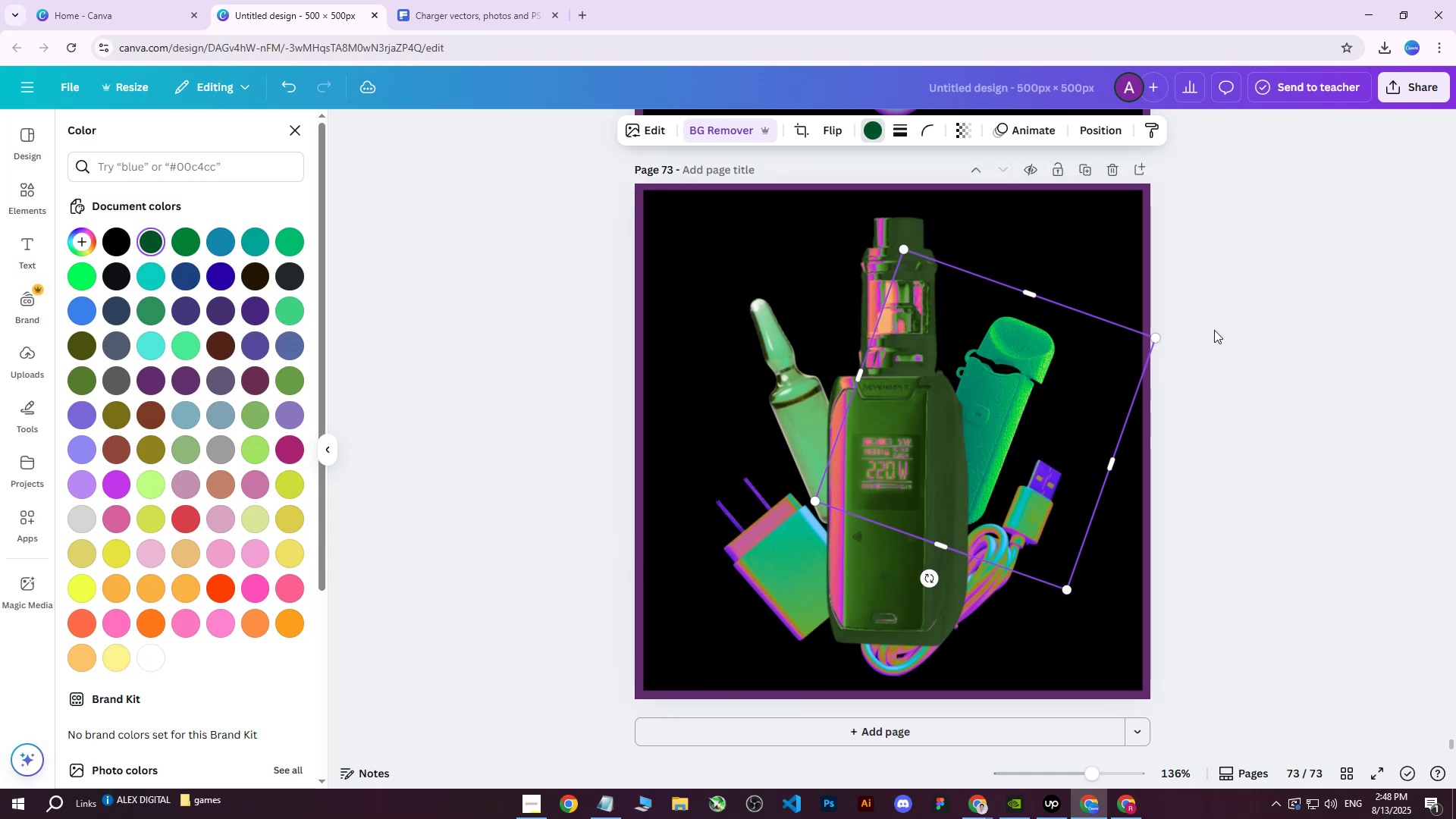 
left_click([1317, 270])
 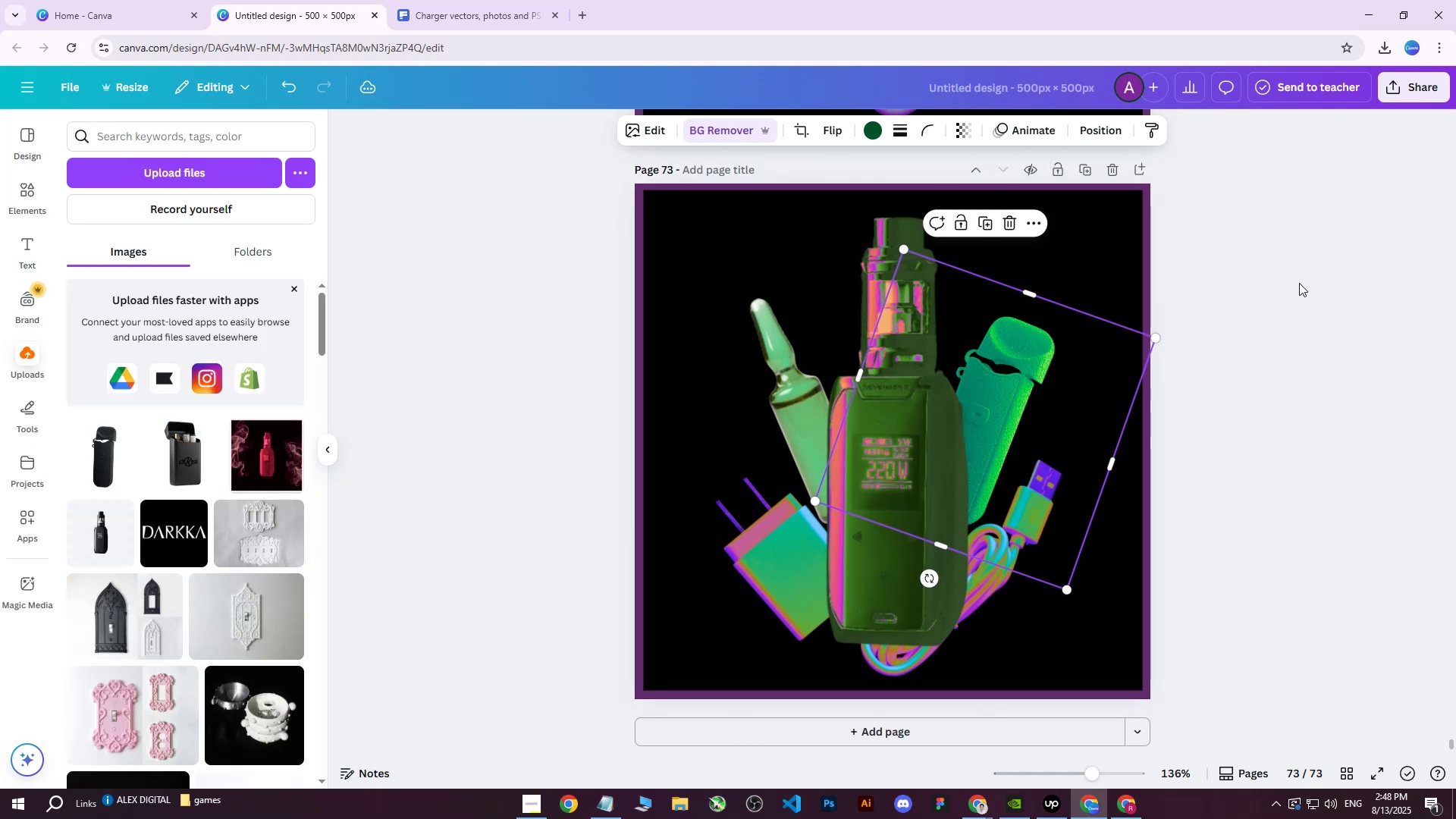 
scroll: coordinate [1291, 305], scroll_direction: up, amount: 2.0
 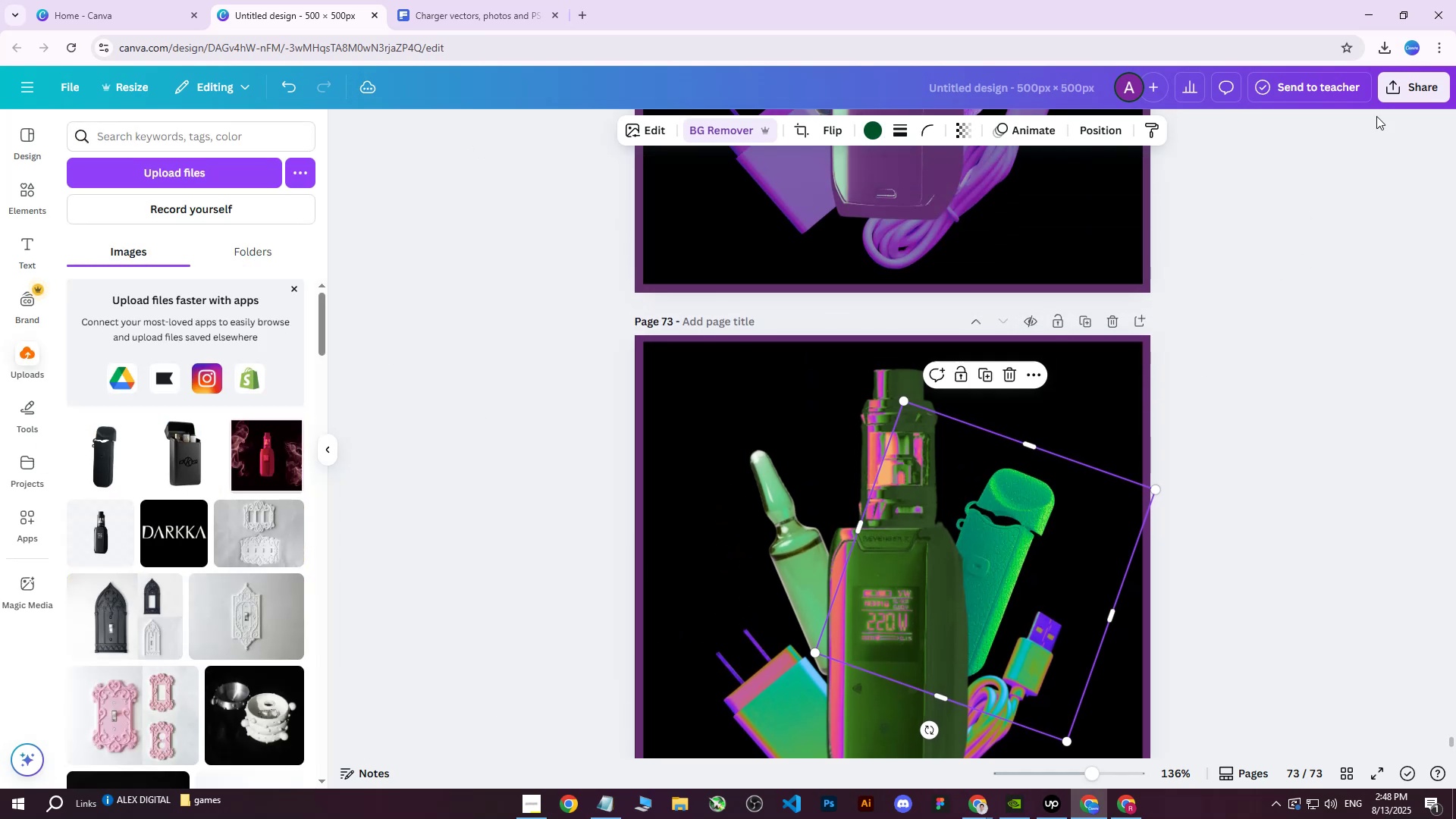 
left_click([1417, 77])
 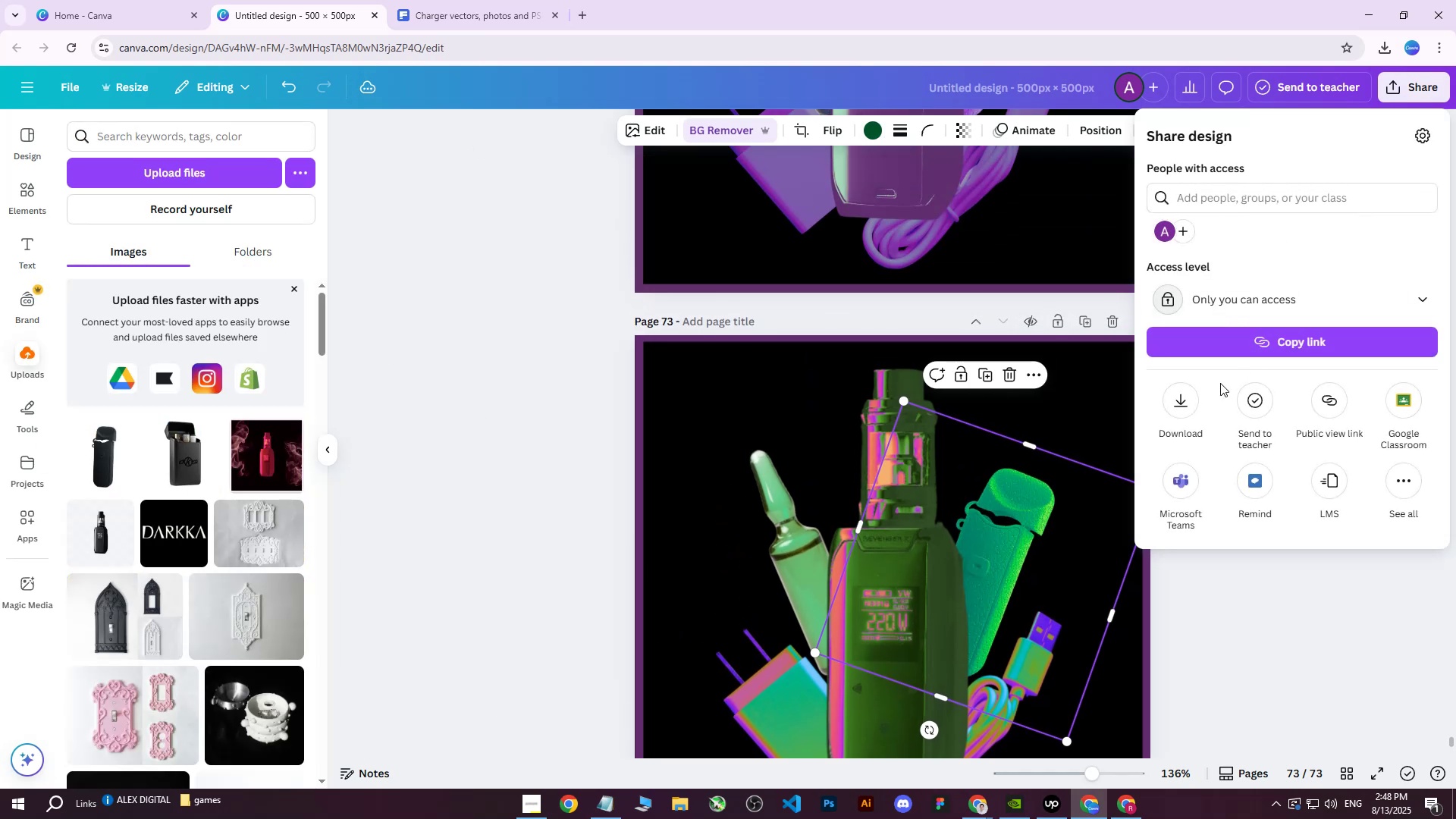 
left_click([1197, 393])
 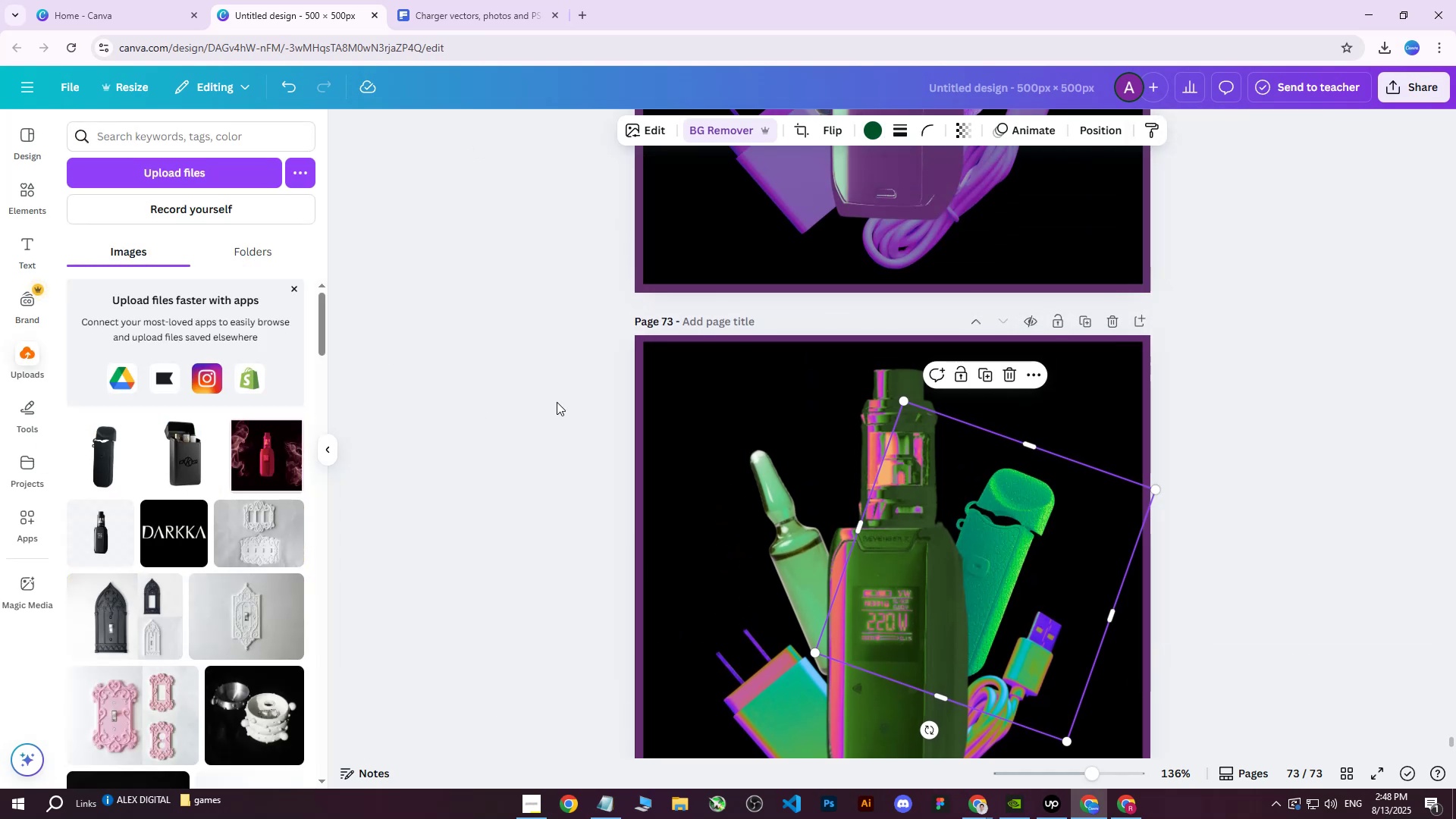 
scroll: coordinate [521, 383], scroll_direction: down, amount: 4.0
 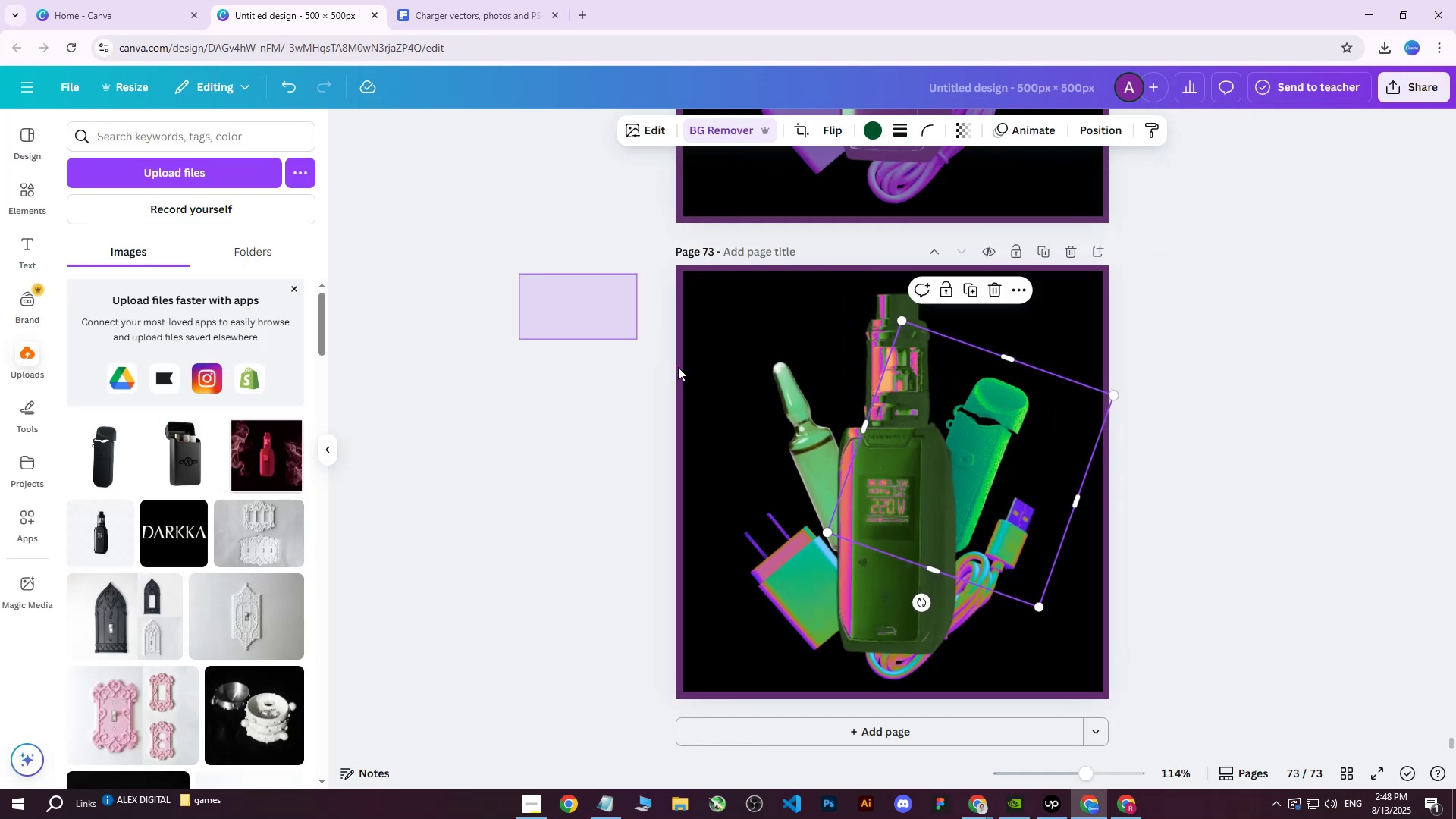 
key(Control+ControlLeft)
 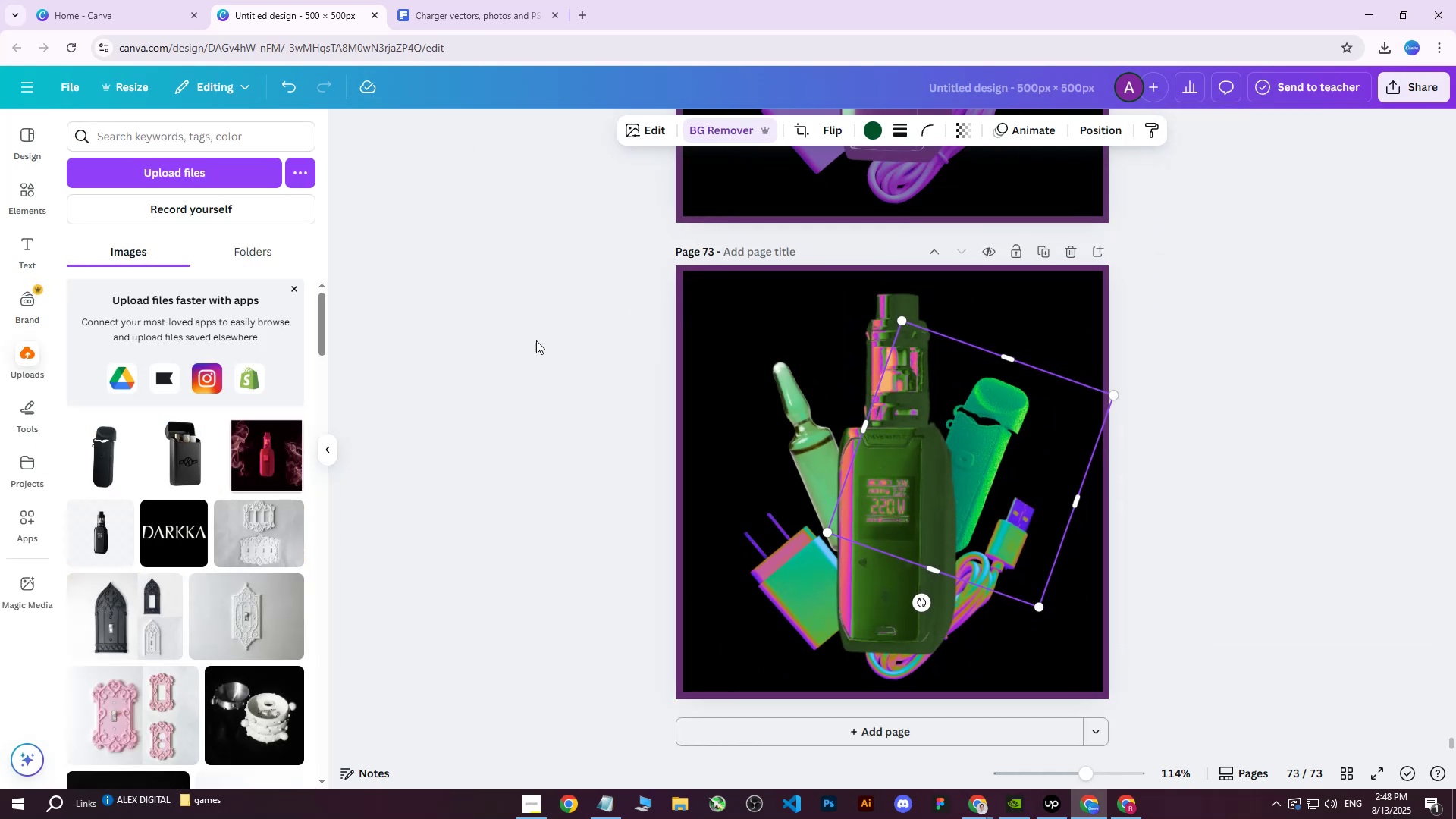 
left_click_drag(start_coordinate=[519, 274], to_coordinate=[1271, 694])
 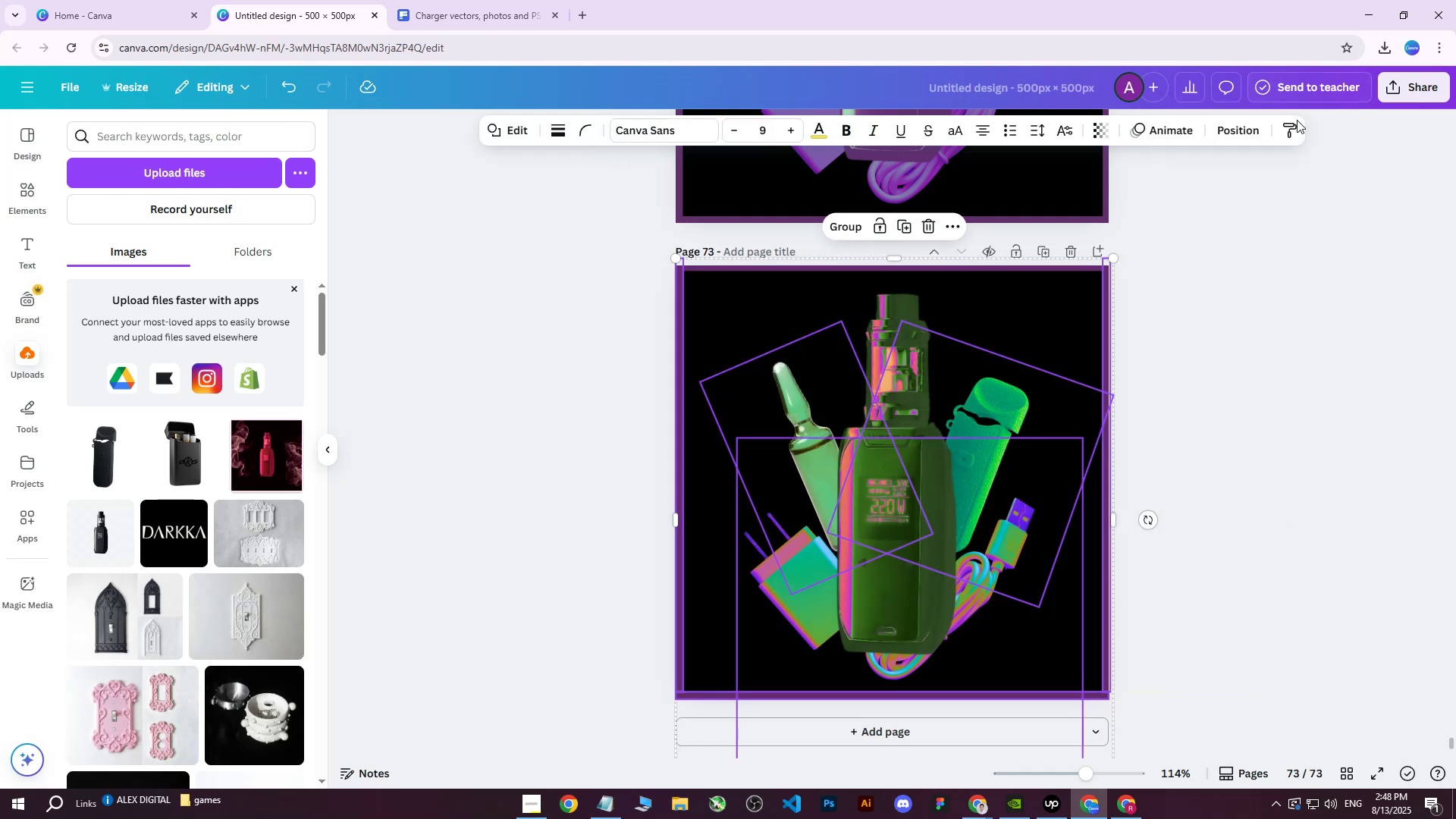 
left_click([1234, 138])
 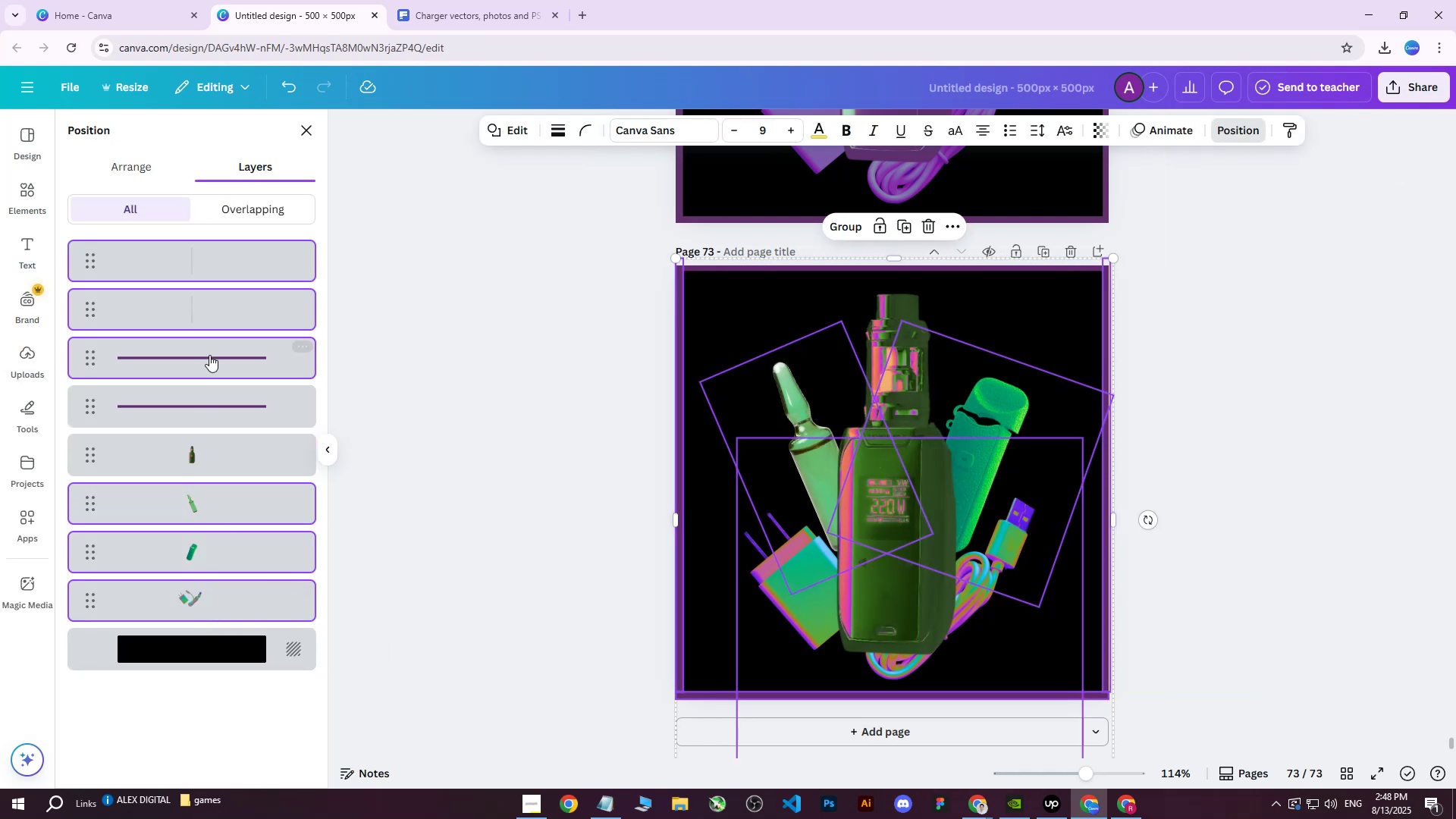 
left_click([205, 256])
 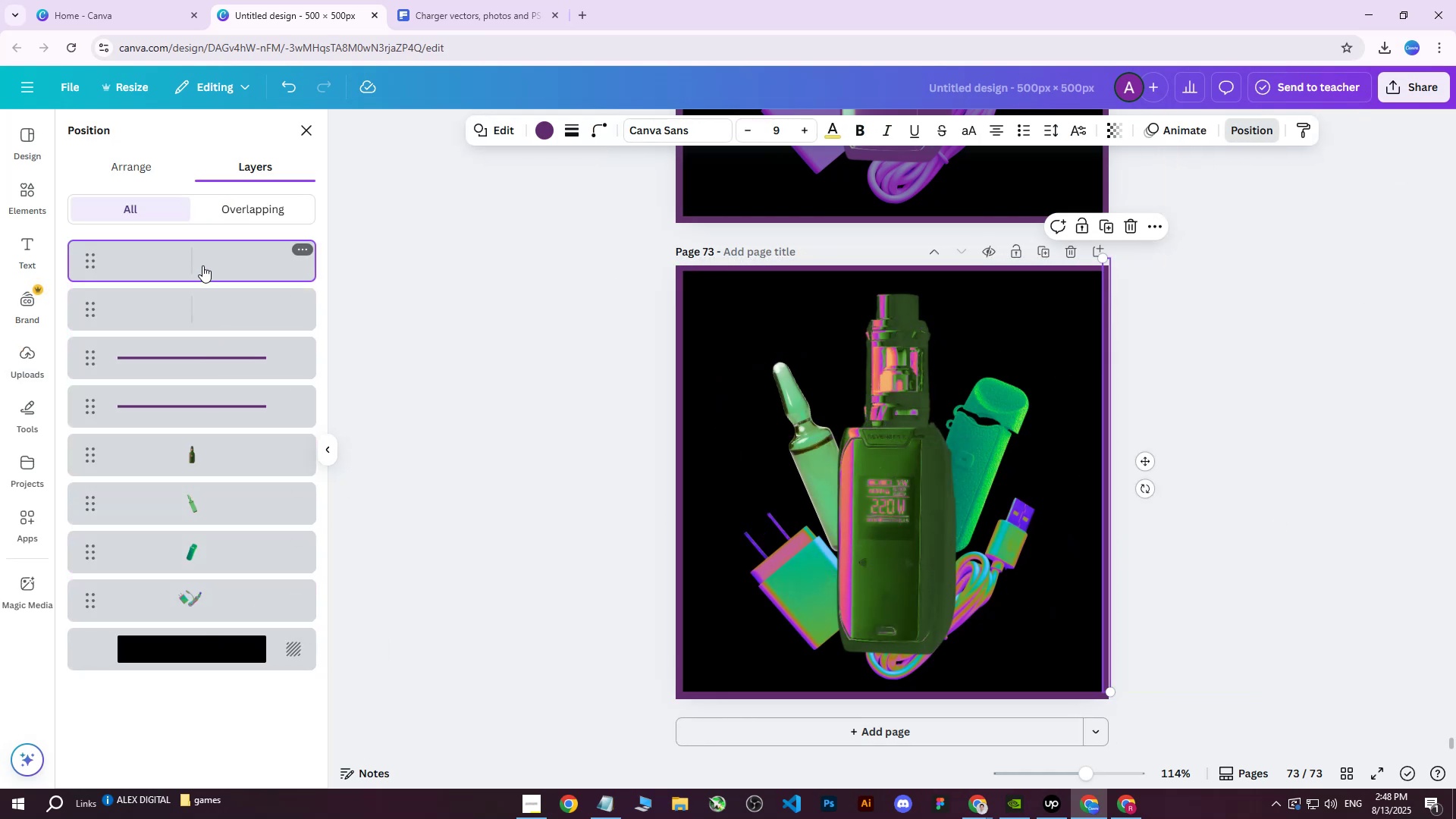 
hold_key(key=ControlLeft, duration=1.52)
left_click([187, 308])
 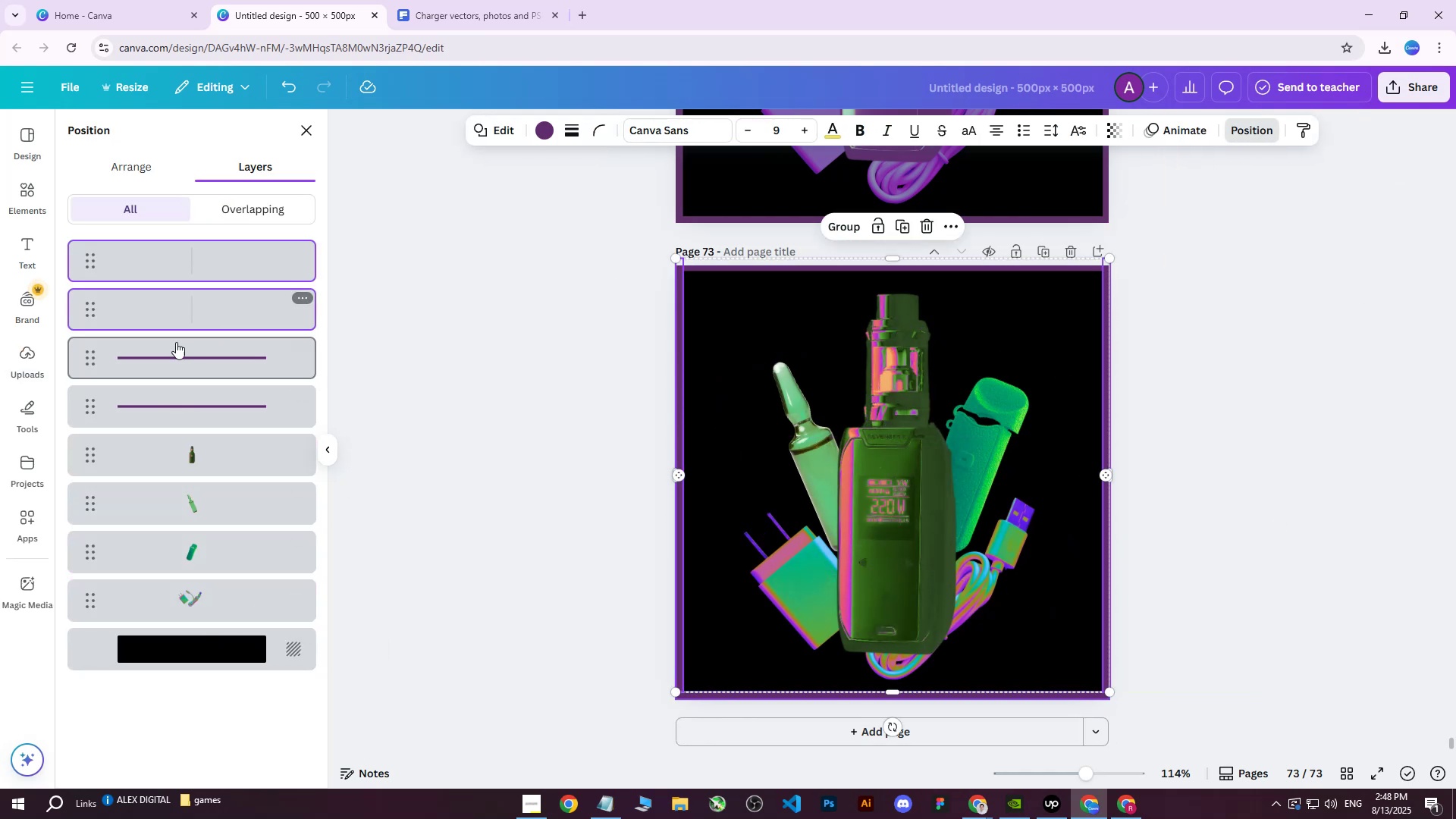 
double_click([175, 350])
 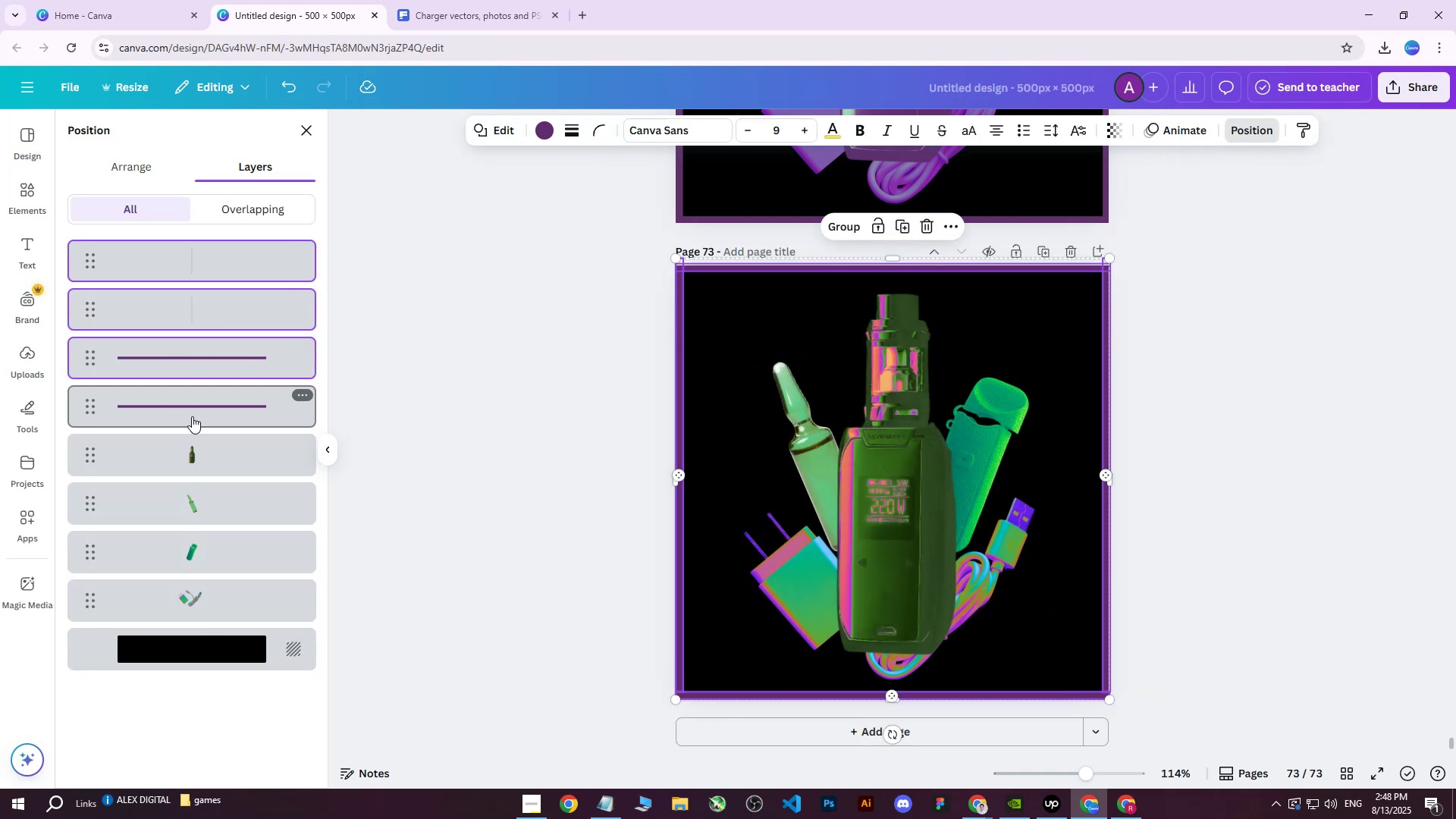 
left_click([193, 411])
 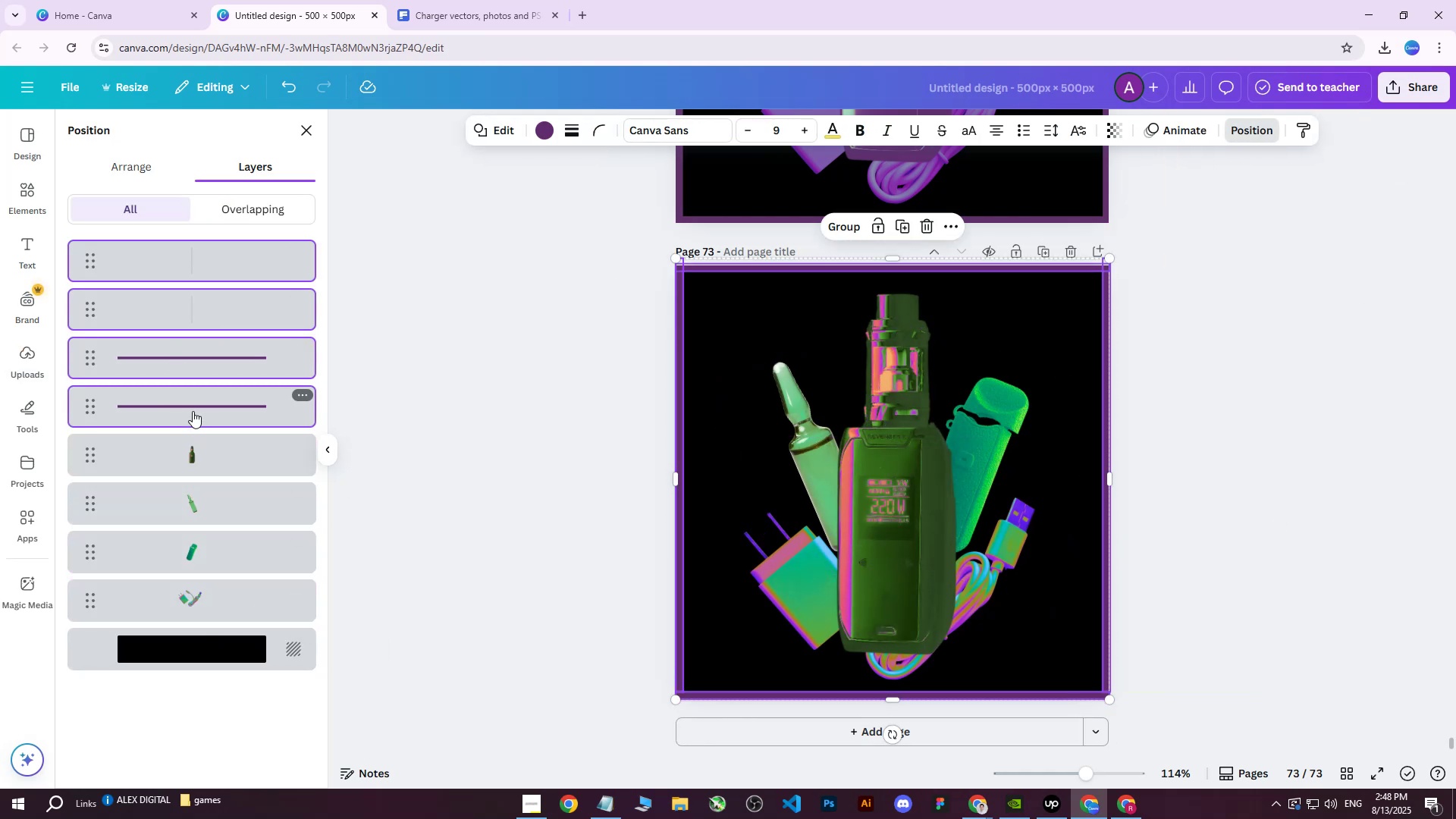 
key(Control+ControlLeft)
 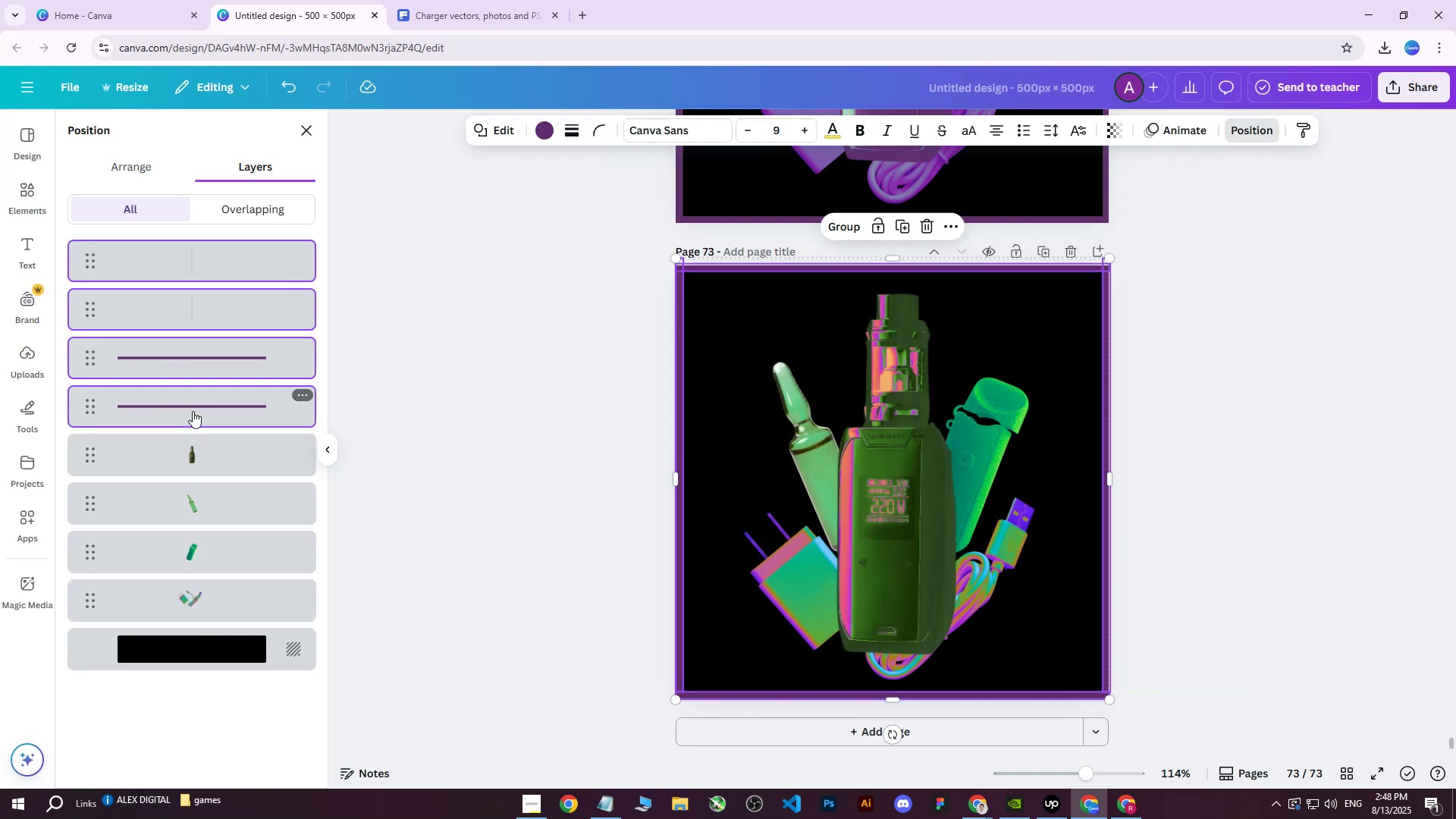 
key(Control+ControlLeft)
 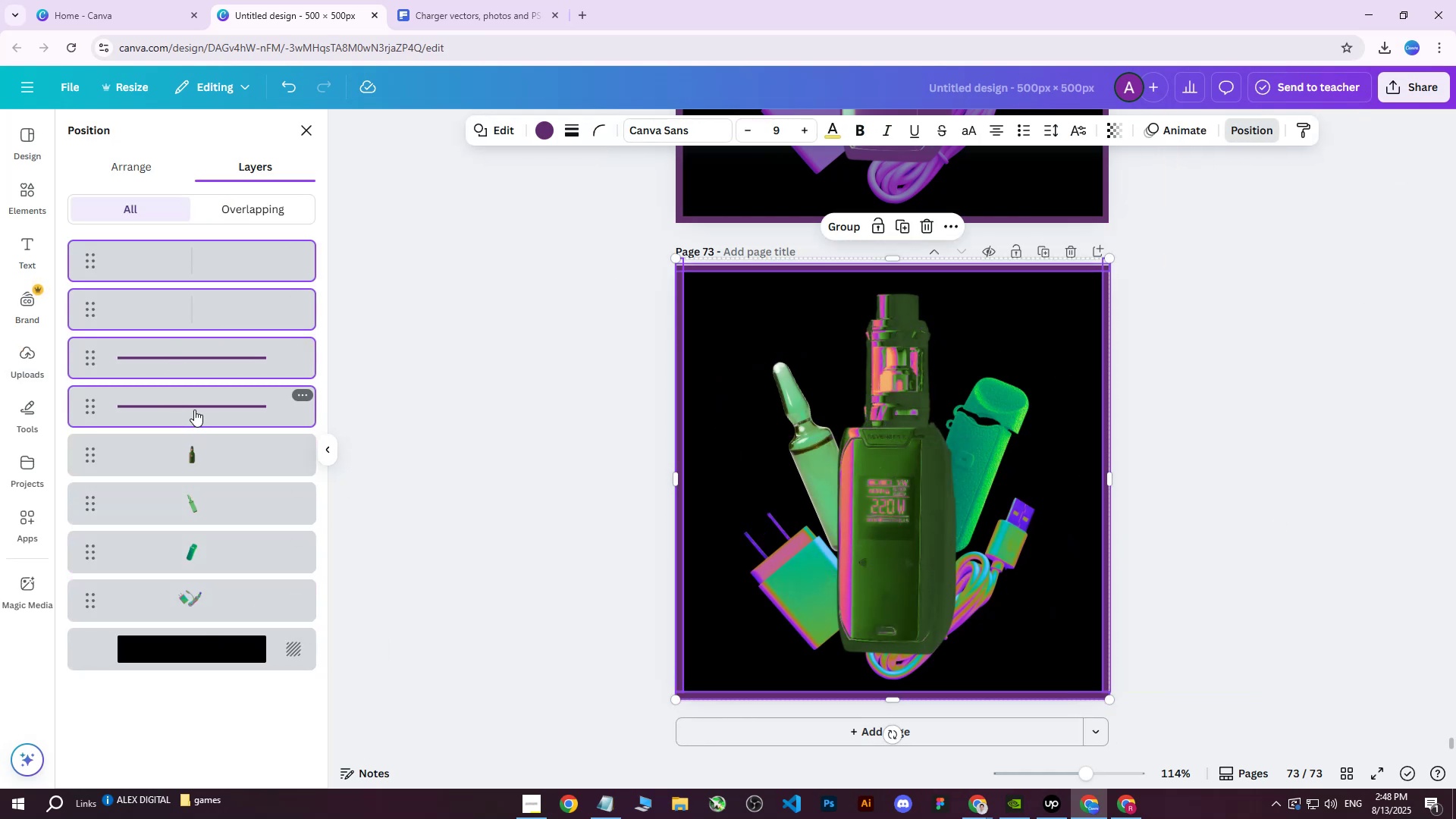 
key(Control+ControlLeft)
 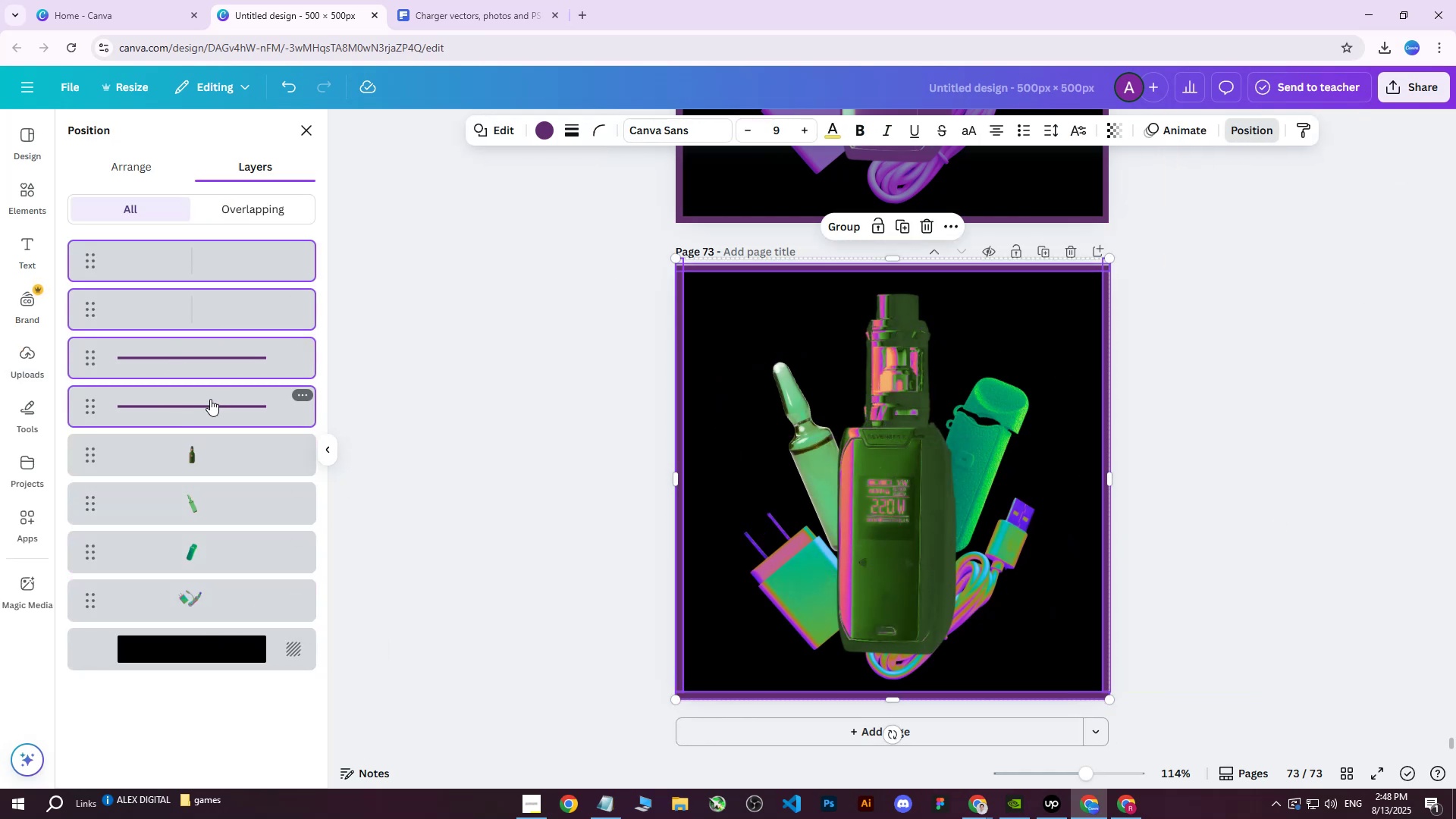 
key(Control+ControlLeft)
 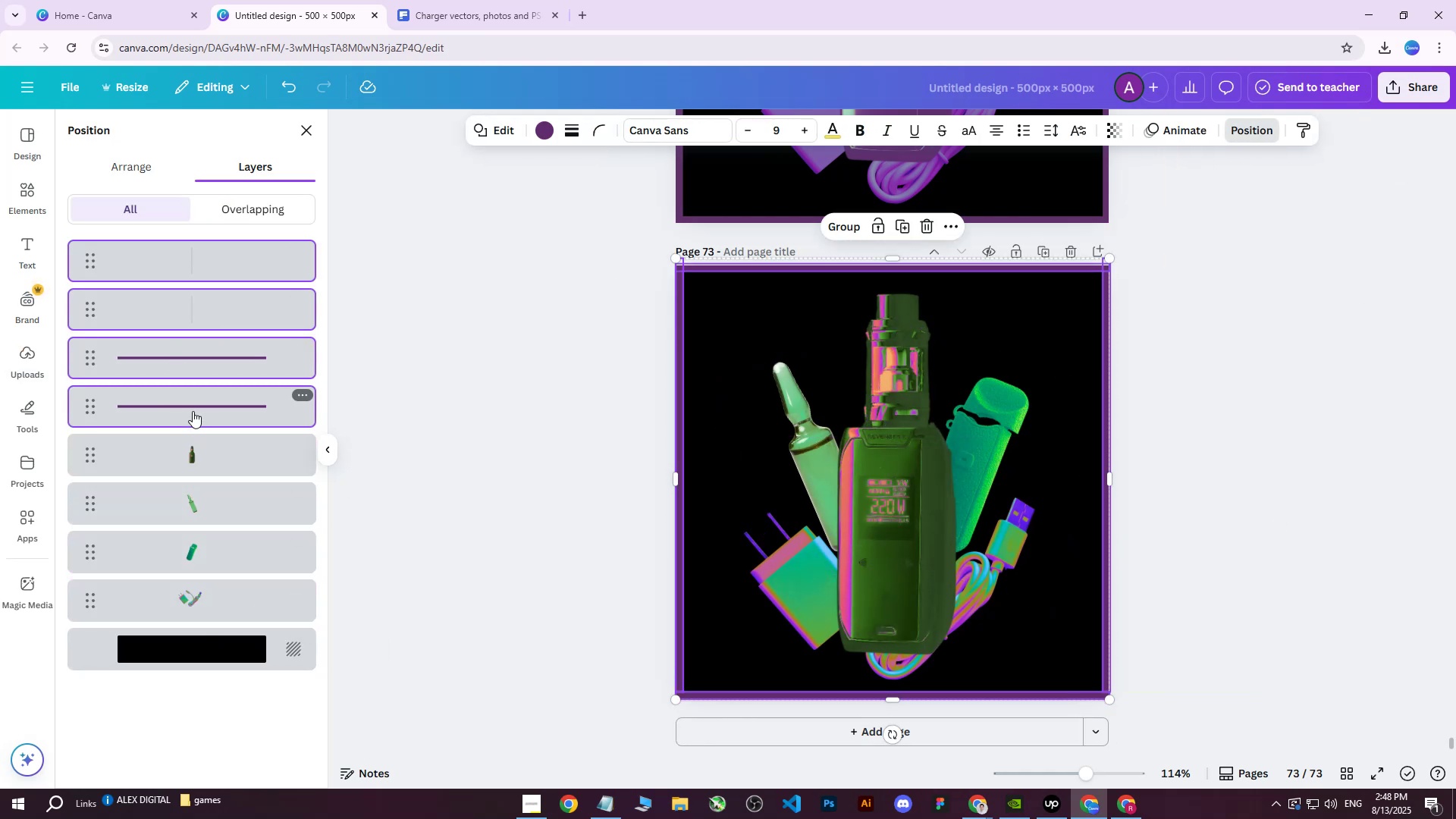 
key(Control+ControlLeft)
 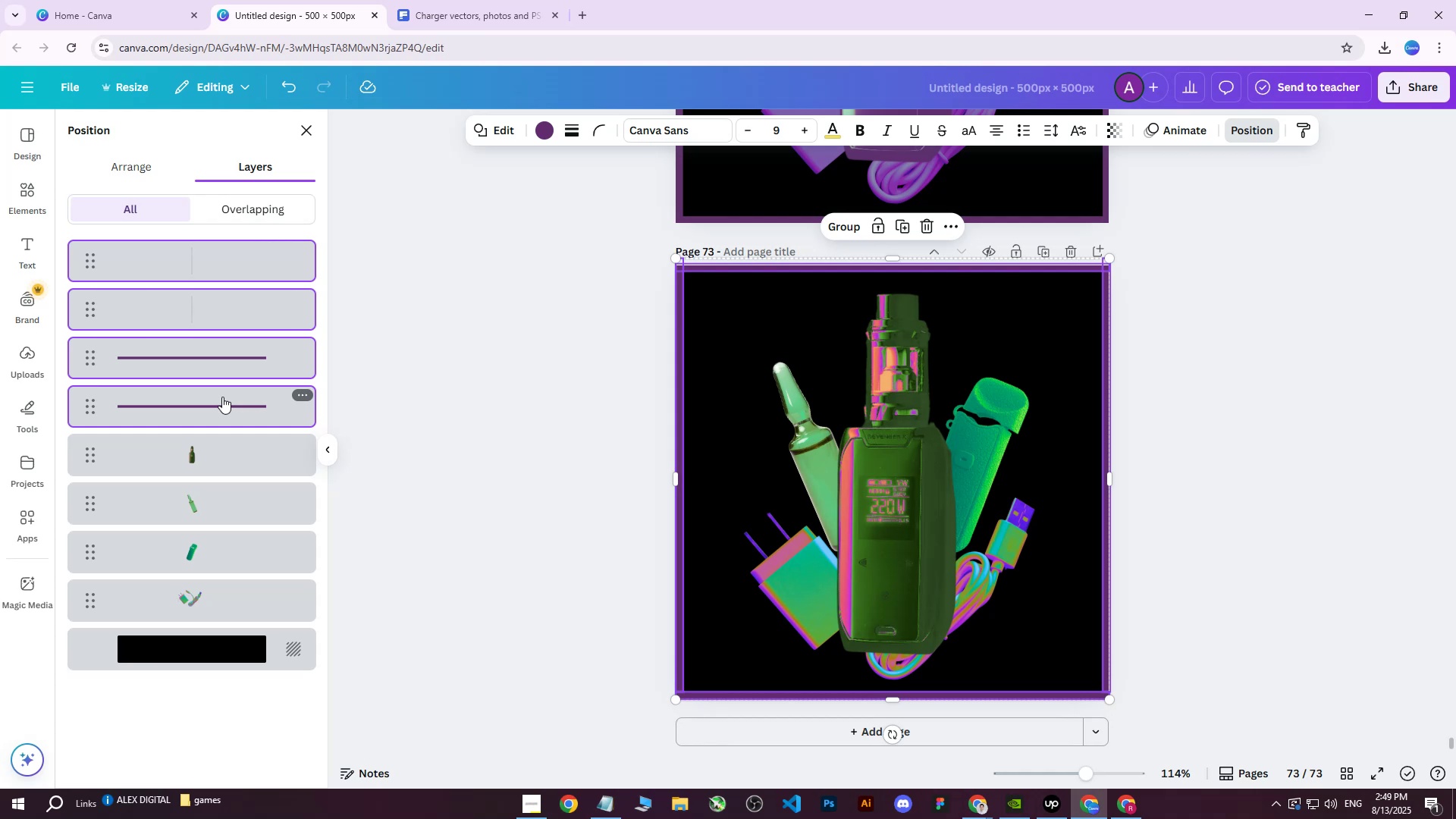 
wait(10.28)
 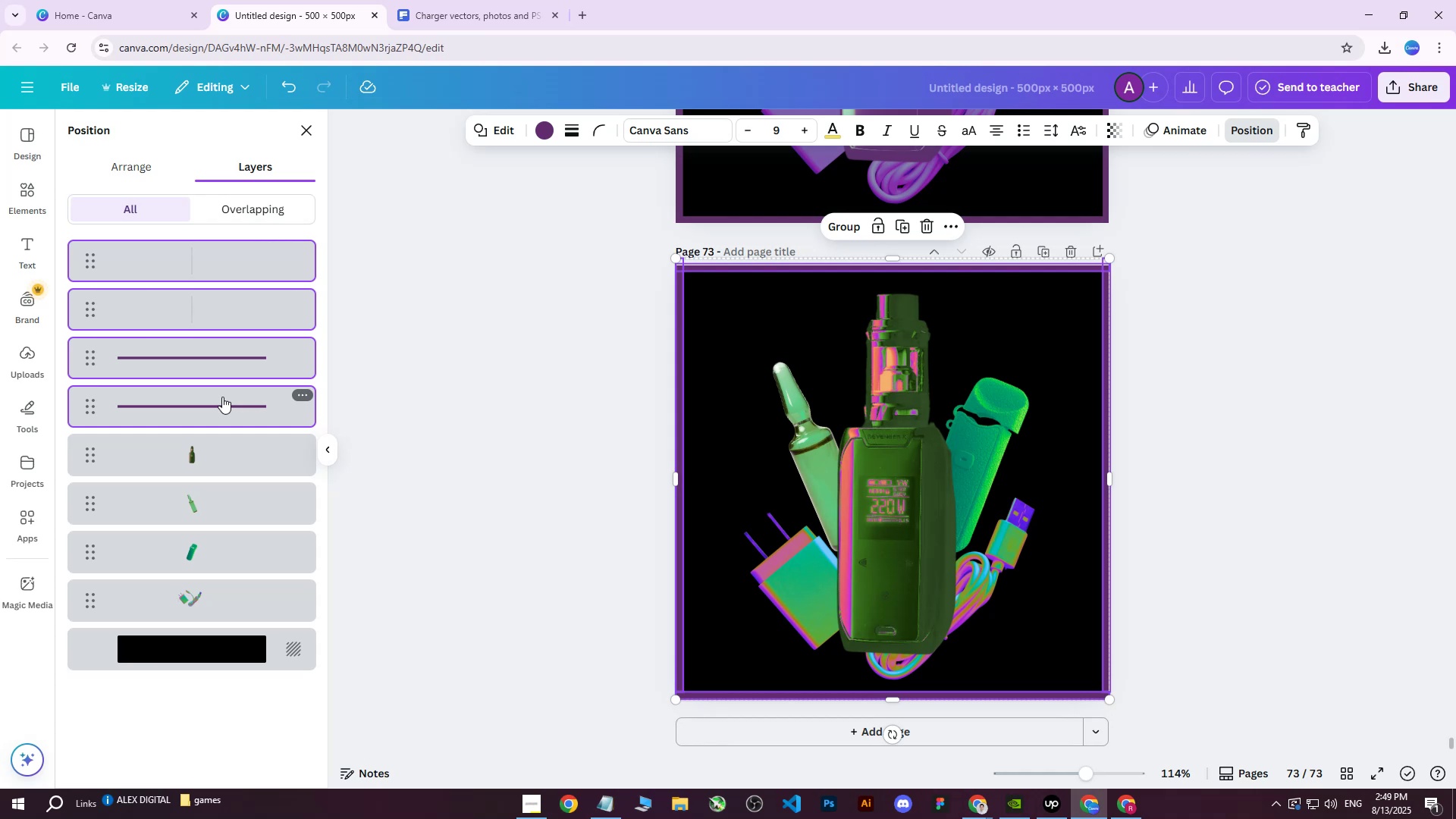 
left_click([541, 129])
 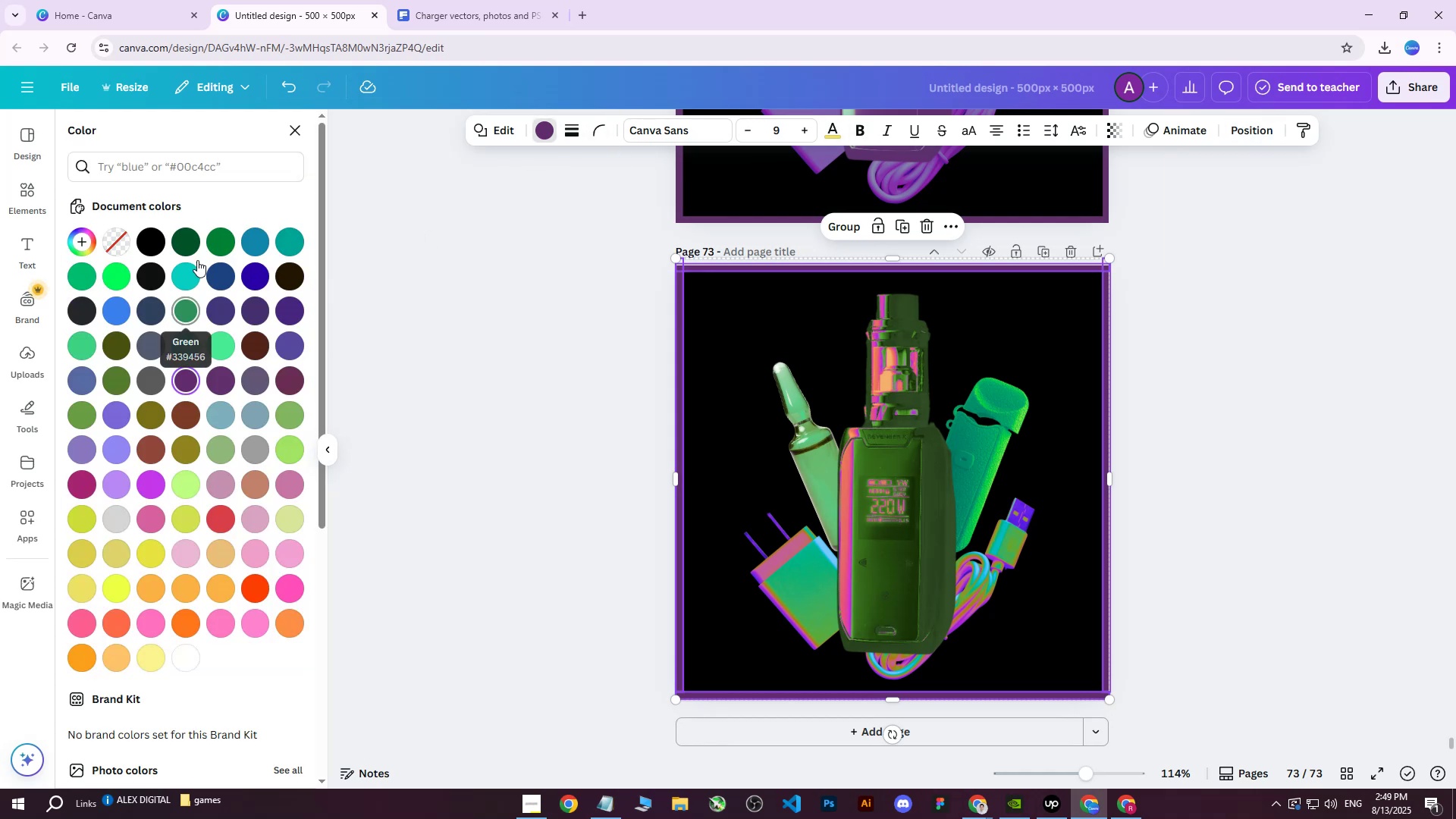 
left_click([197, 237])
 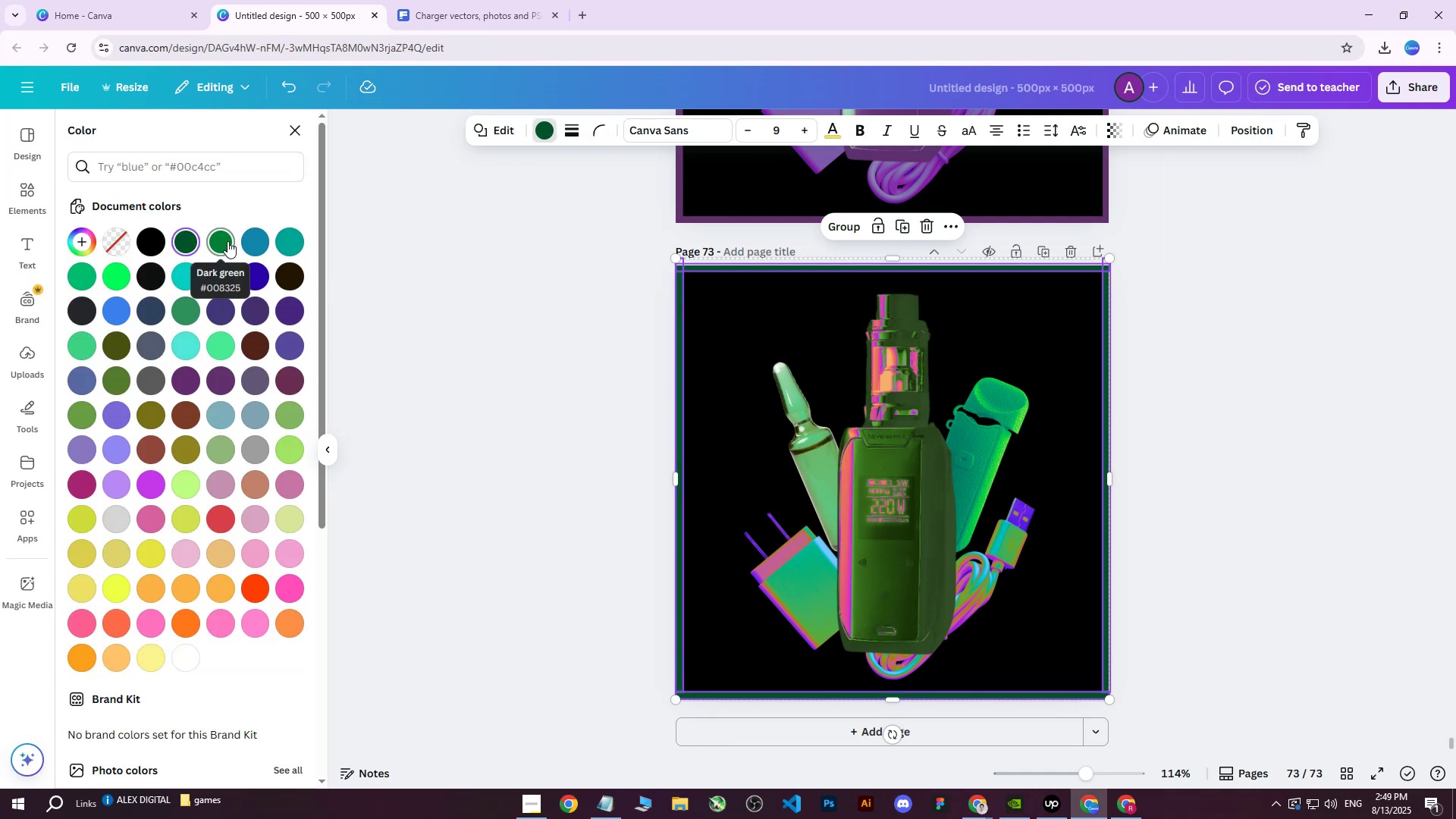 
left_click([224, 244])
 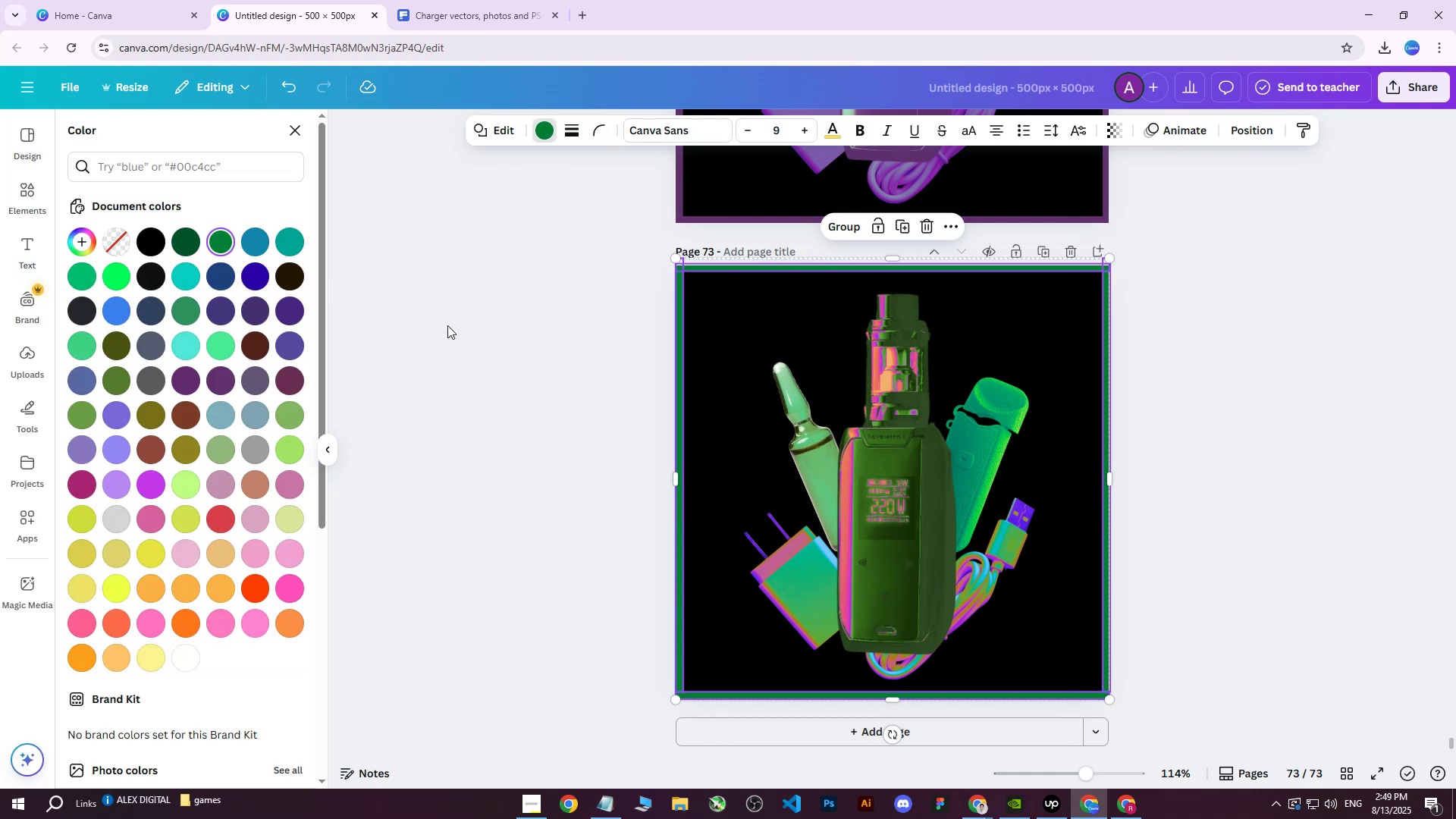 
double_click([447, 325])
 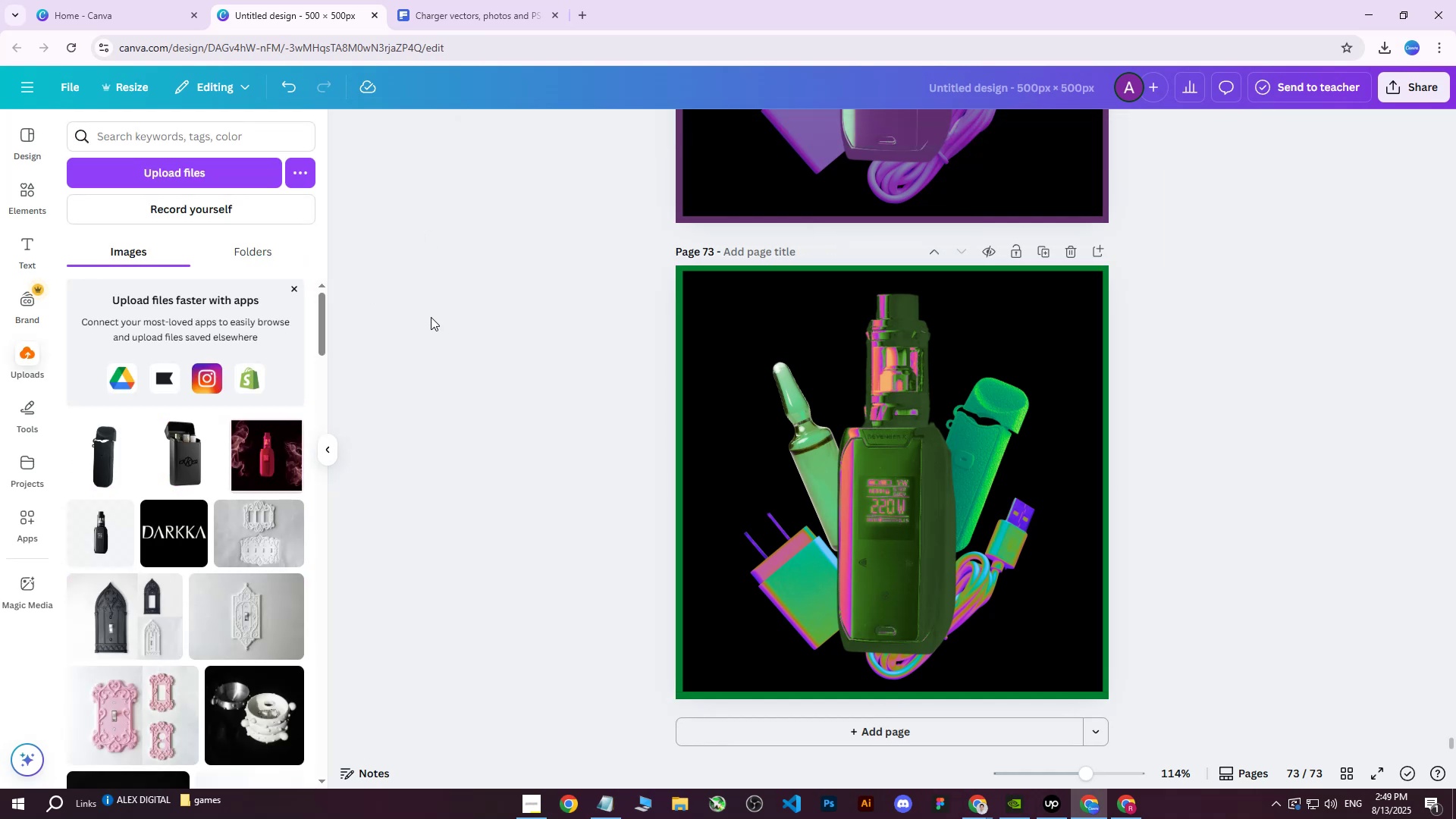 
left_click_drag(start_coordinate=[560, 241], to_coordinate=[1186, 689])
 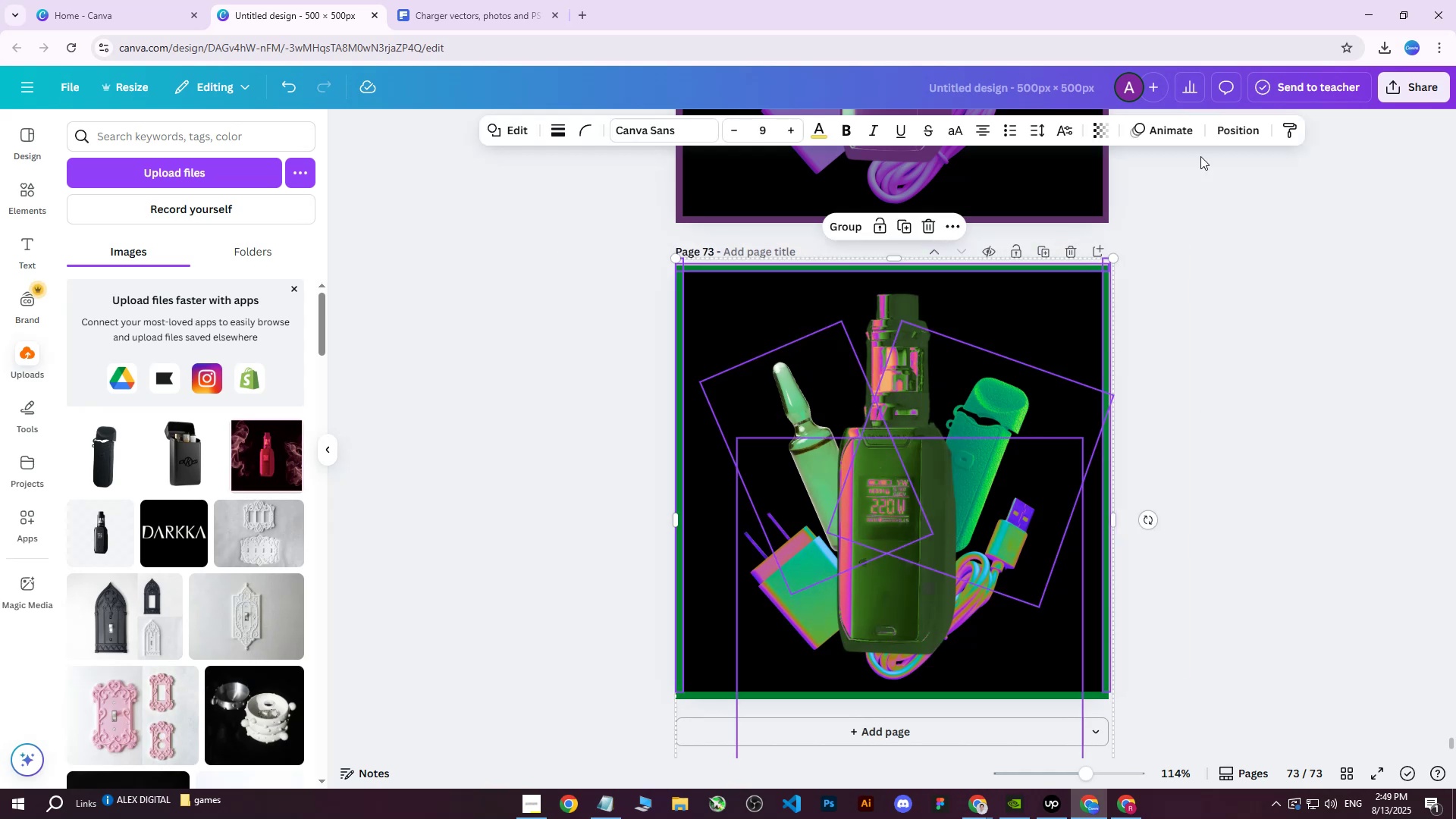 
left_click([1223, 131])
 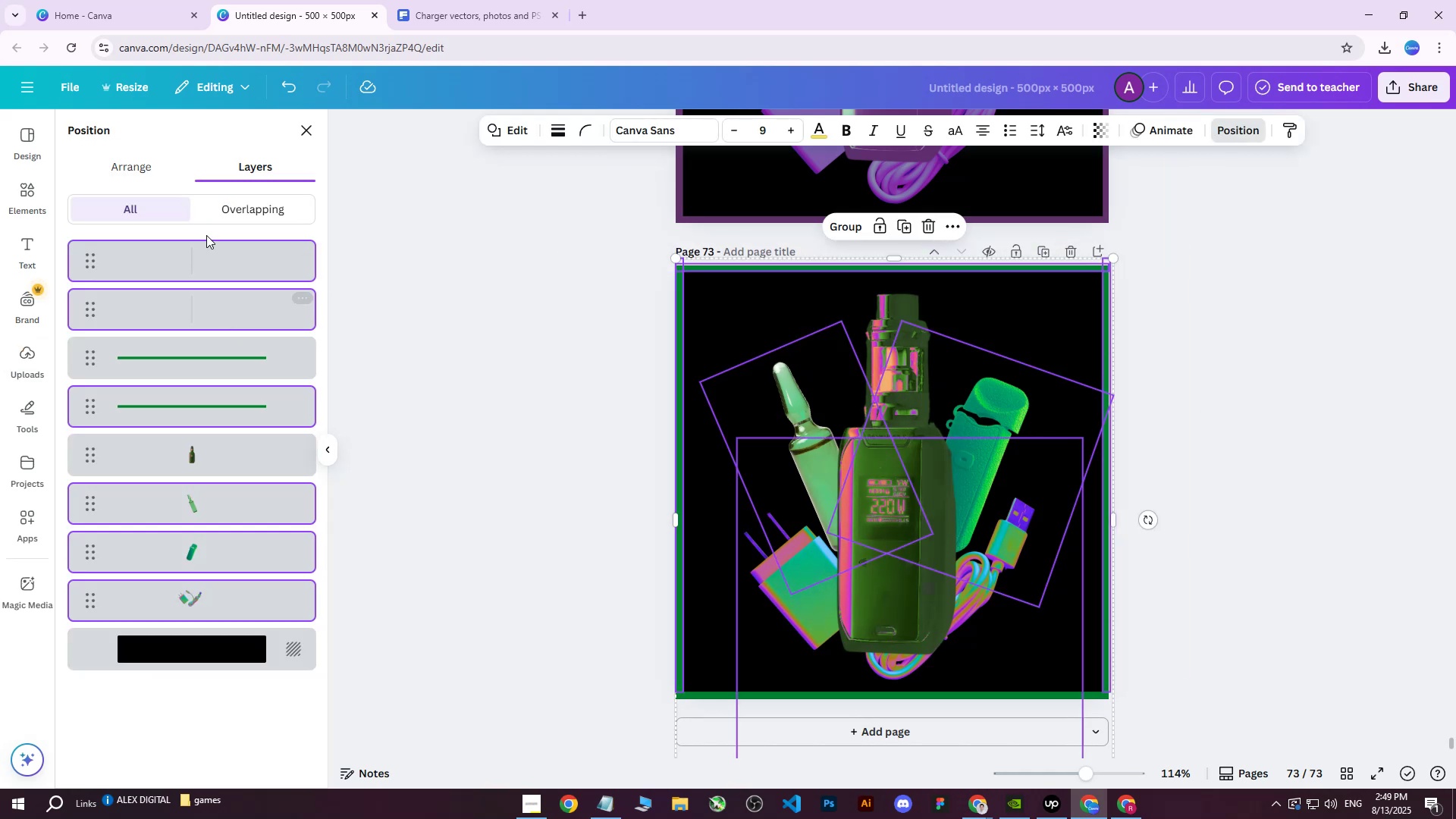 
double_click([191, 255])
 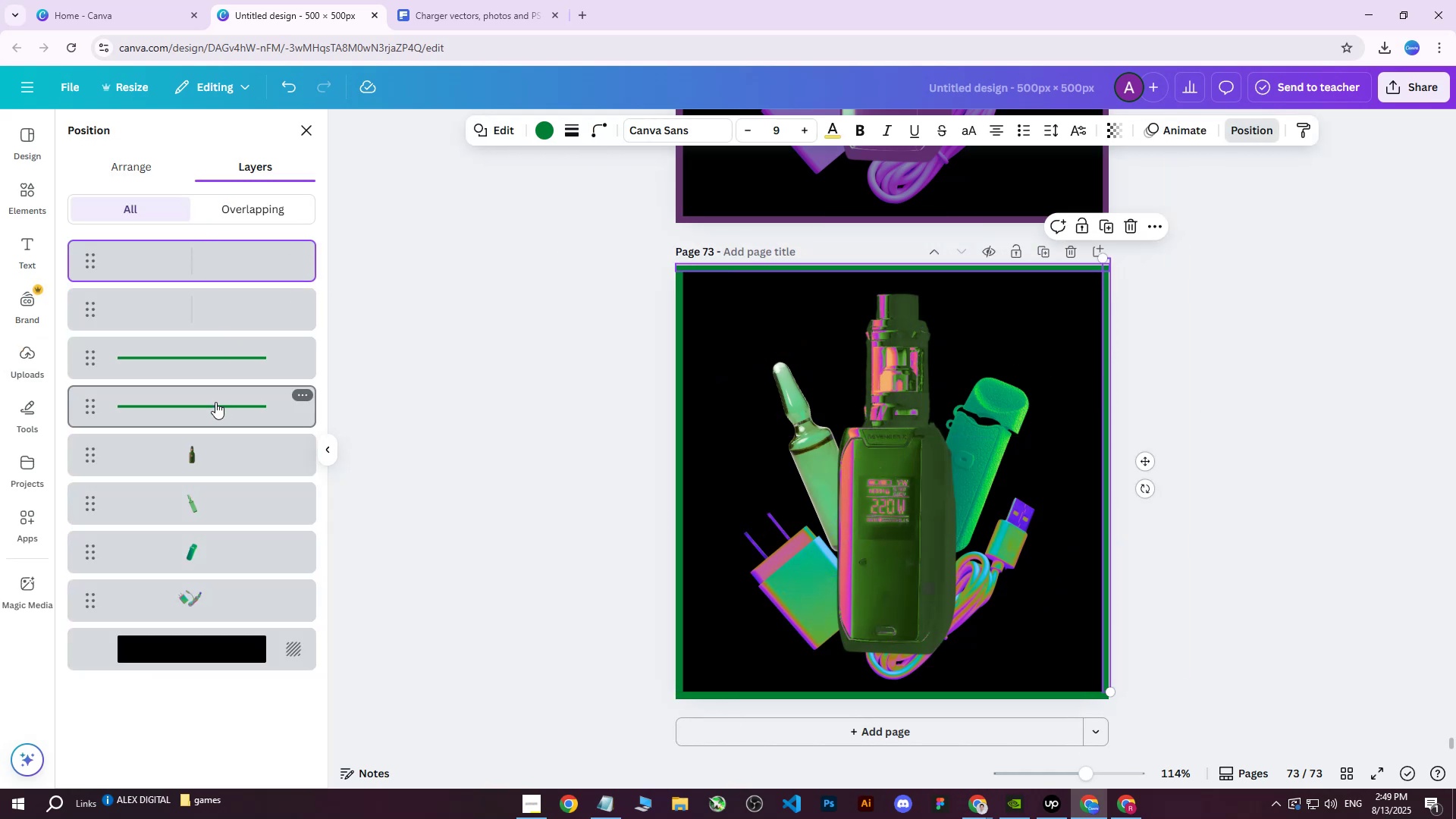 
hold_key(key=ShiftLeft, duration=0.4)
left_click([209, 410])
 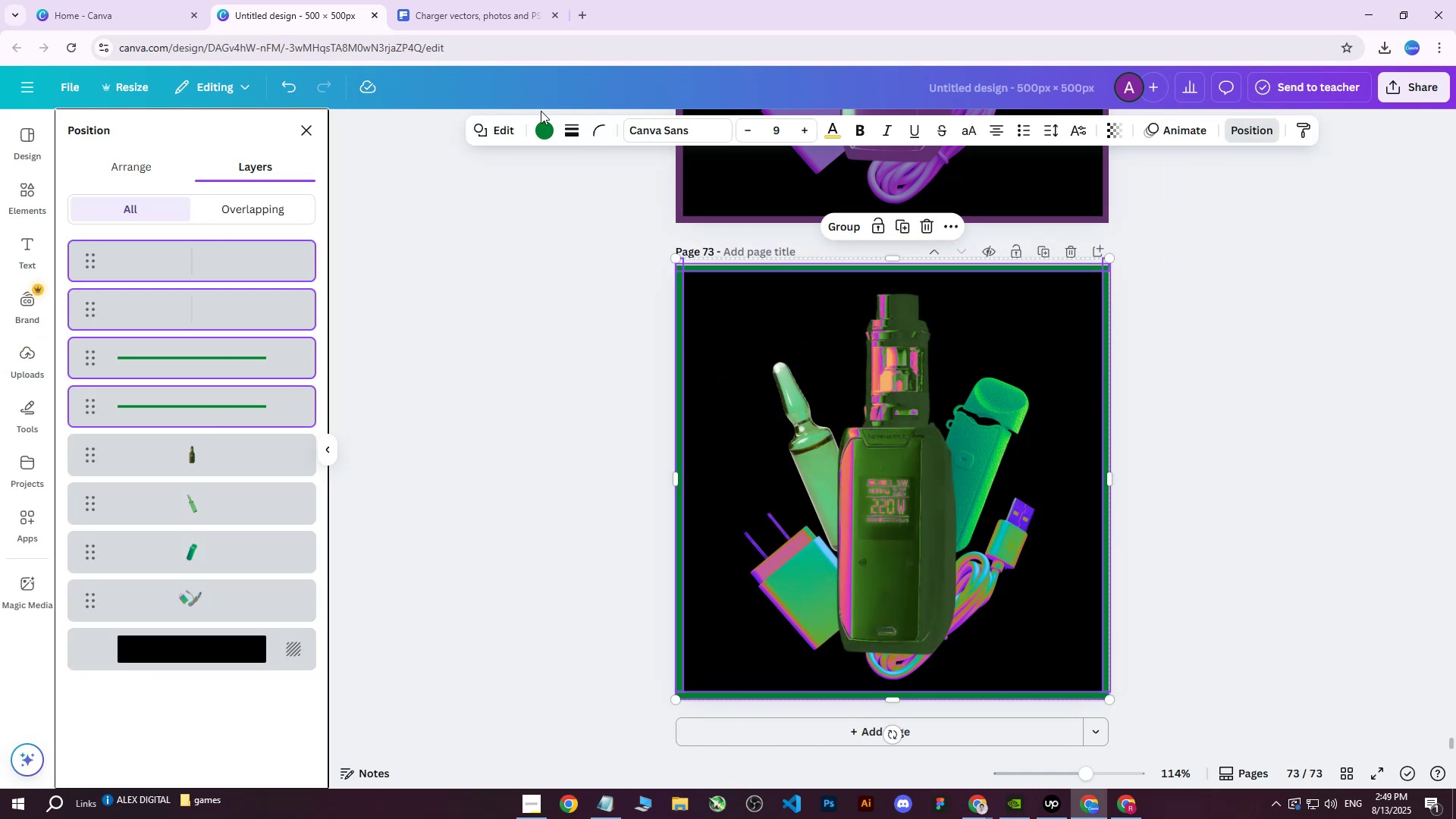 
left_click([536, 129])
 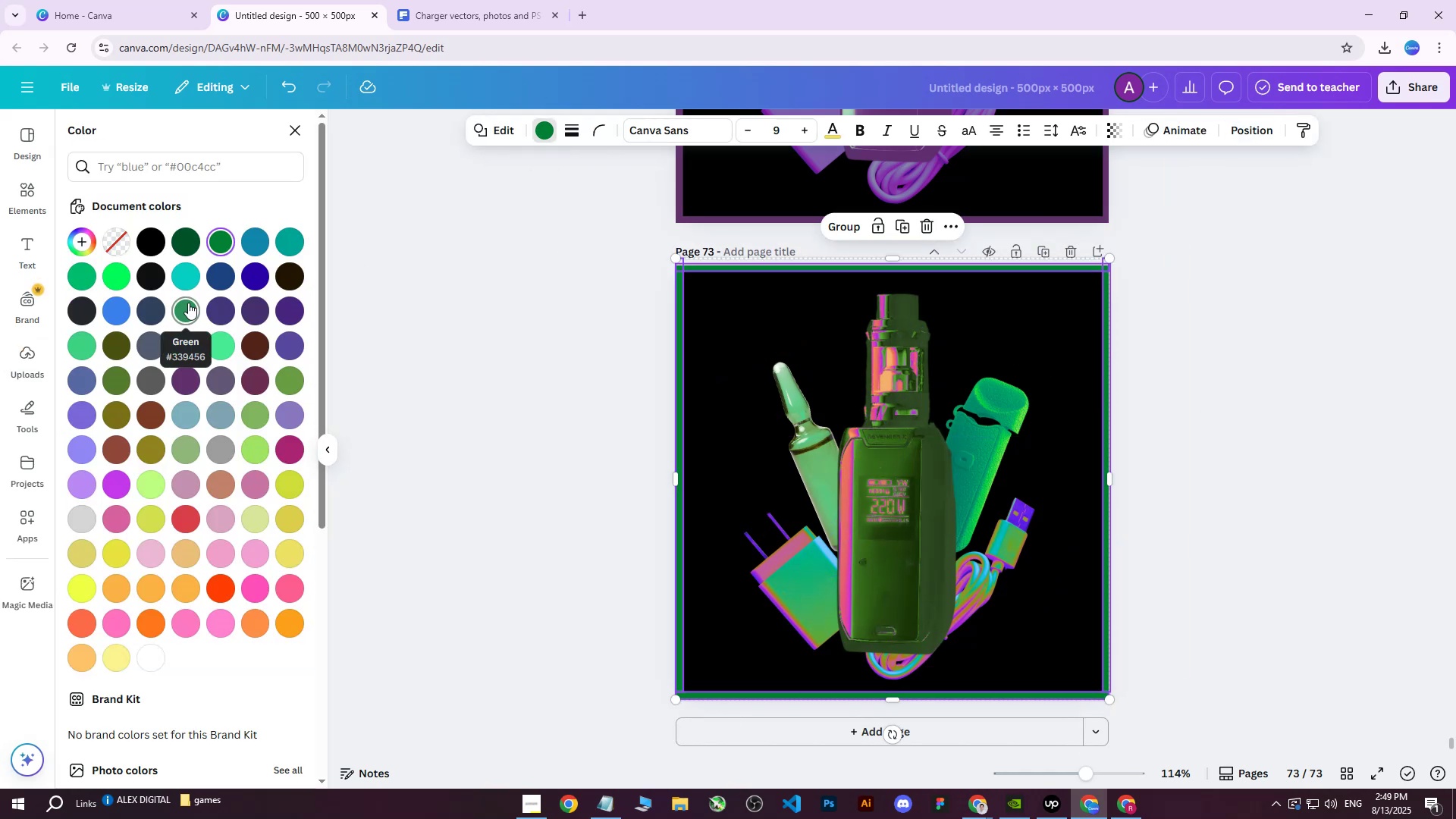 
left_click([188, 303])
 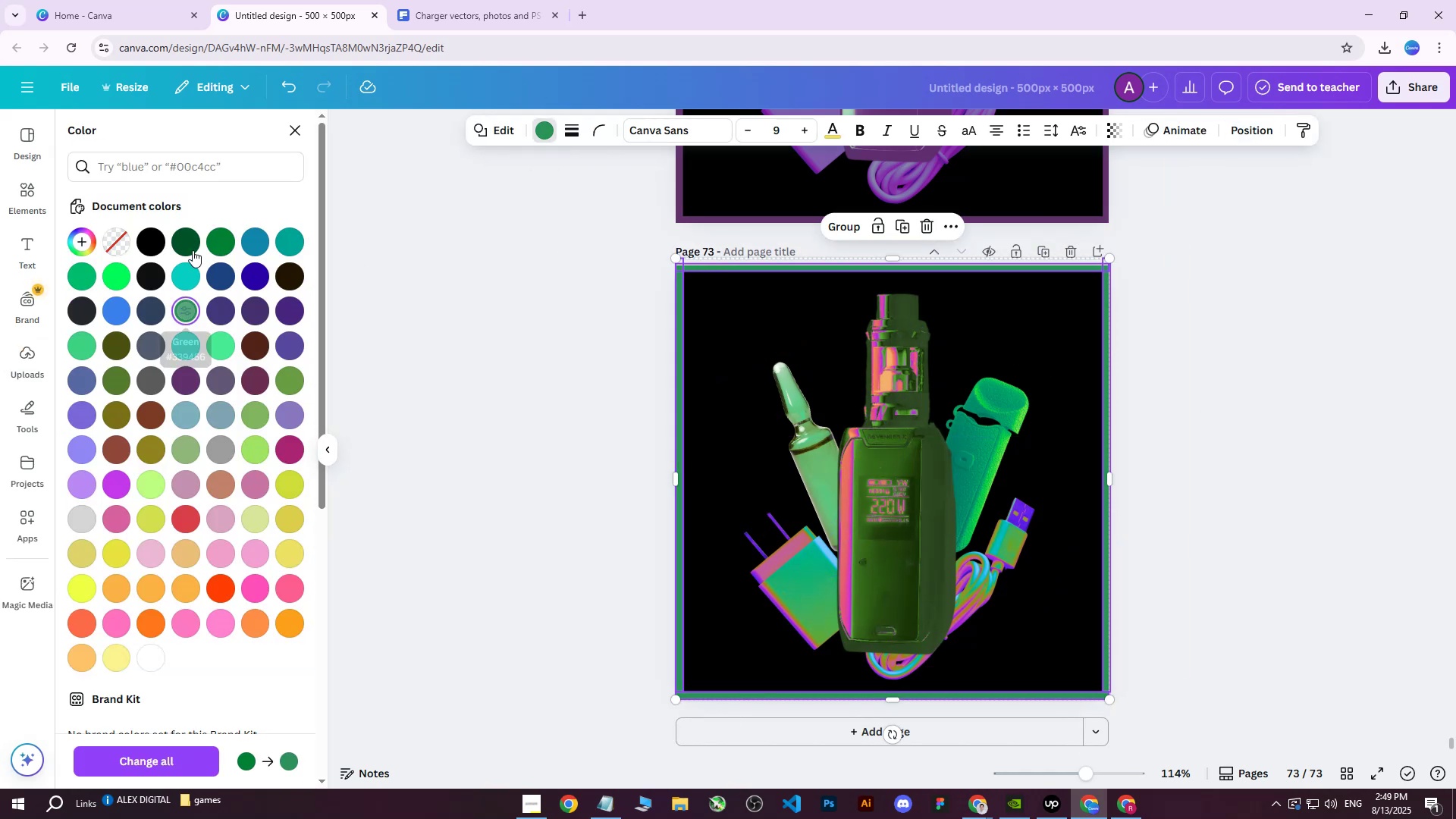 
left_click([193, 247])
 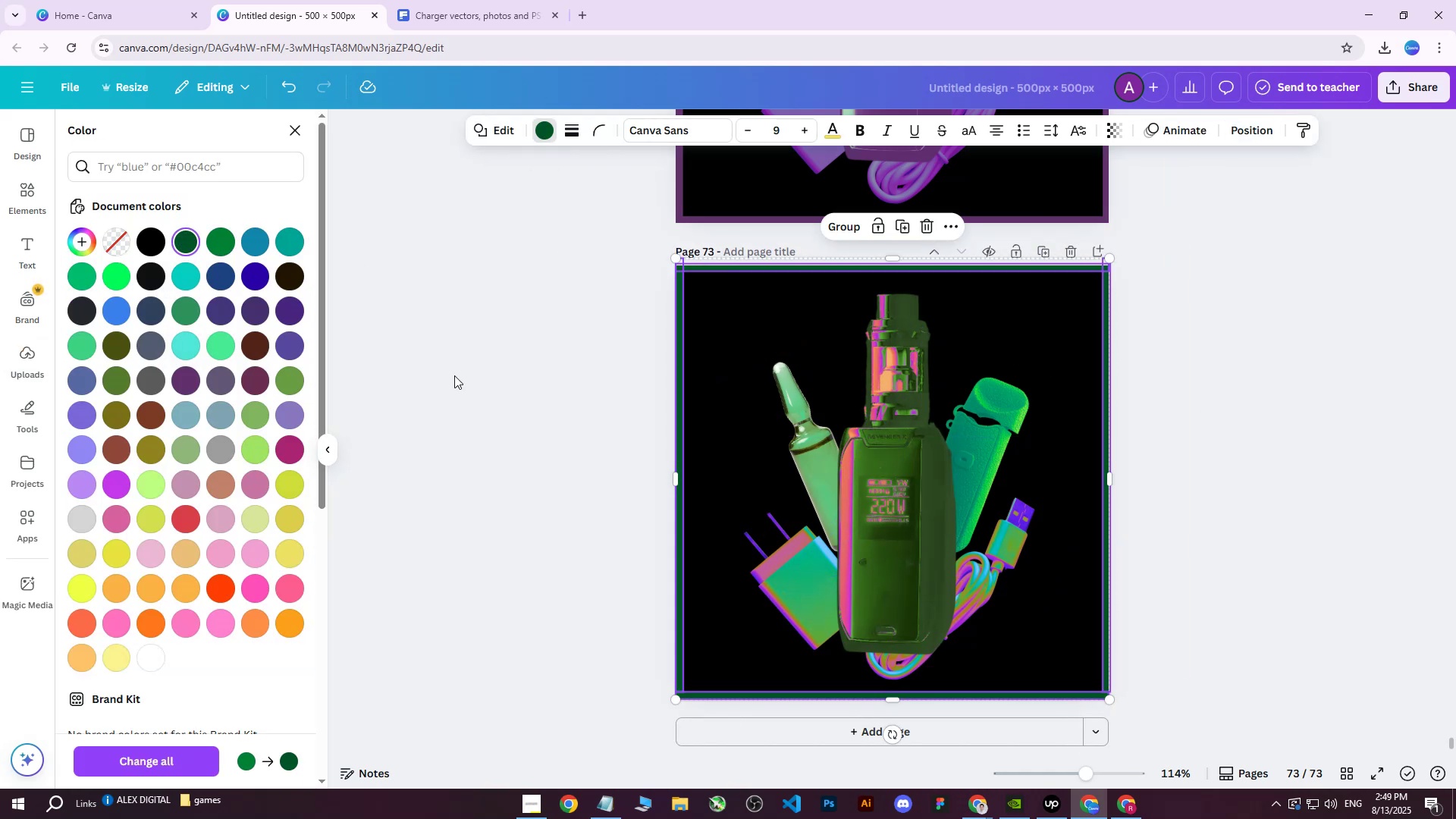 
double_click([454, 375])
 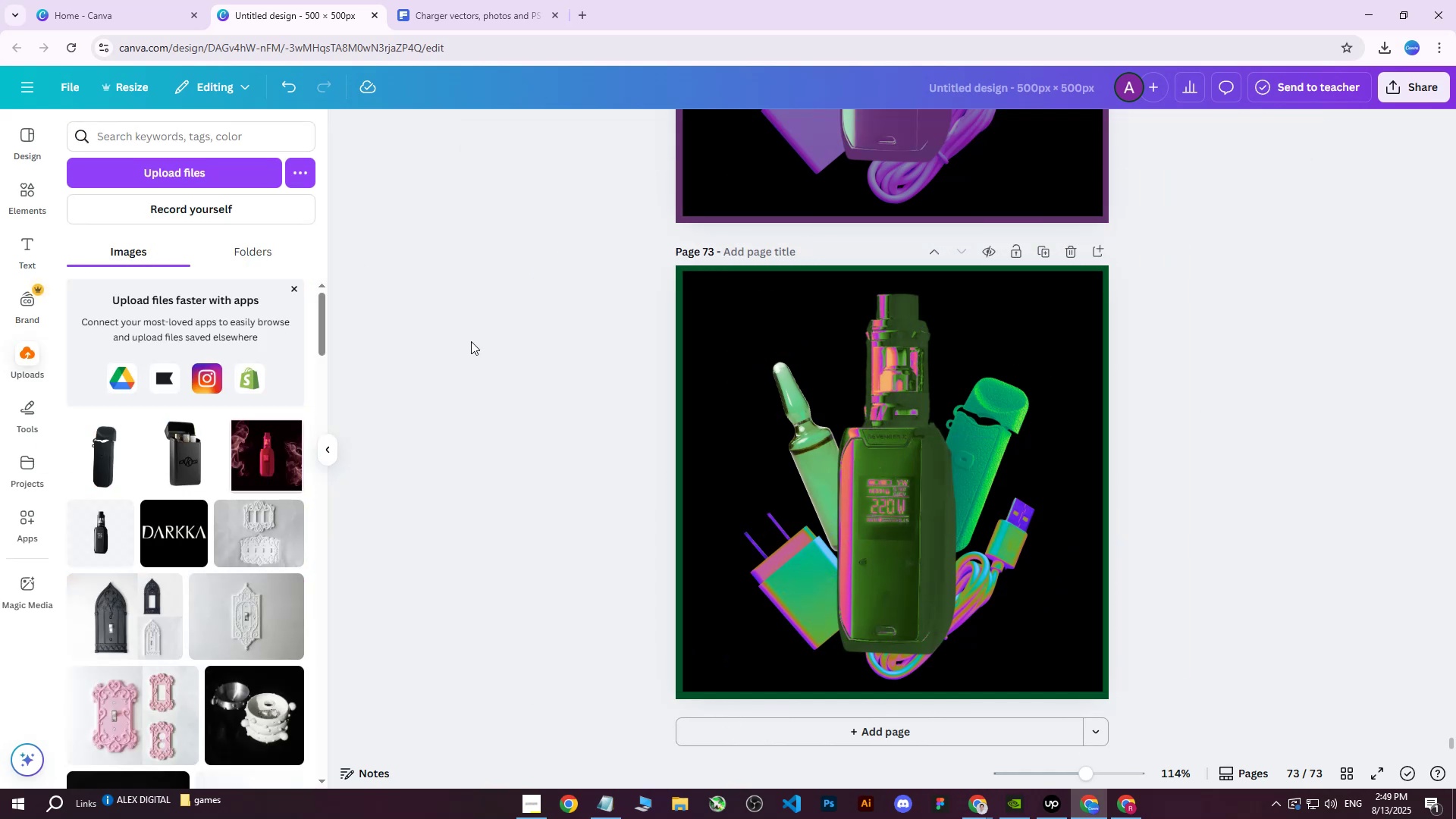 
left_click_drag(start_coordinate=[482, 224], to_coordinate=[1216, 715])
 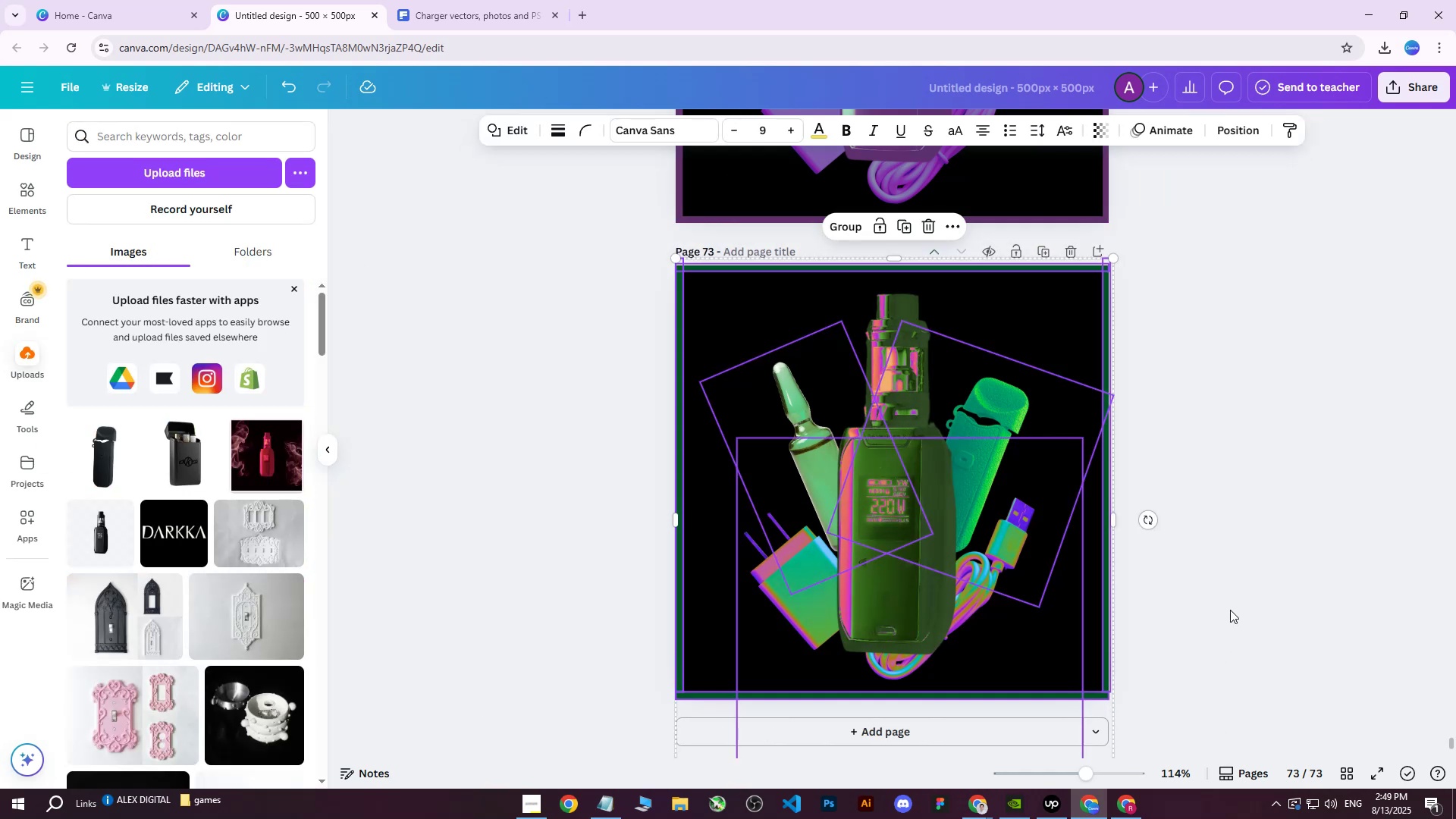 
left_click([1230, 610])
 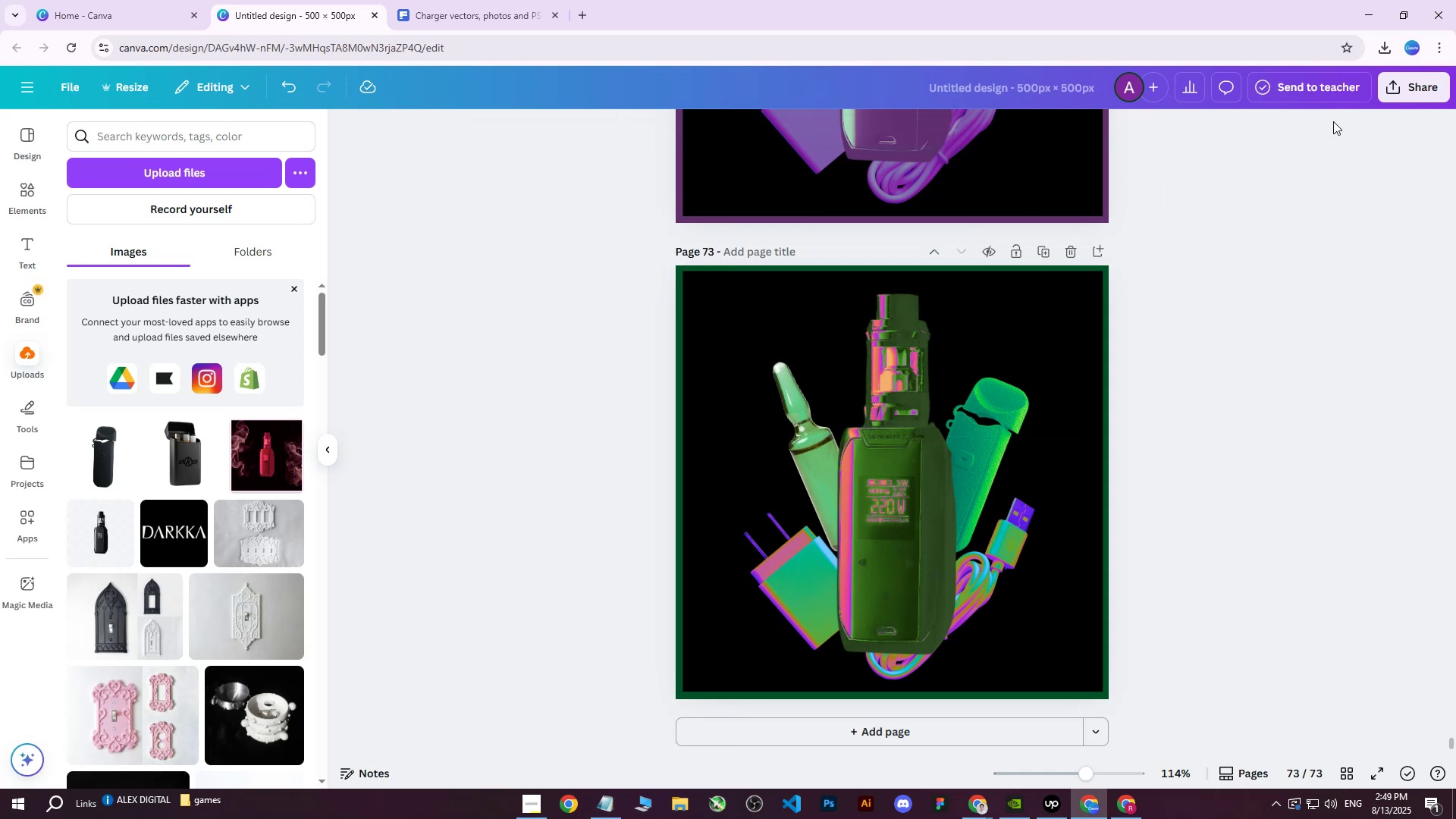 
left_click([1428, 100])
 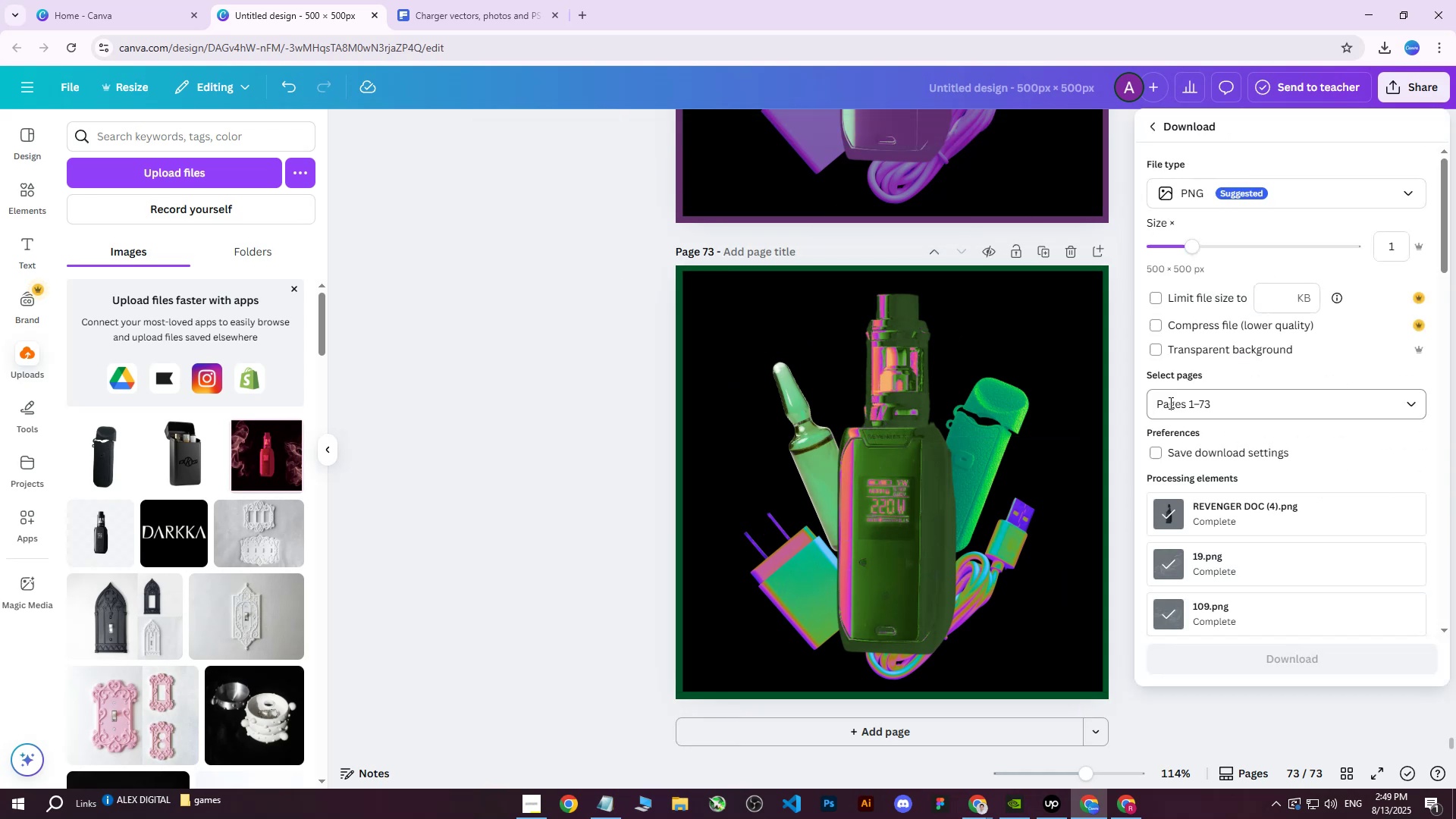 
double_click([1179, 413])
 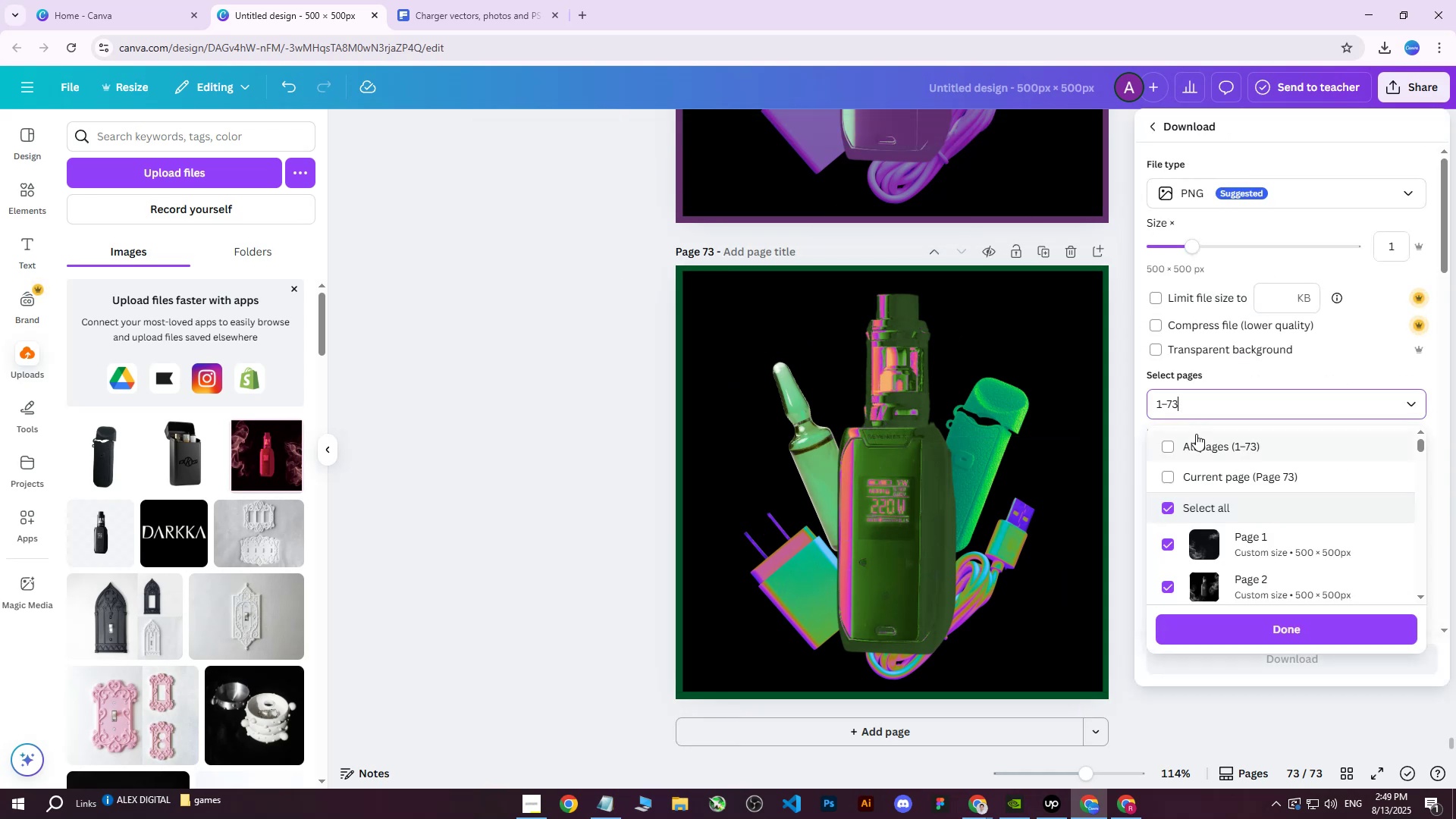 
triple_click([1195, 435])
 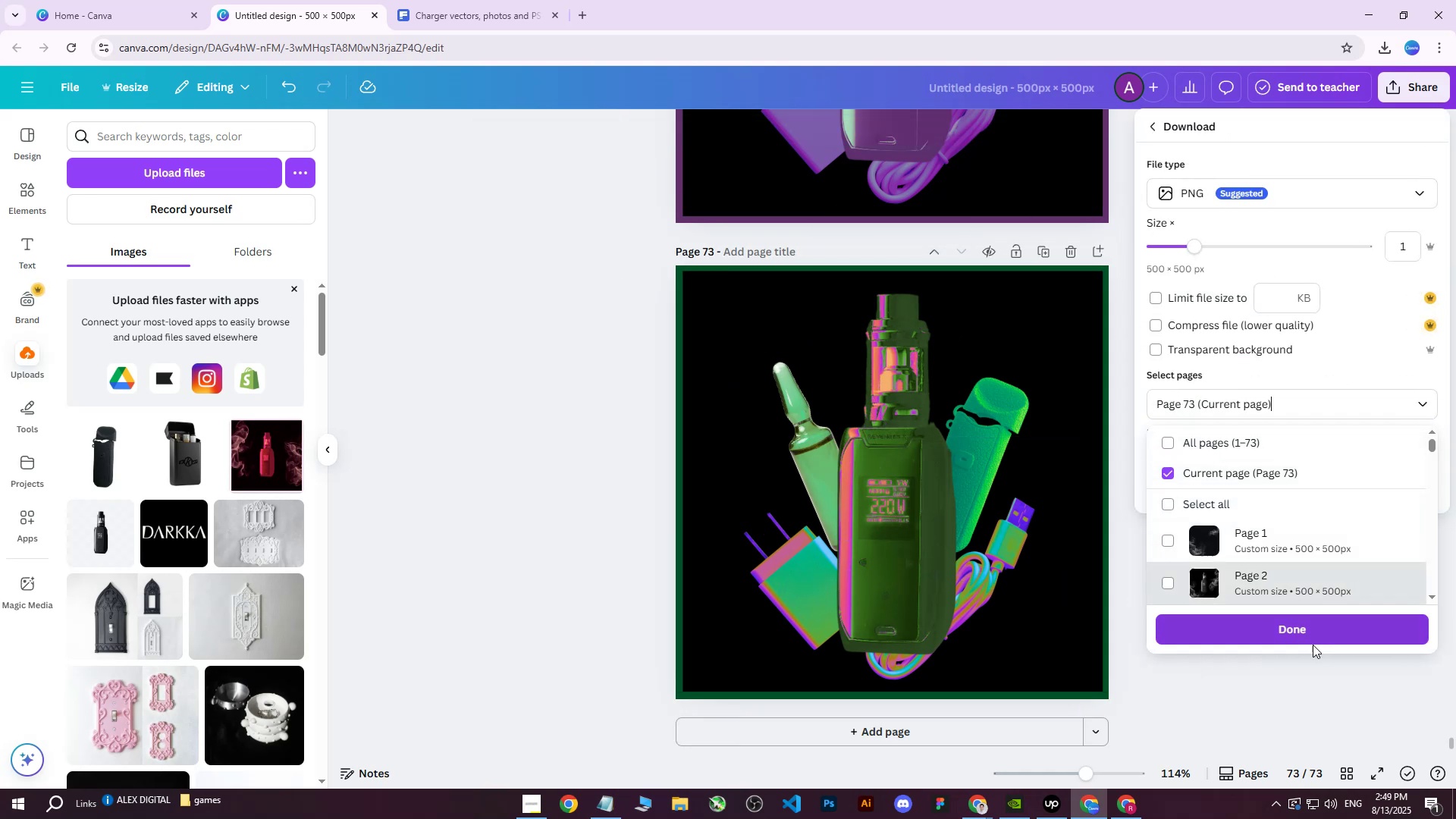 
left_click([1272, 636])
 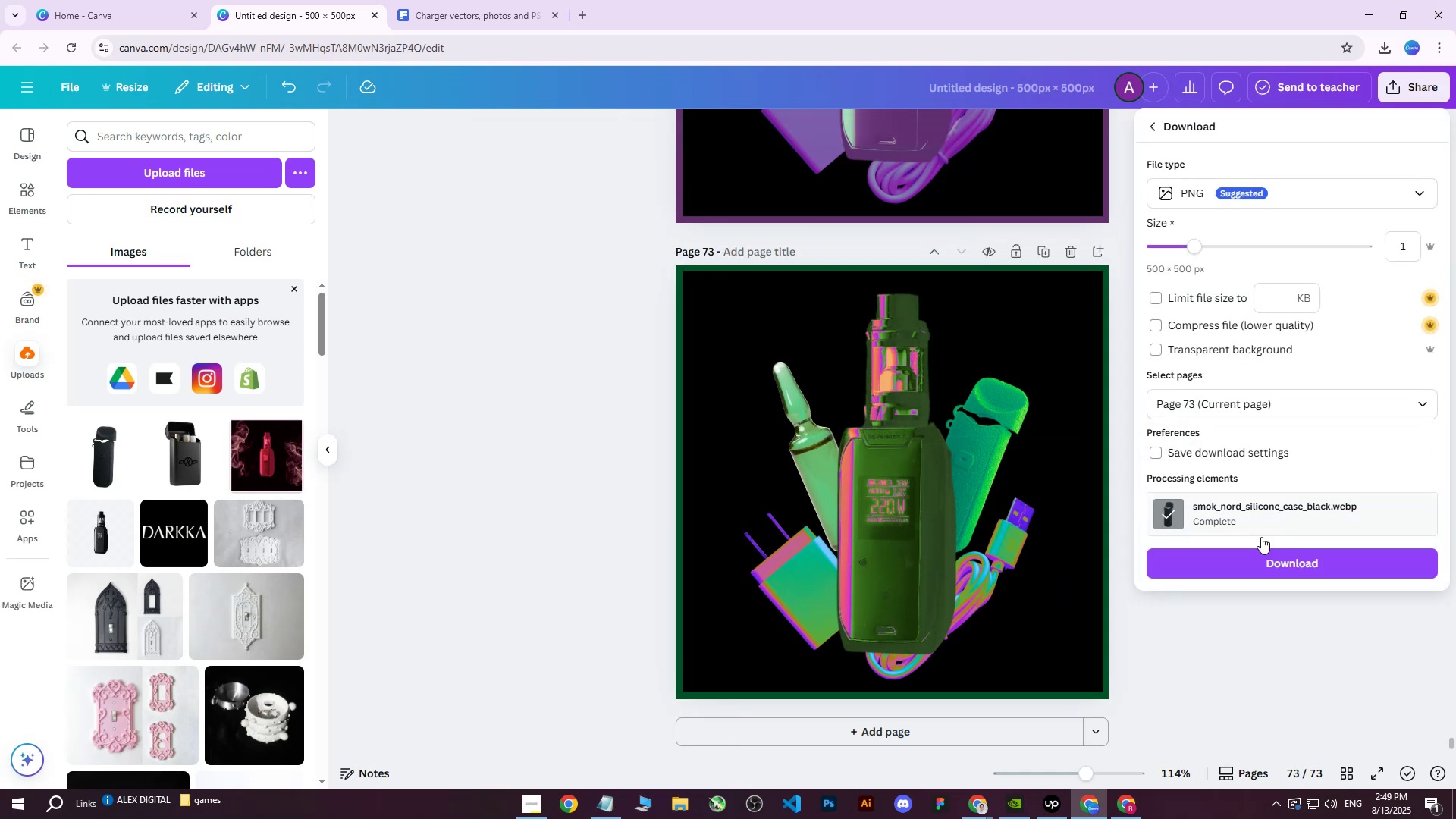 
left_click([1250, 567])
 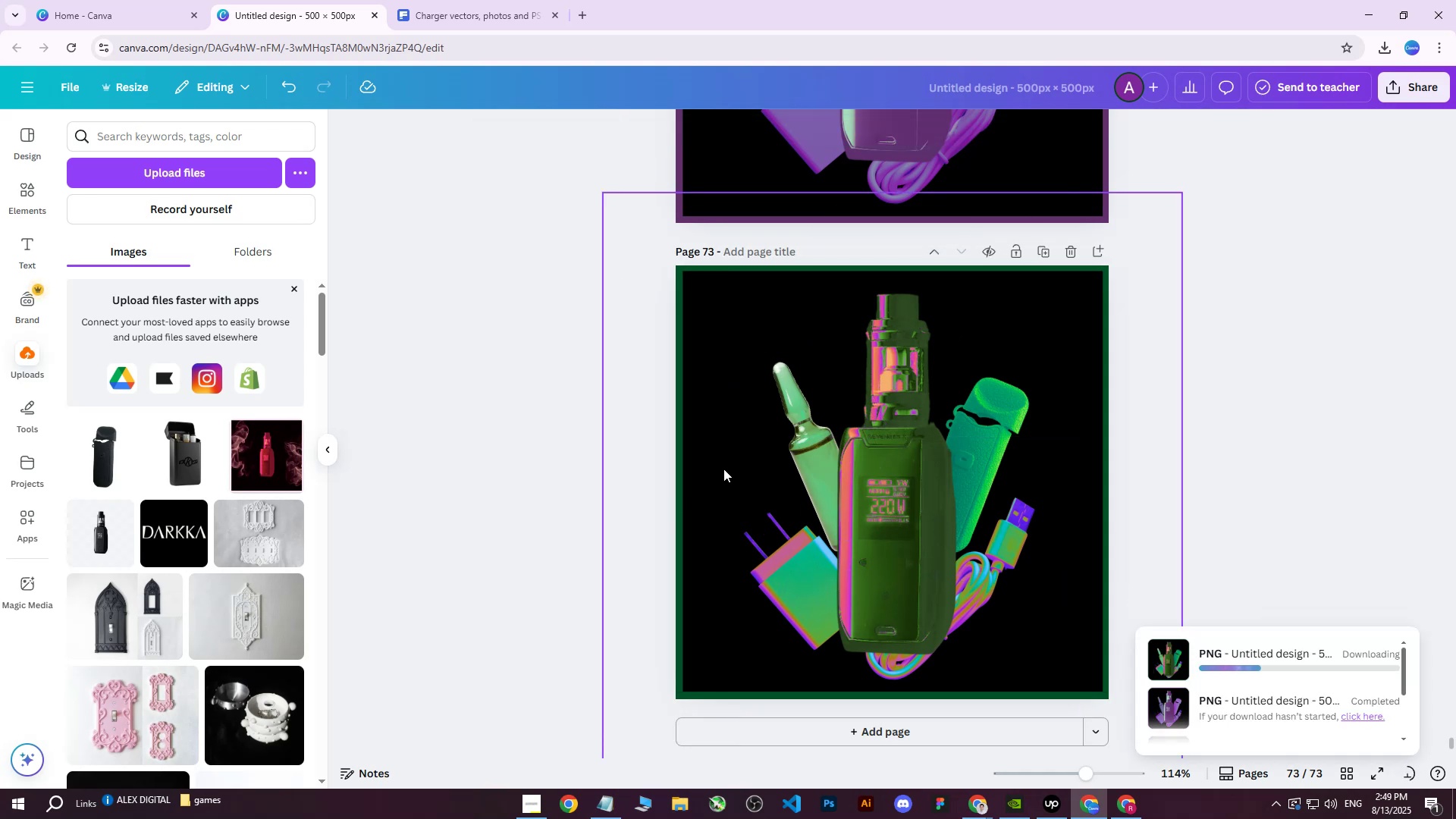 
wait(8.24)
 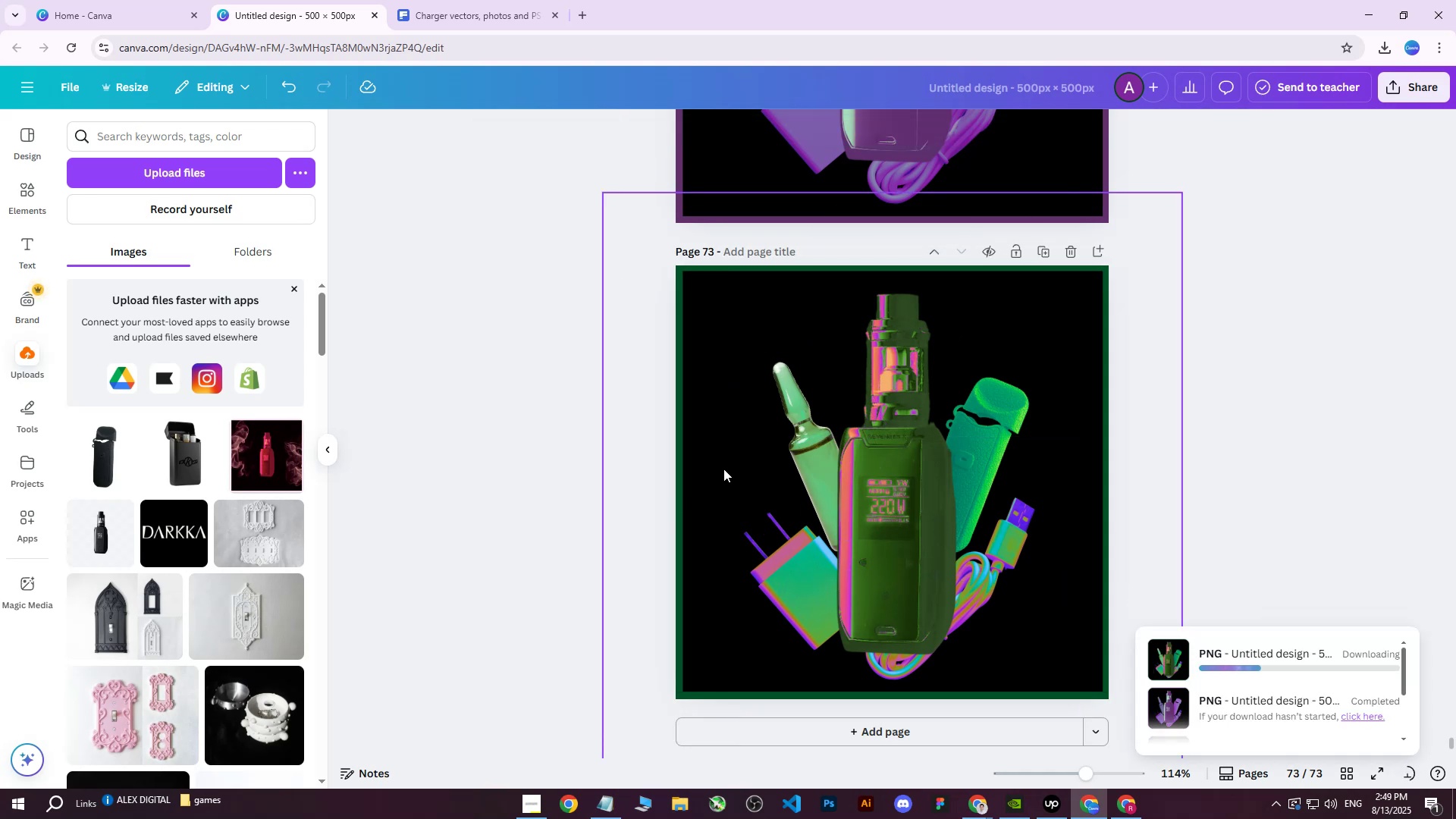 
left_click([490, 472])
 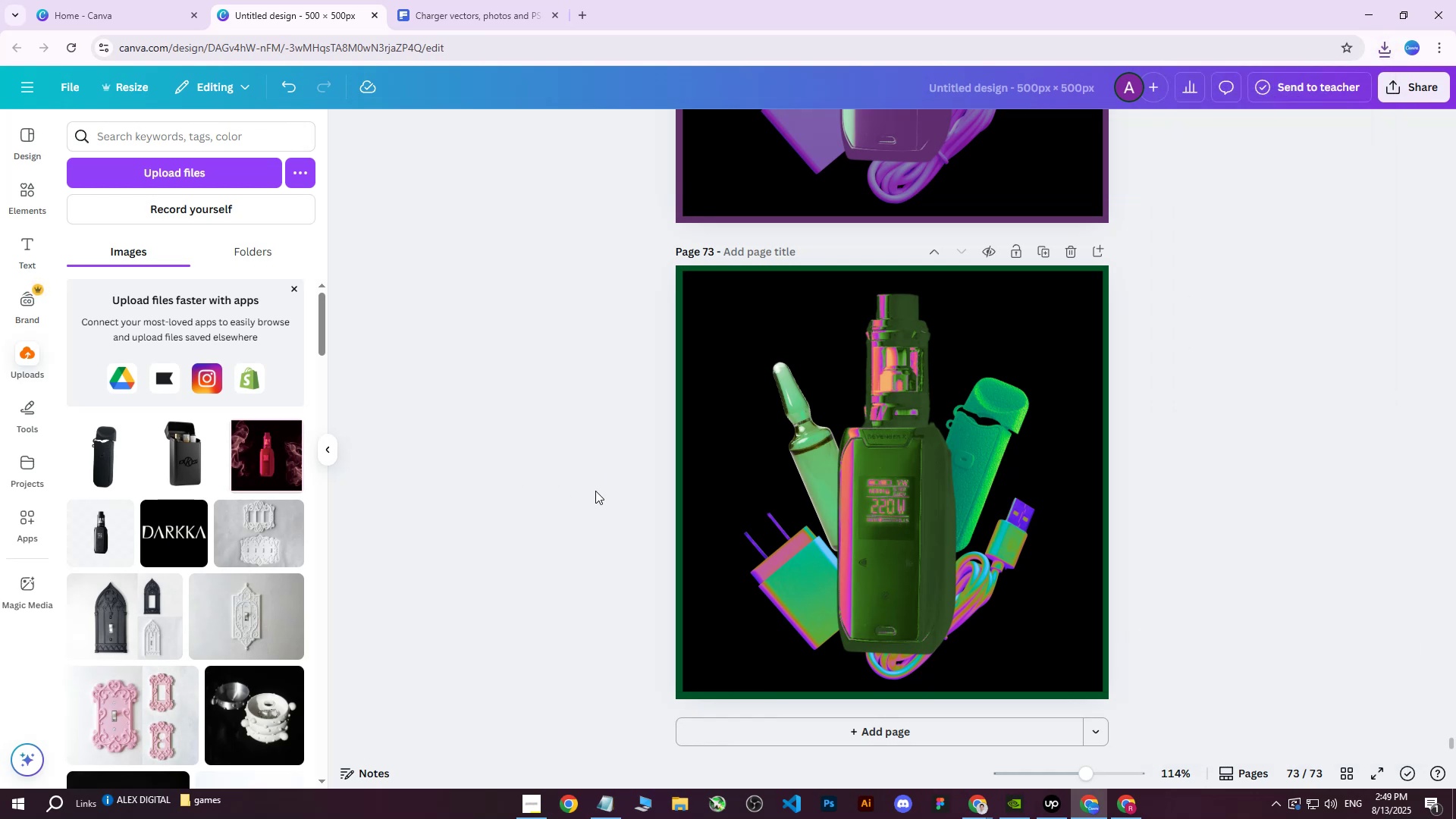 
left_click([1131, 814])
 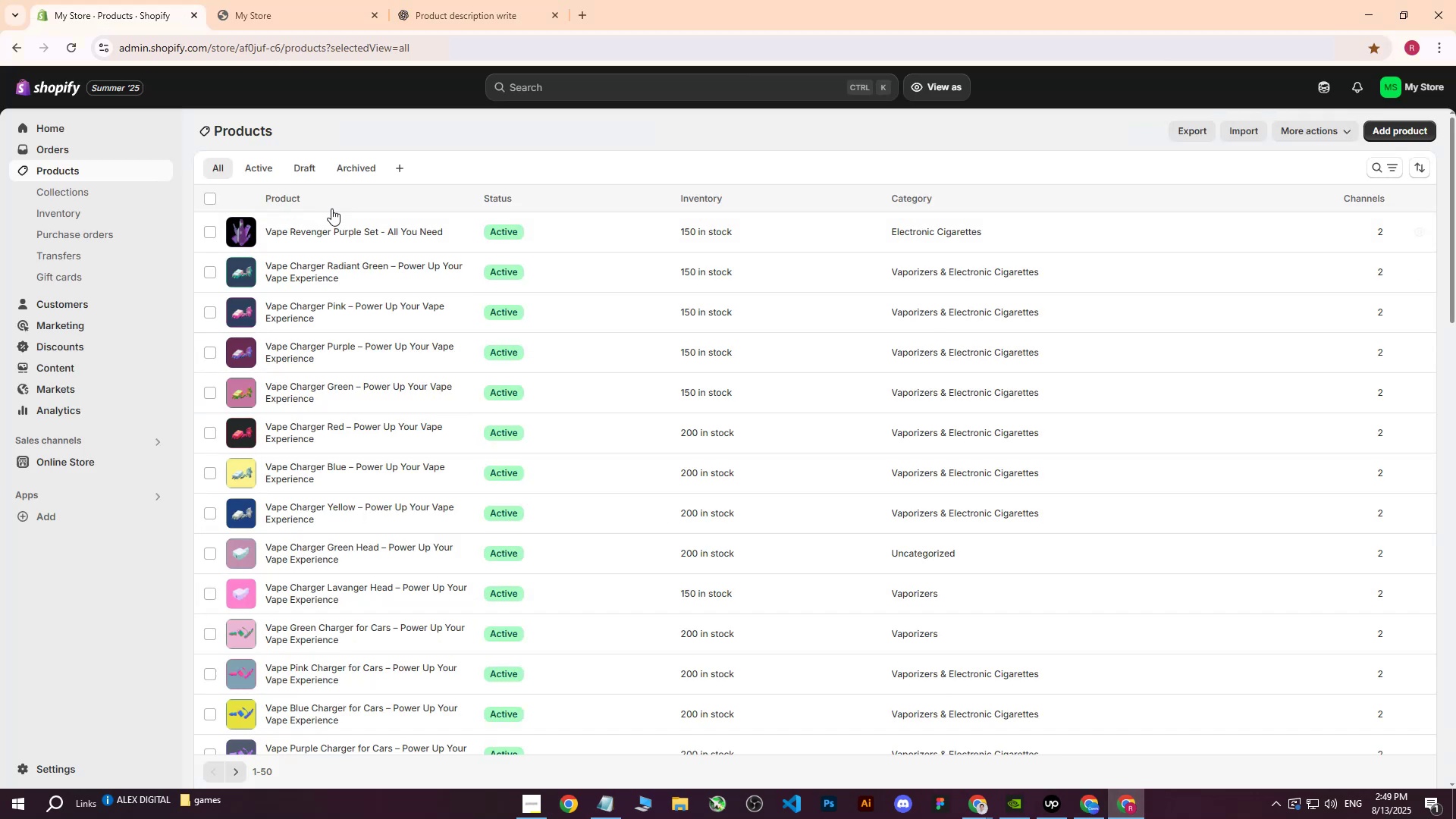 
left_click([336, 231])
 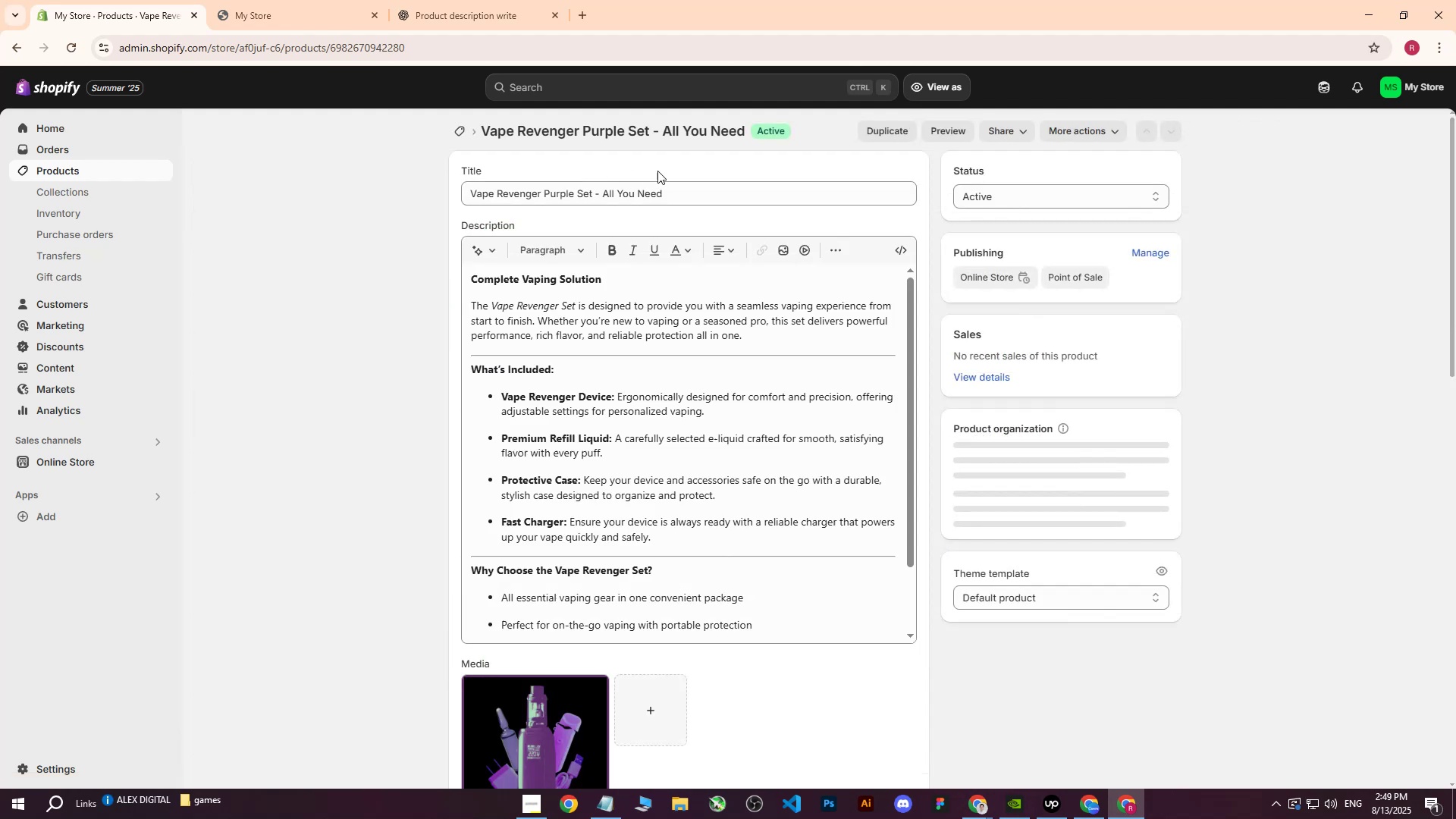 
left_click_drag(start_coordinate=[710, 199], to_coordinate=[435, 195])
 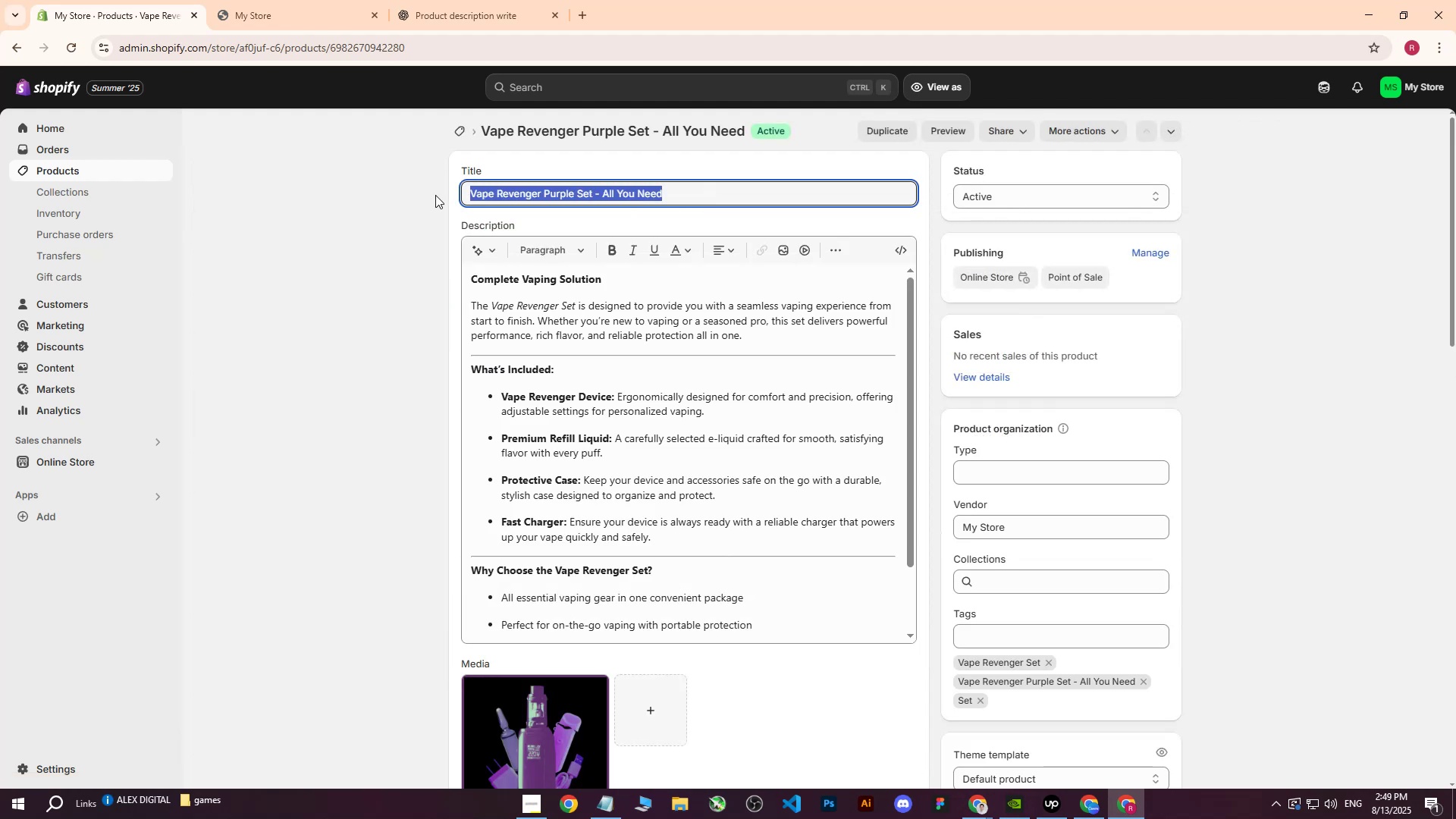 
key(Control+ControlLeft)
 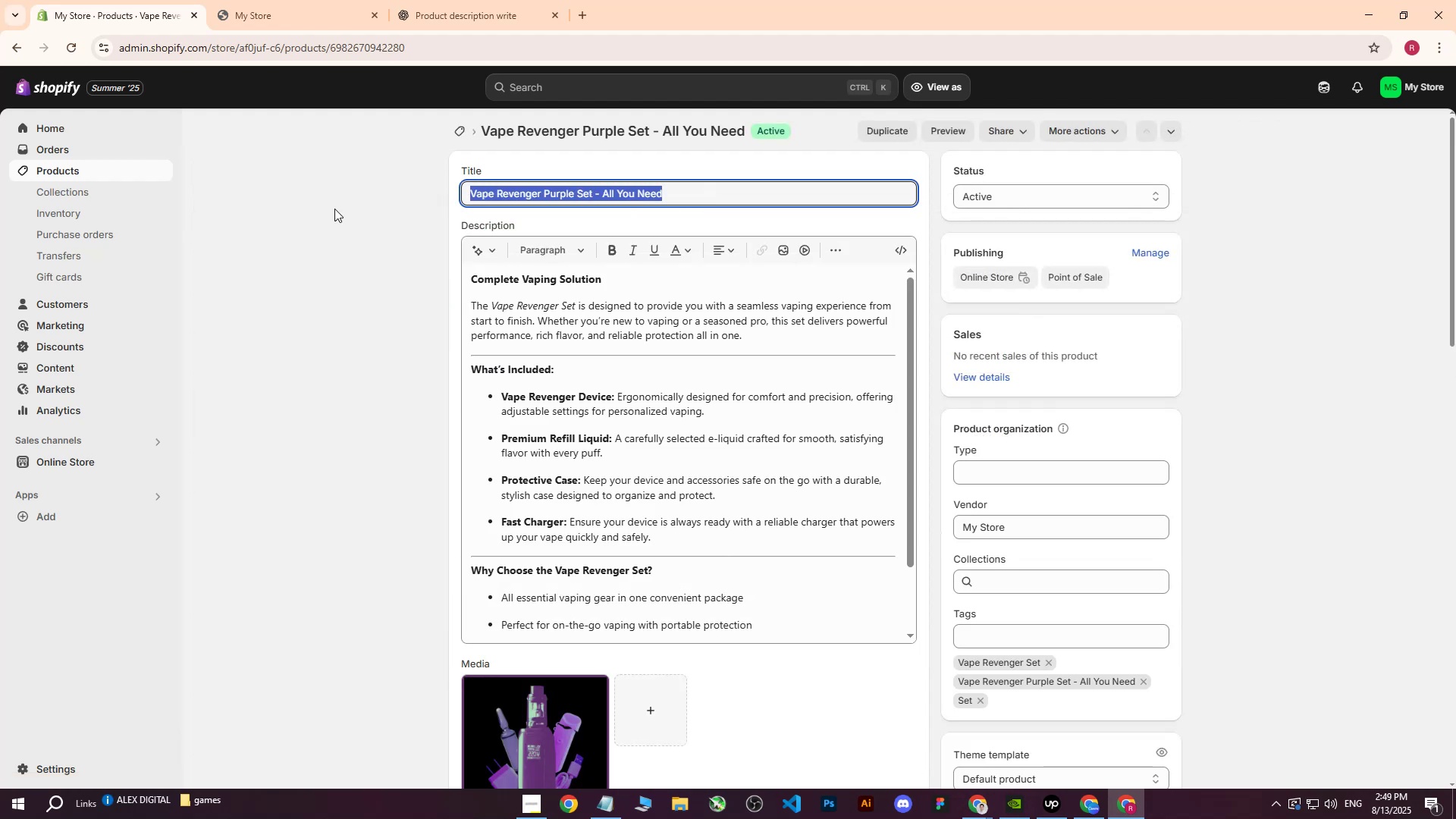 
key(Control+C)
 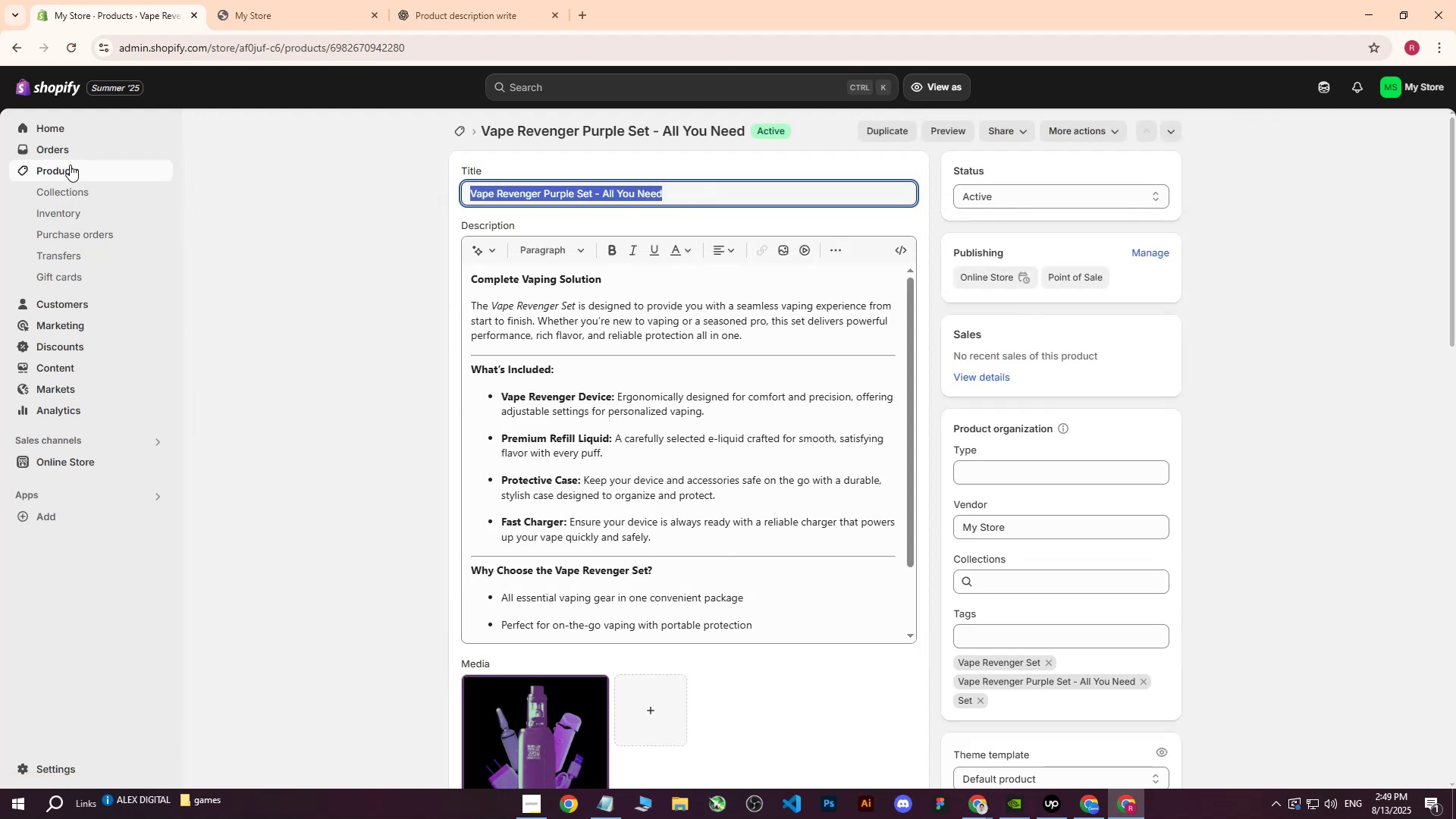 
left_click([67, 165])
 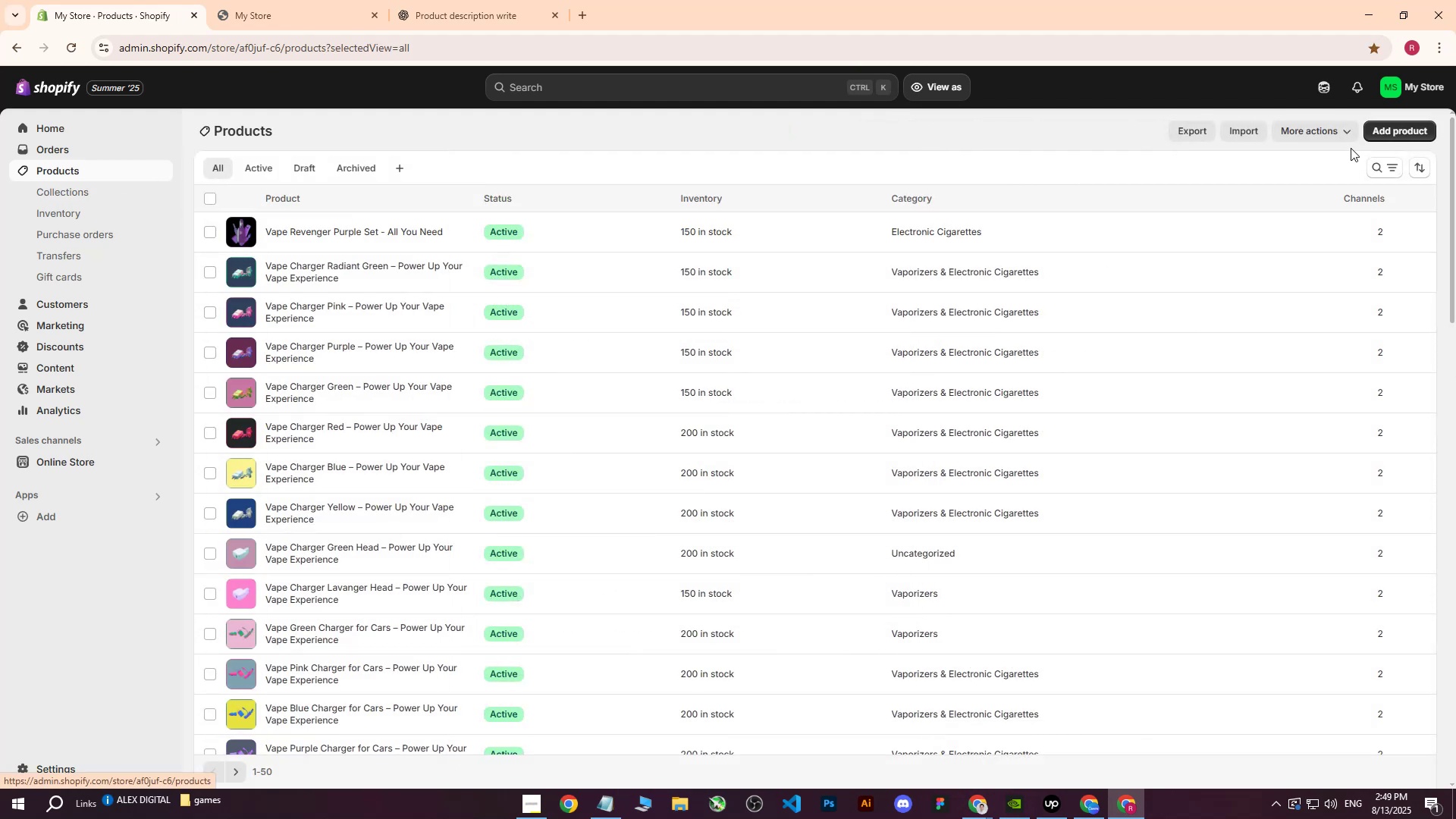 
left_click([1380, 136])
 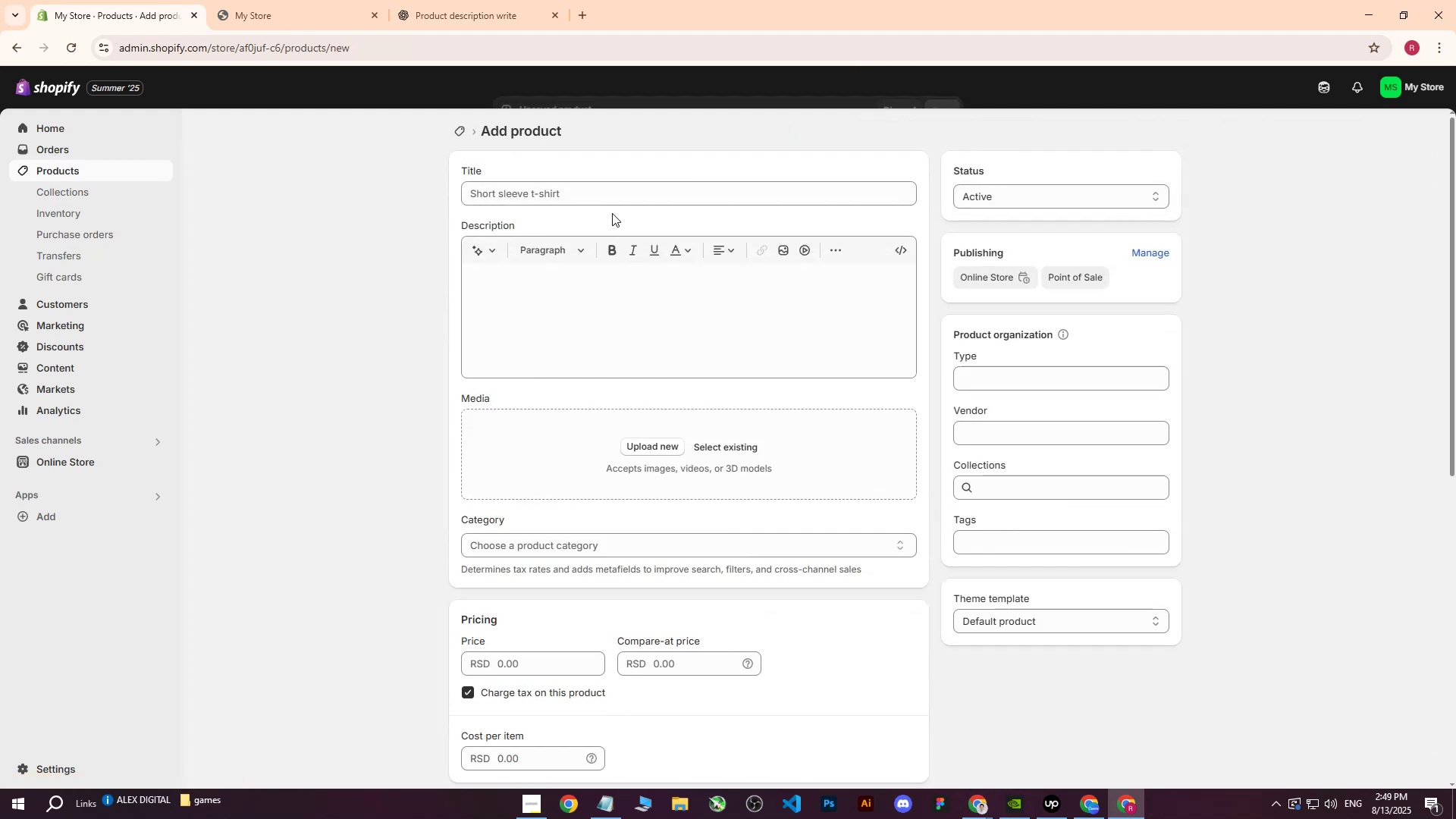 
left_click([598, 188])
 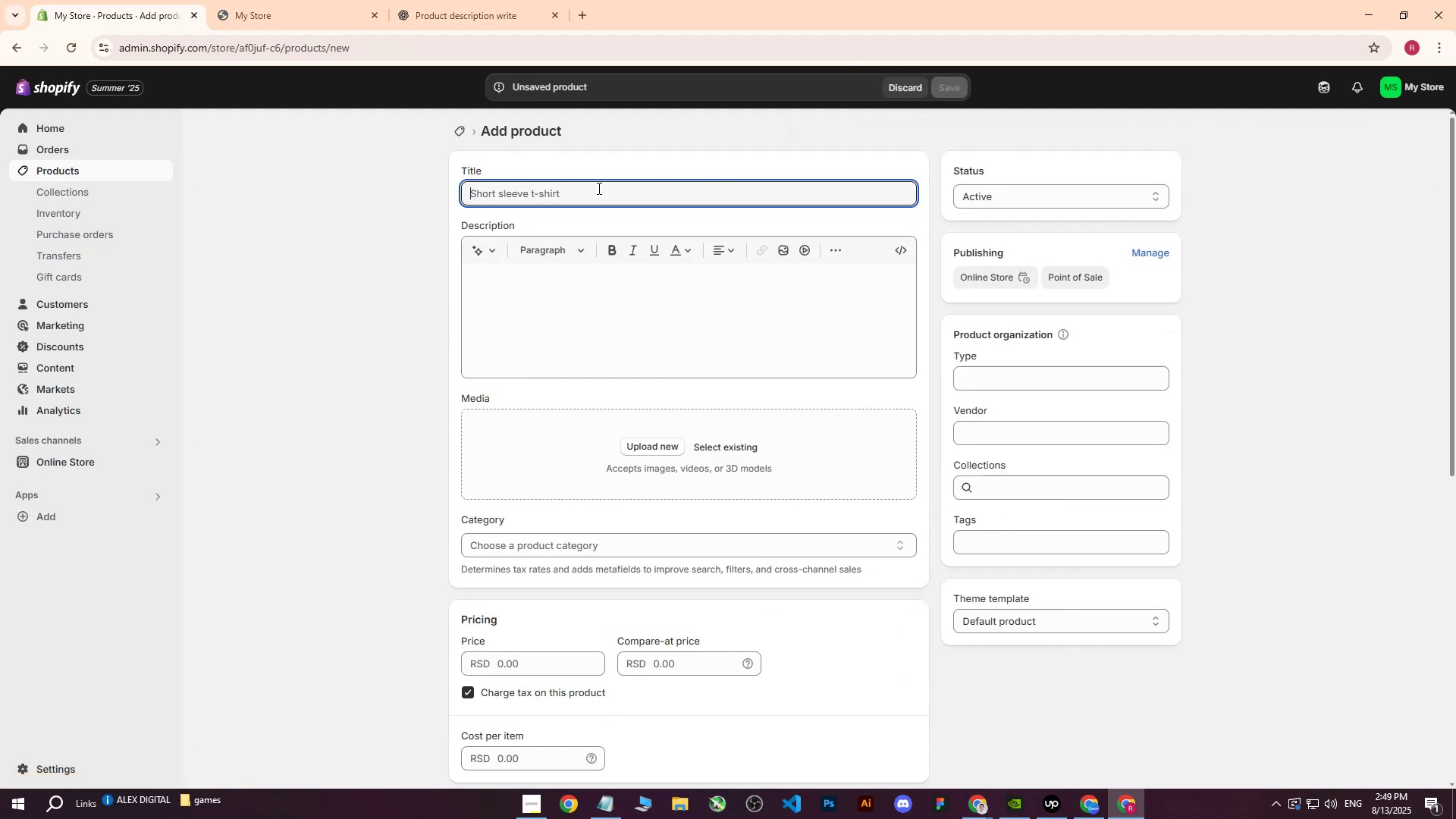 
key(Control+ControlLeft)
 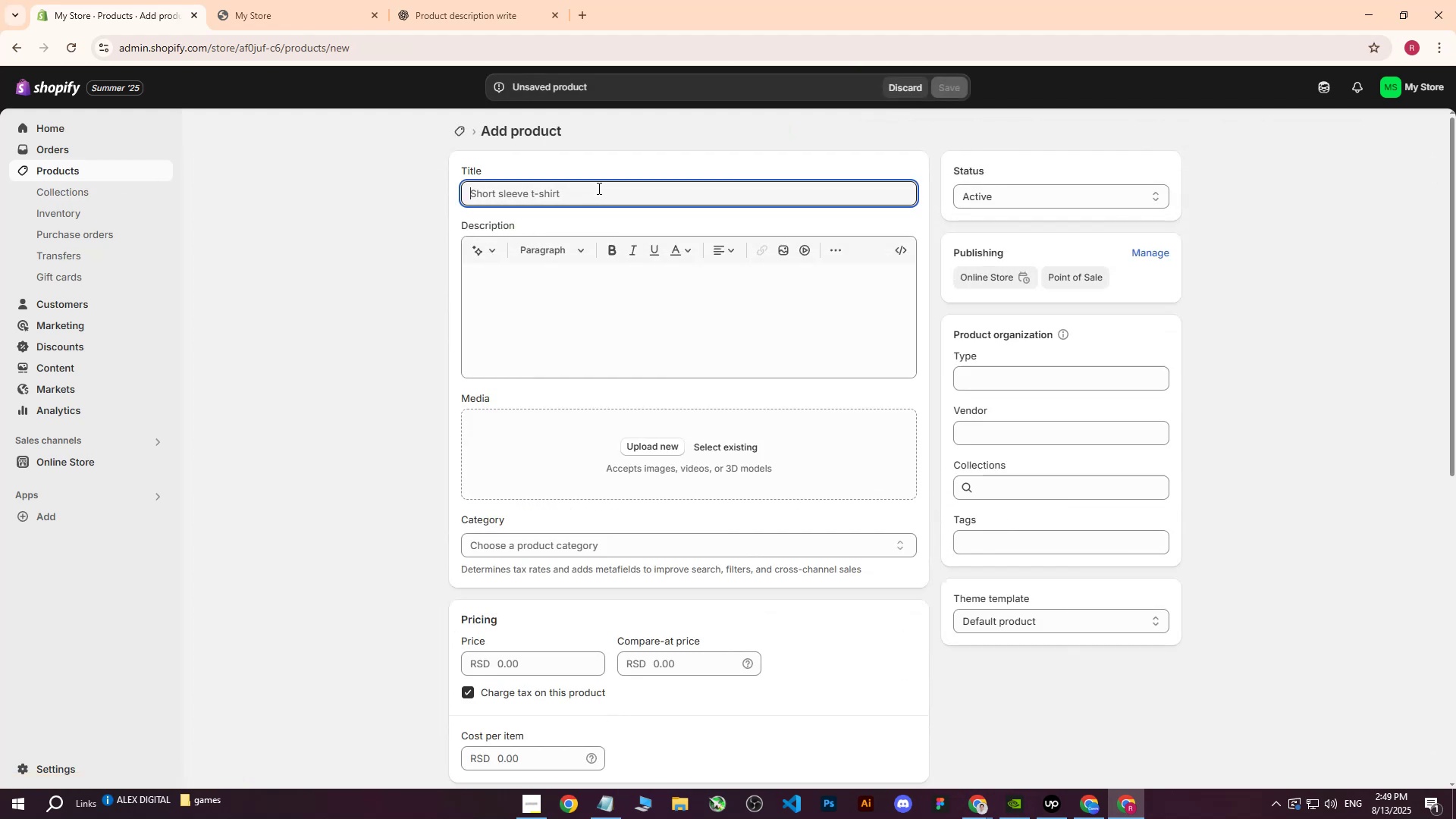 
key(Control+V)
 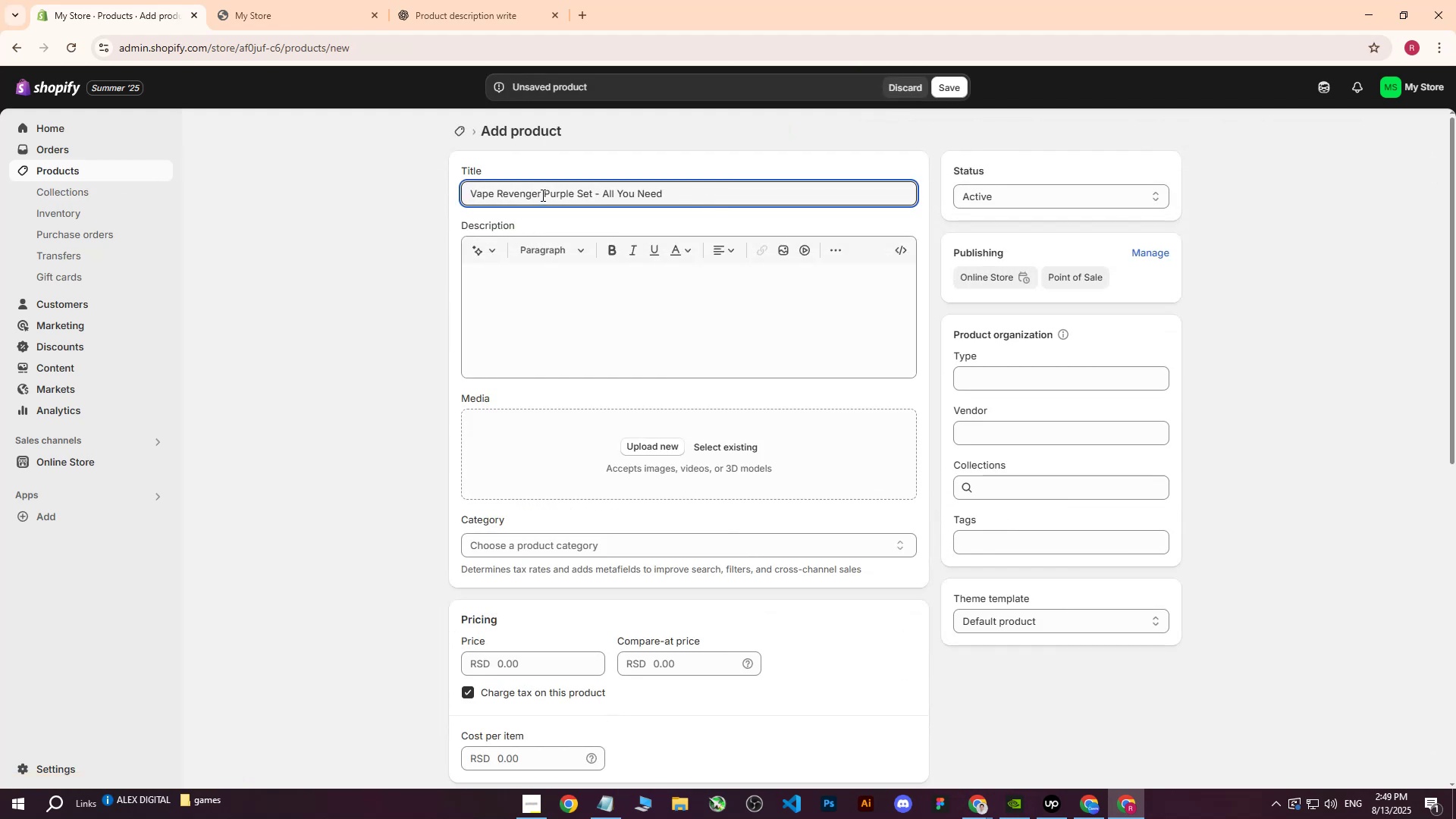 
left_click_drag(start_coordinate=[541, 195], to_coordinate=[551, 196])
 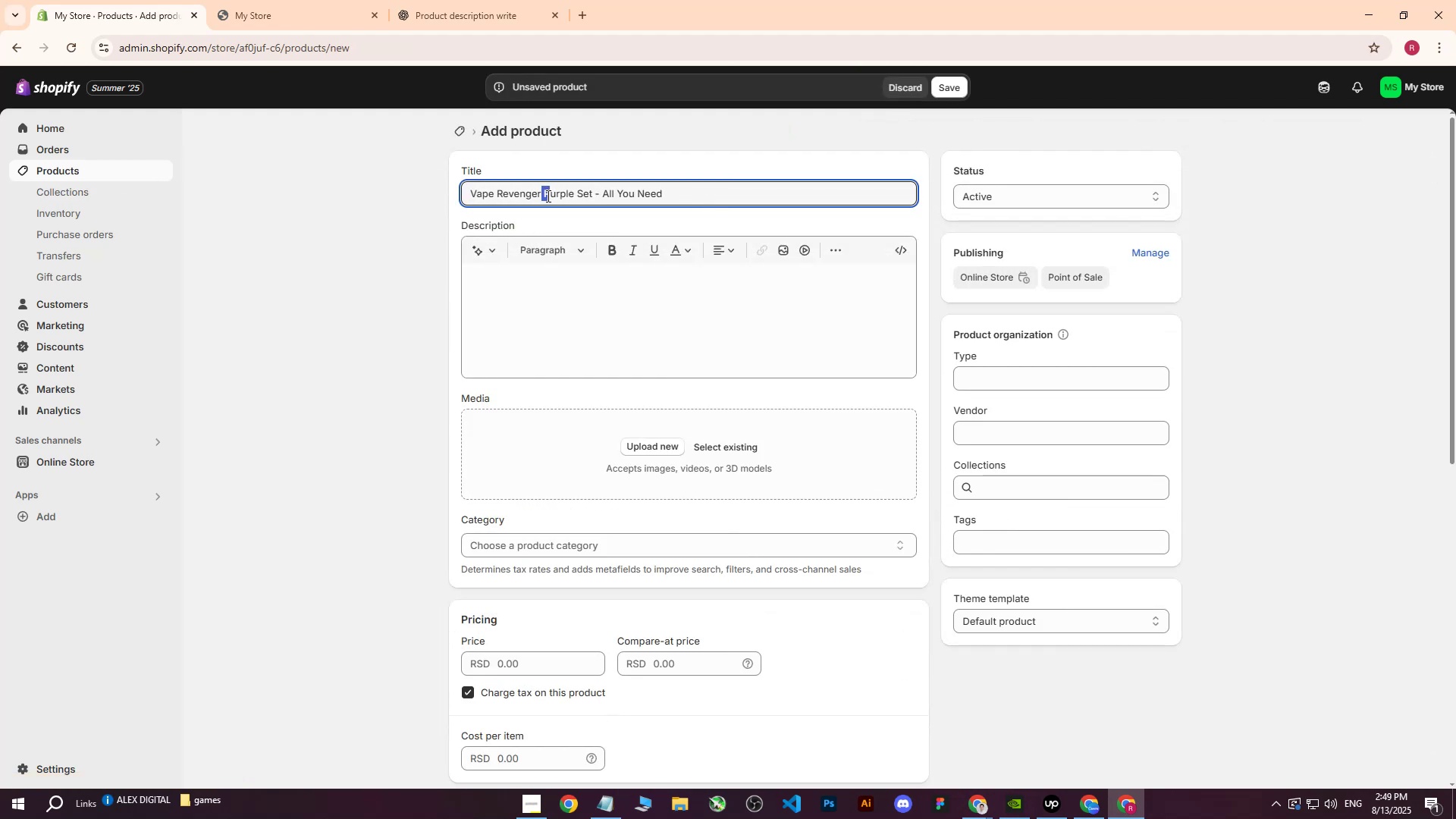 
left_click([547, 196])
 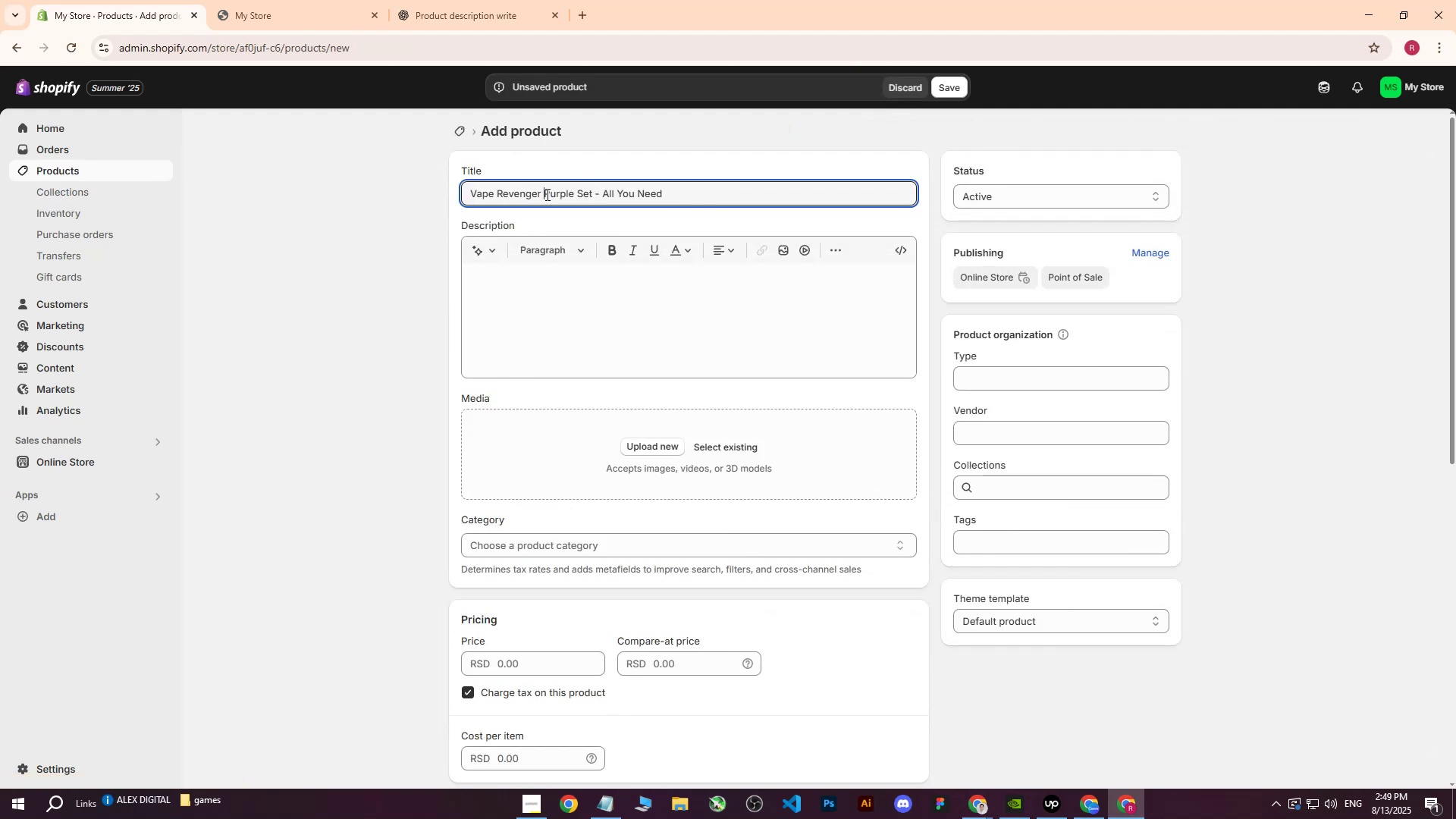 
left_click_drag(start_coordinate=[546, 194], to_coordinate=[585, 196])
 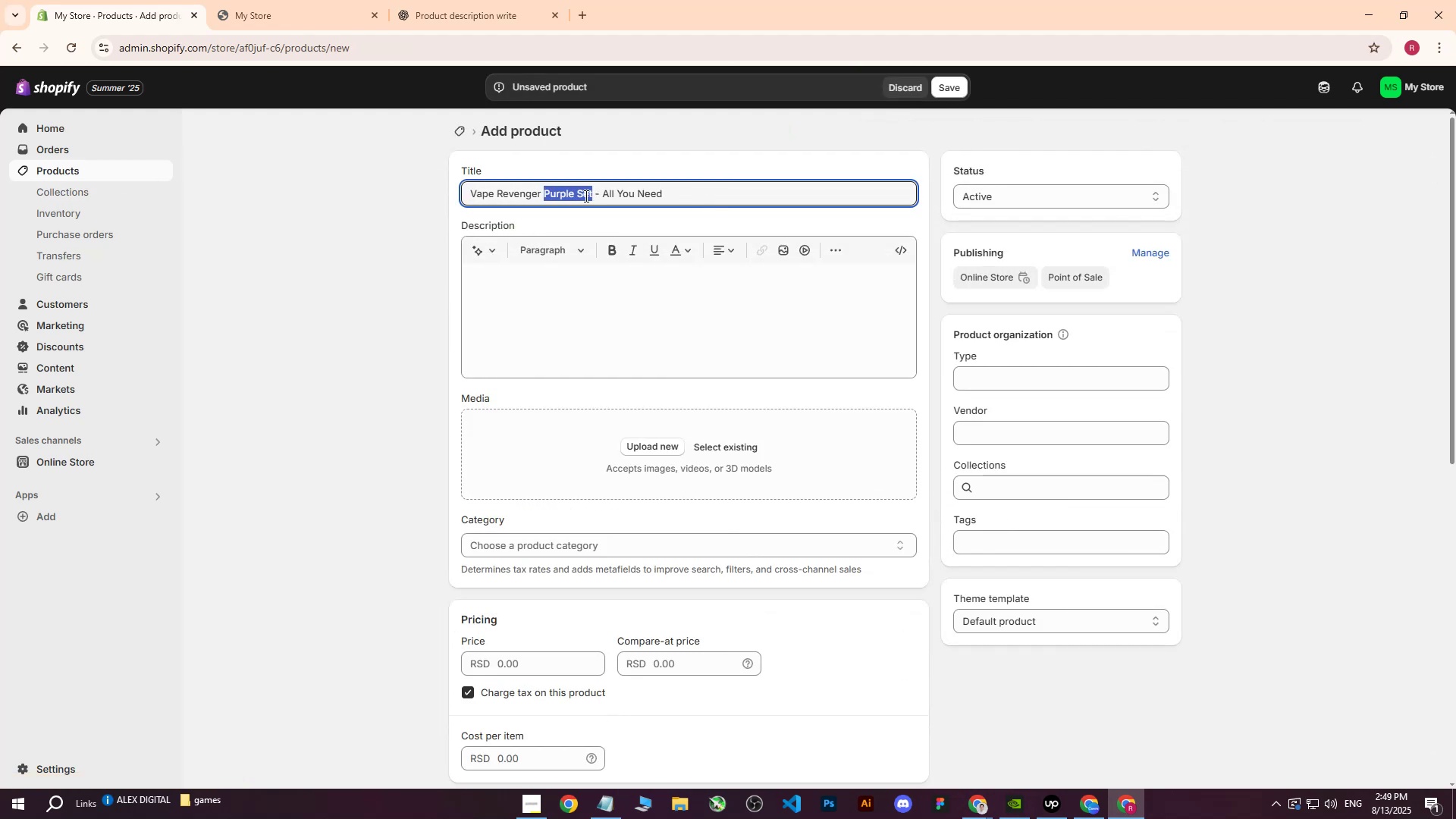 
type(Green)
 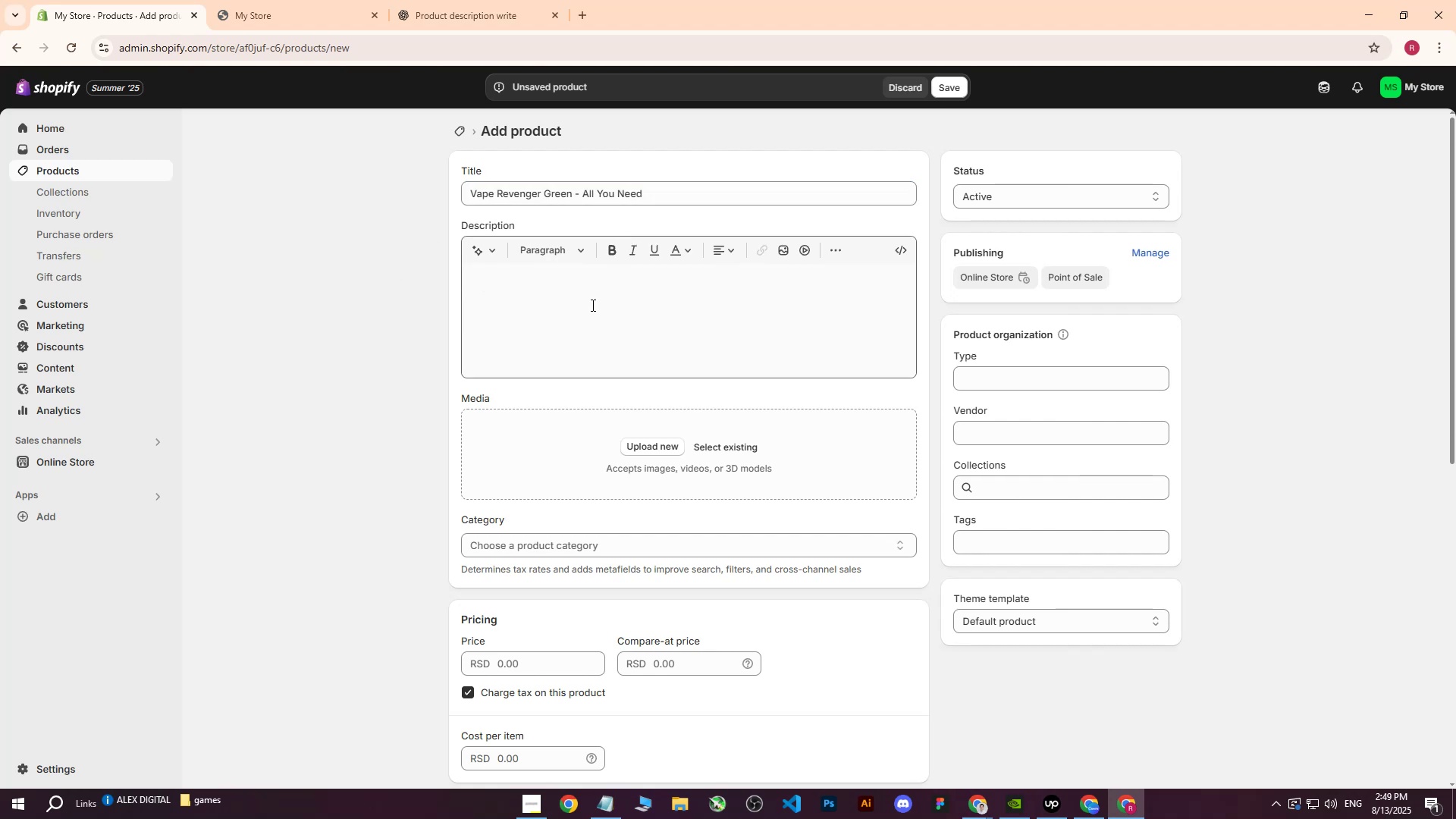 
left_click([592, 305])
 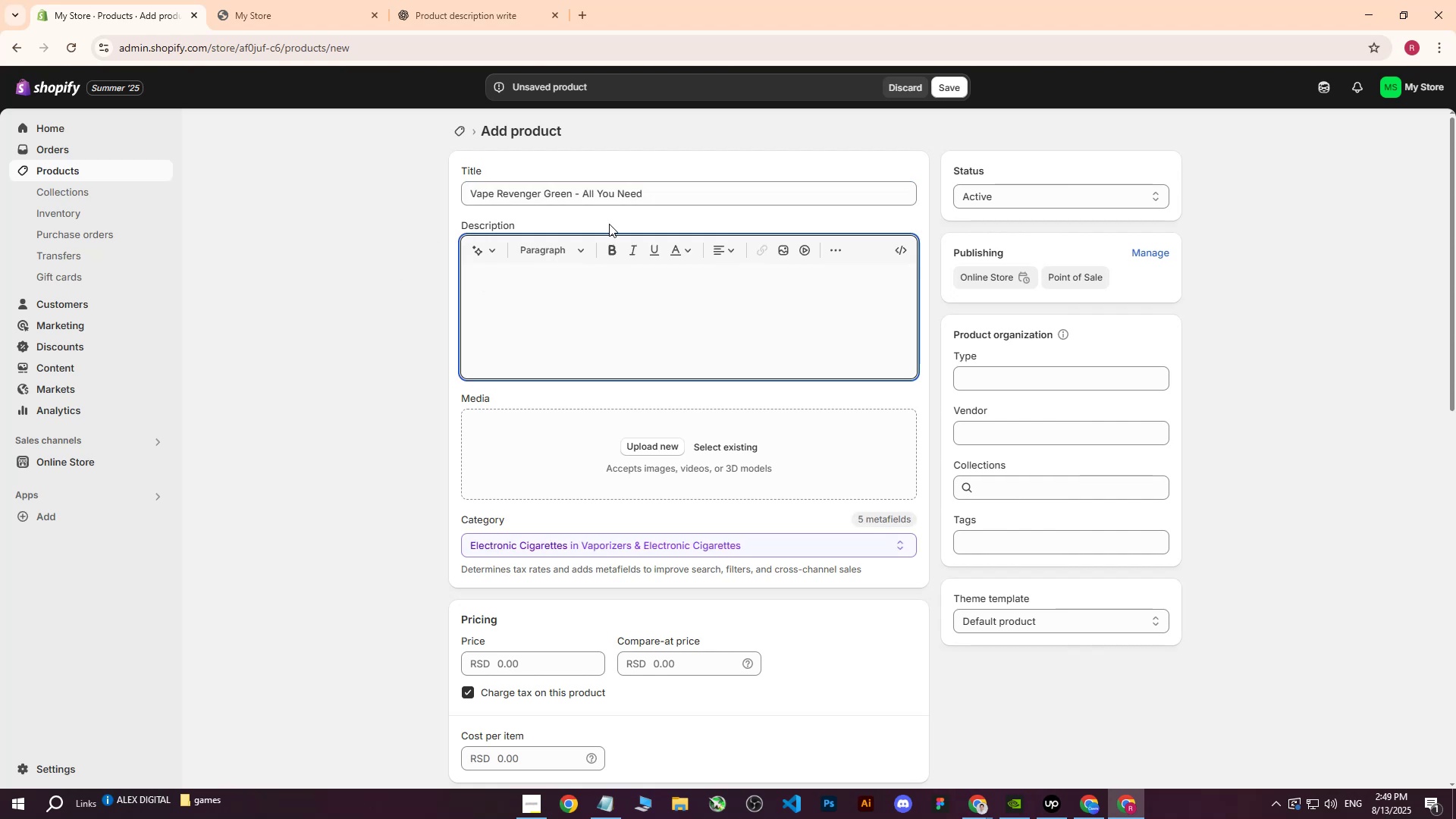 
left_click_drag(start_coordinate=[651, 193], to_coordinate=[465, 193])
 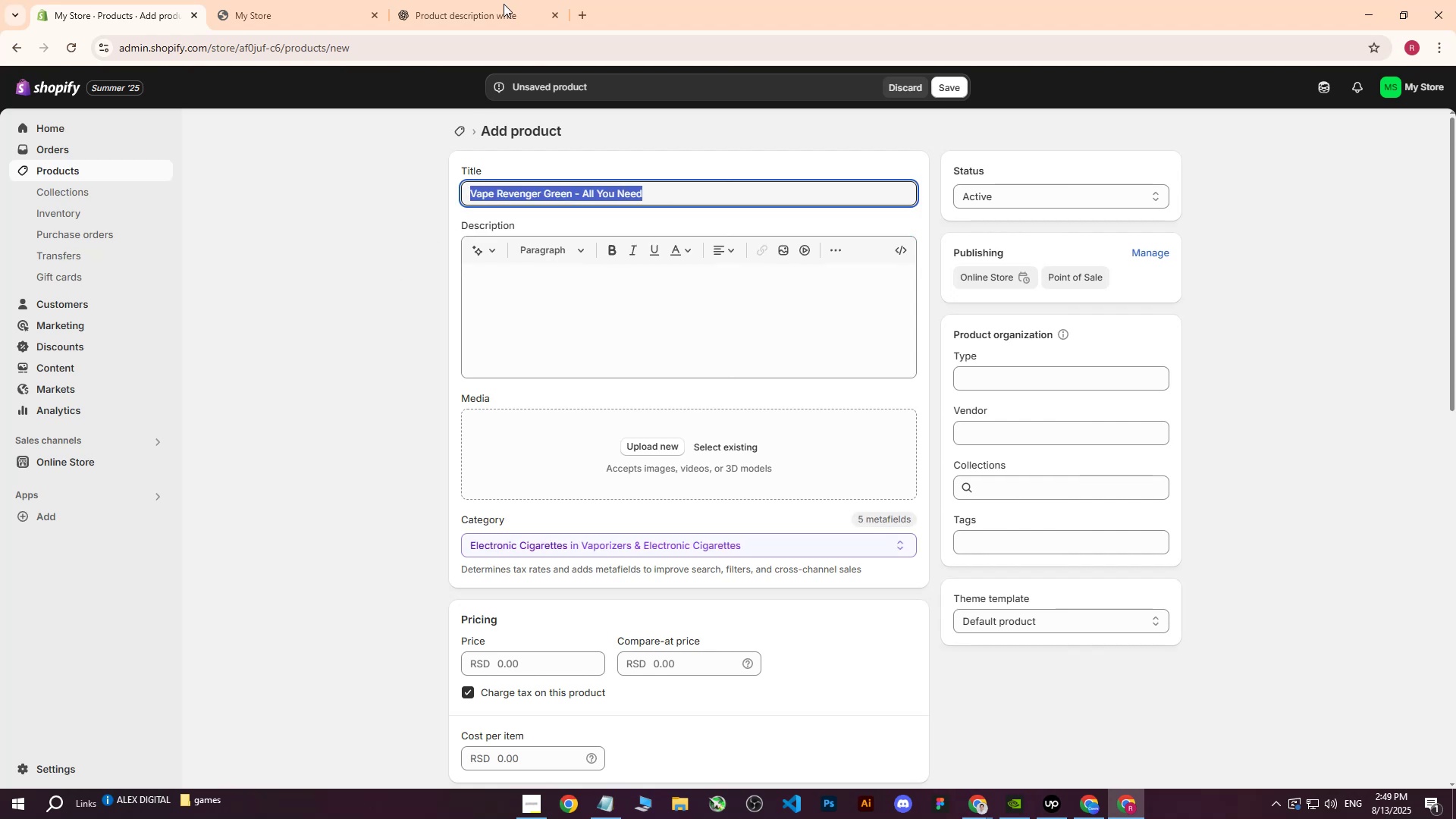 
left_click([511, 0])
 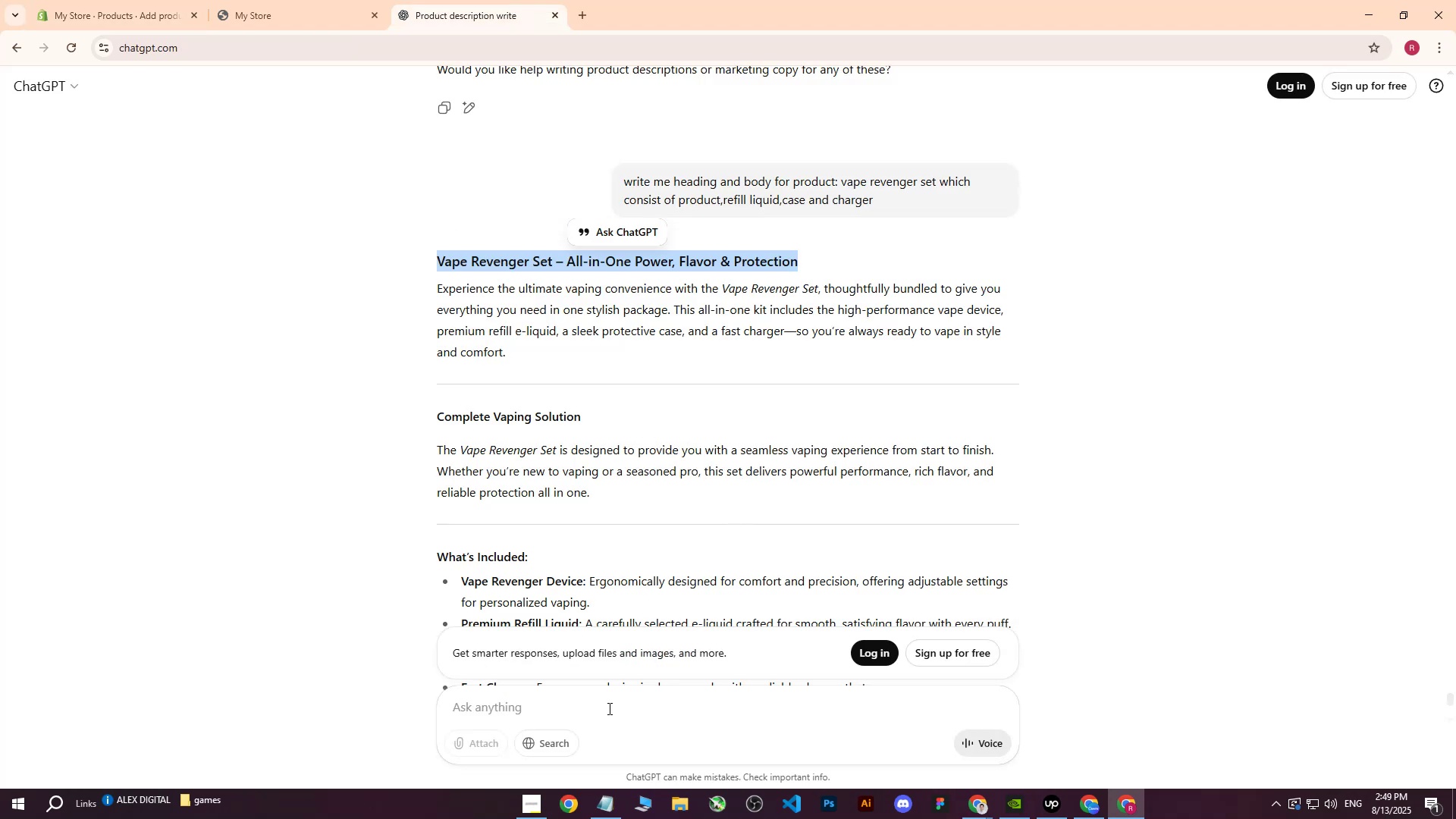 
scroll: coordinate [537, 665], scroll_direction: down, amount: 17.0
 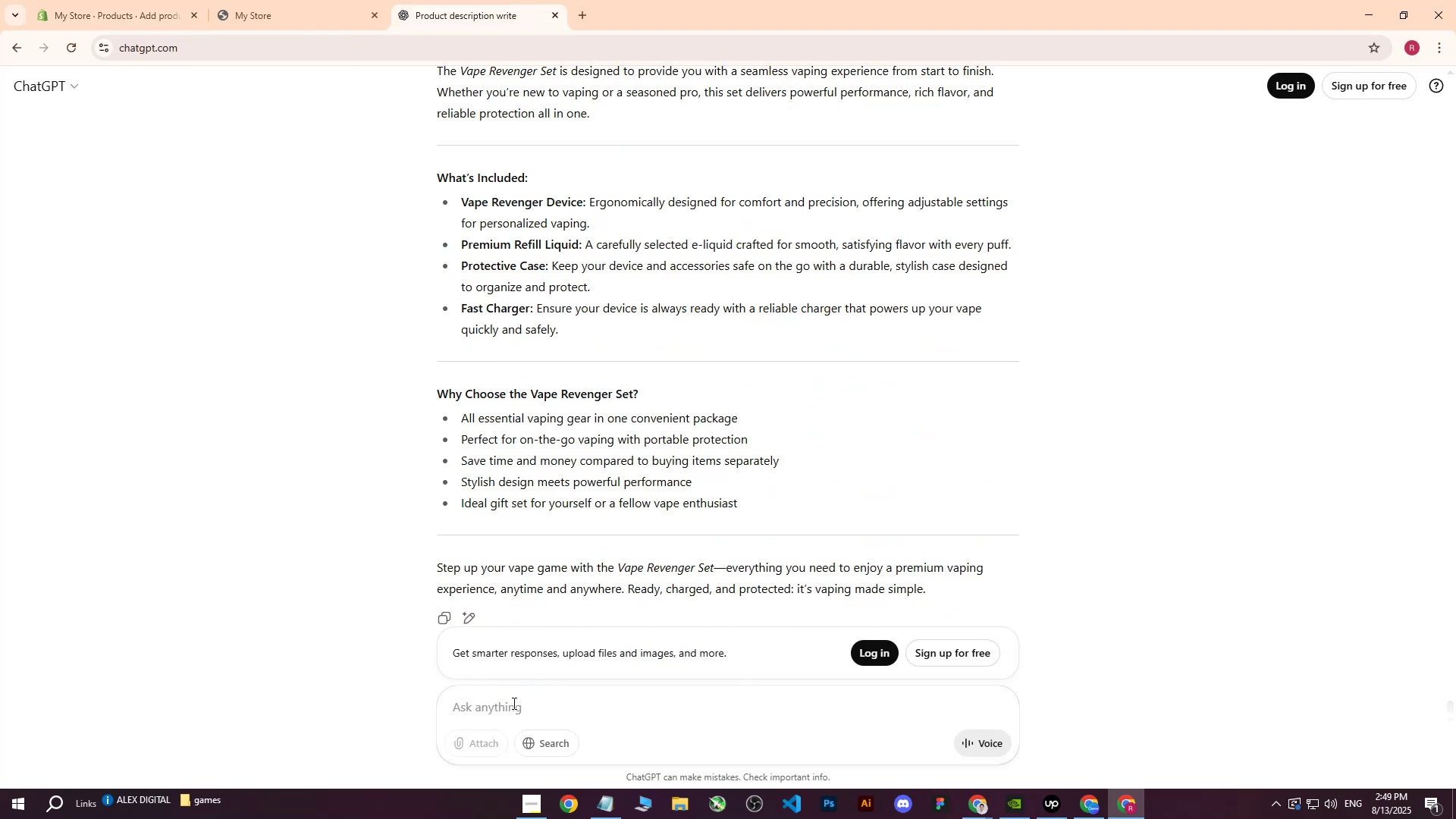 
left_click([512, 704])
 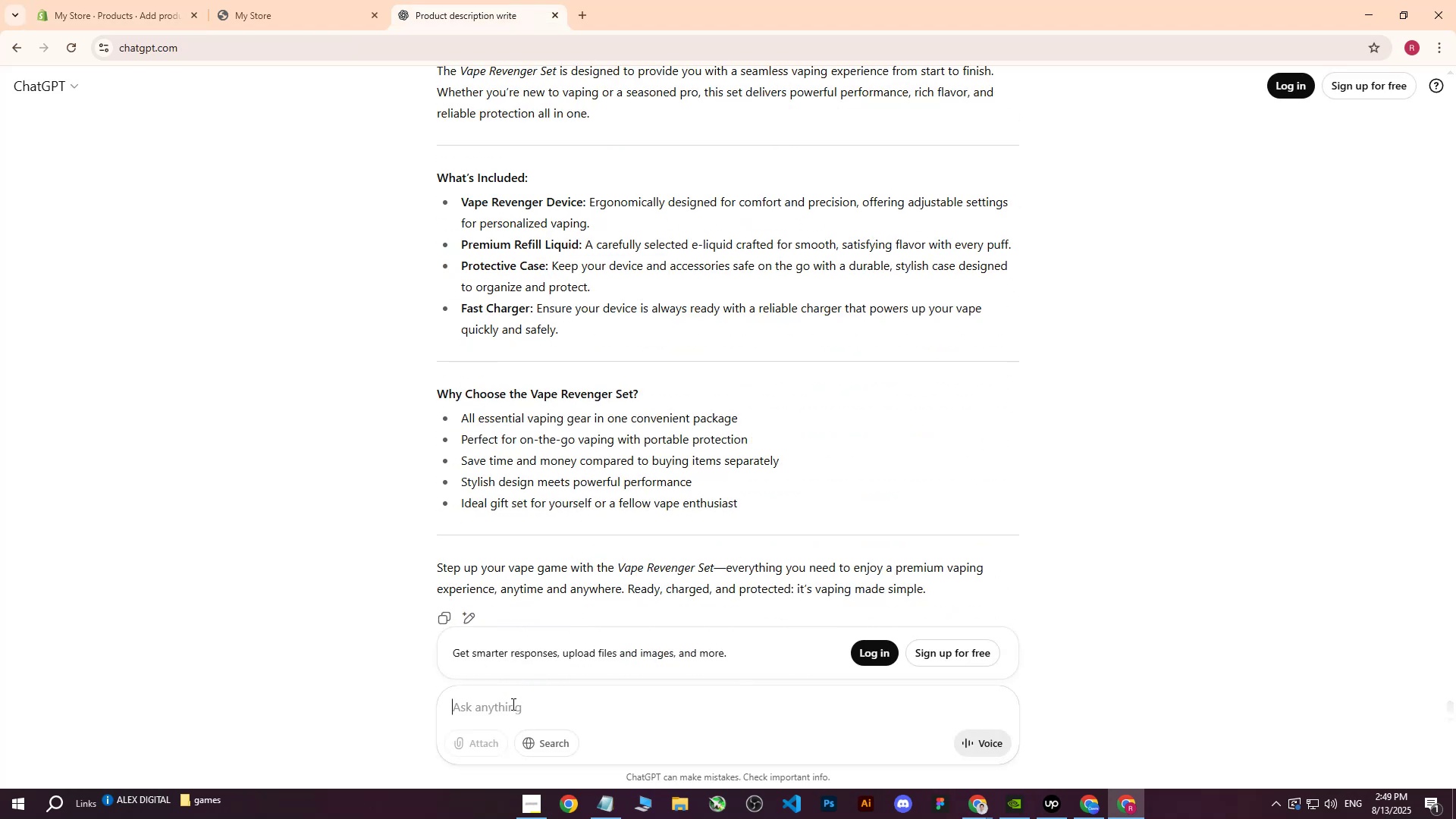 
type(write me same but for Green set)
 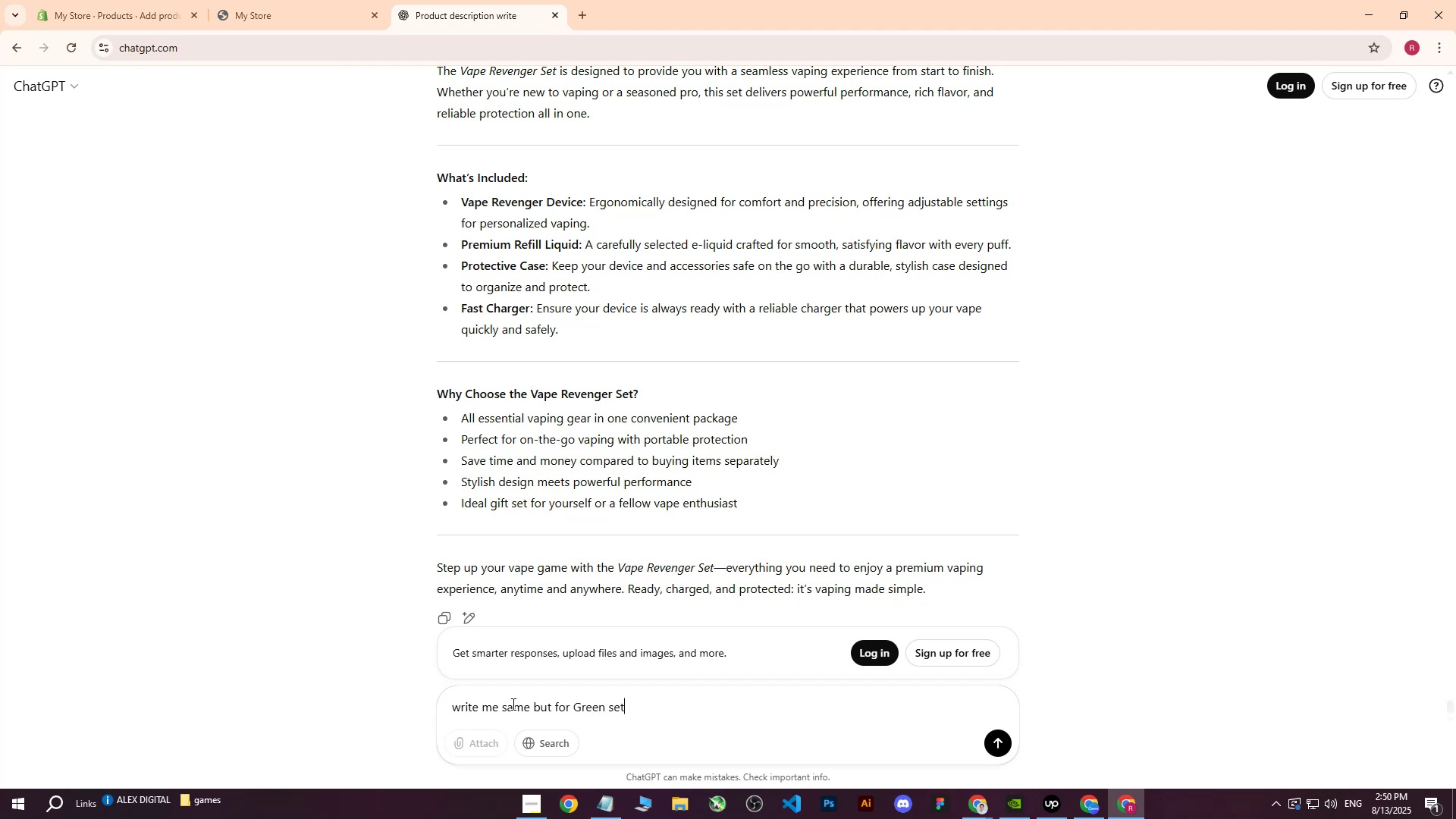 
key(Enter)
 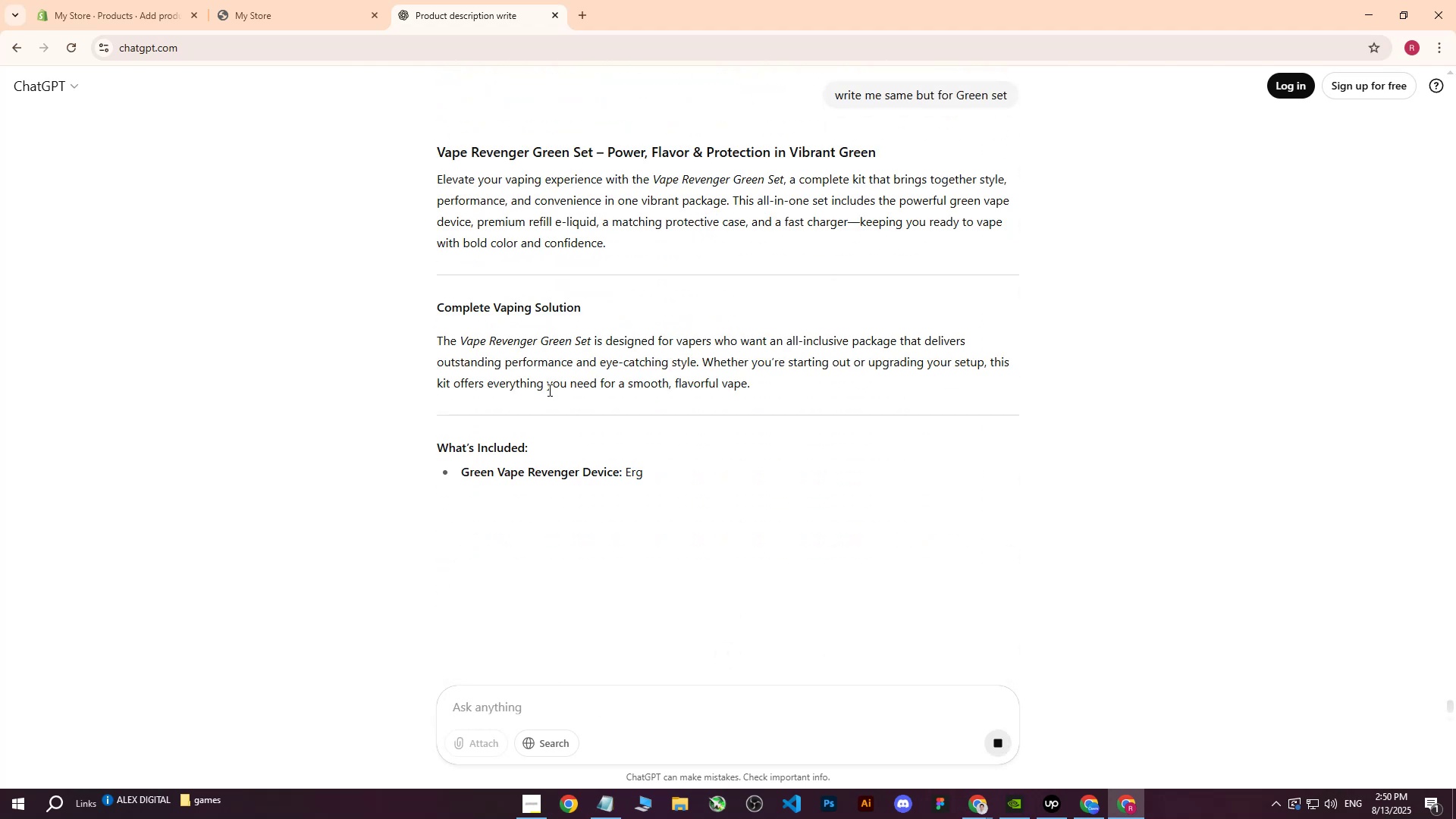 
left_click_drag(start_coordinate=[436, 173], to_coordinate=[648, 241])
 